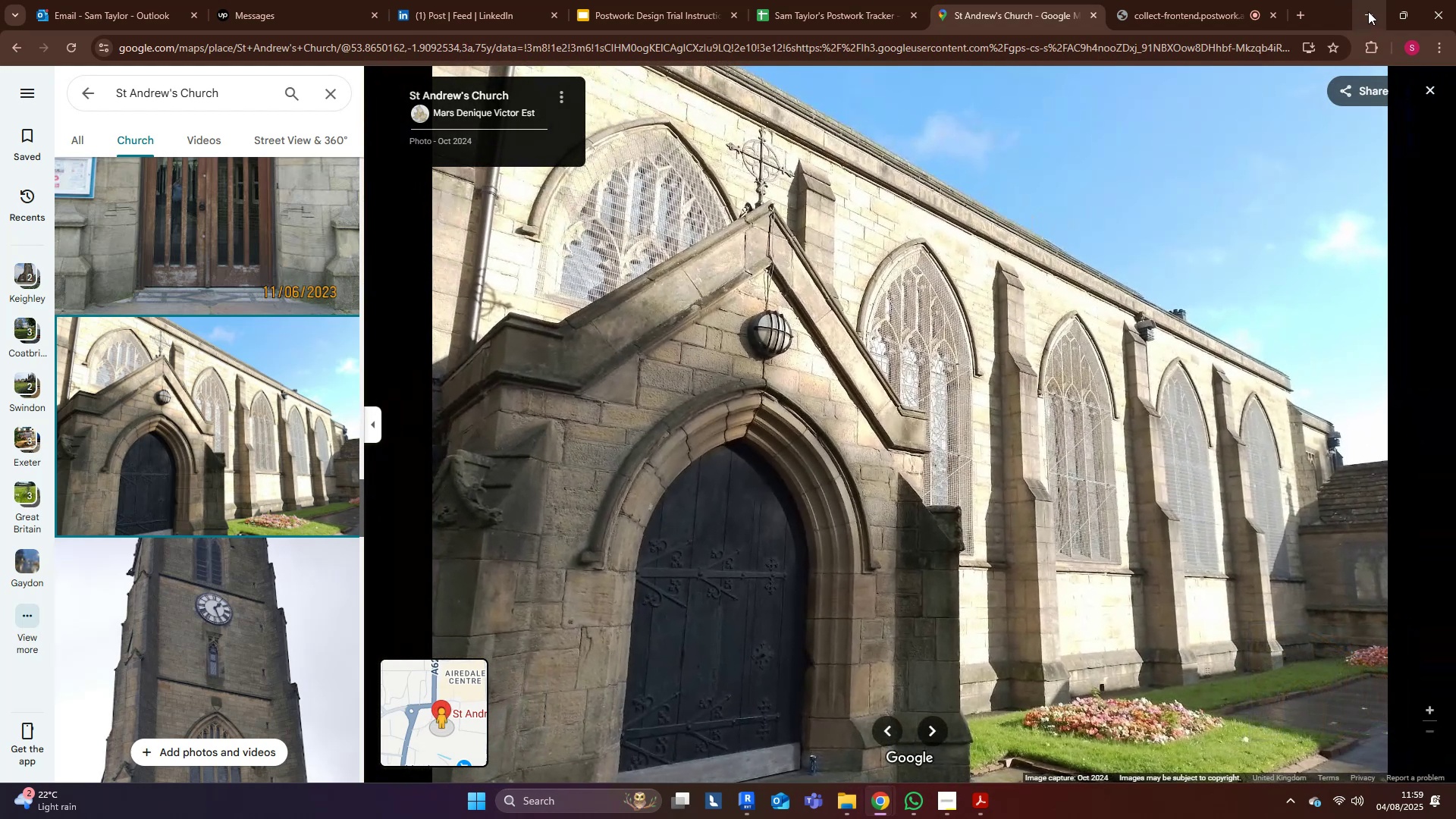 
left_click([1368, 11])
 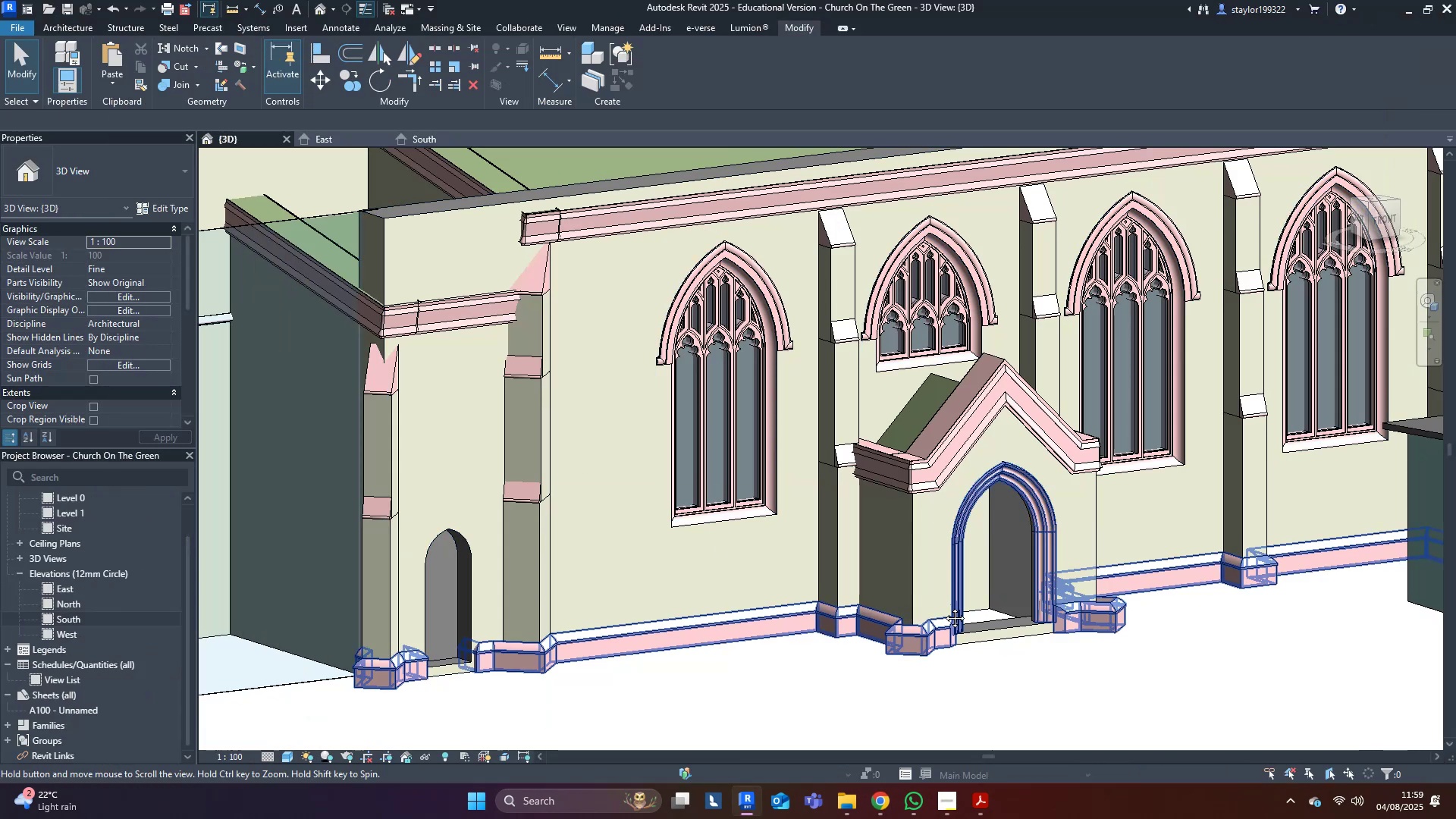 
scroll: coordinate [979, 526], scroll_direction: up, amount: 9.0
 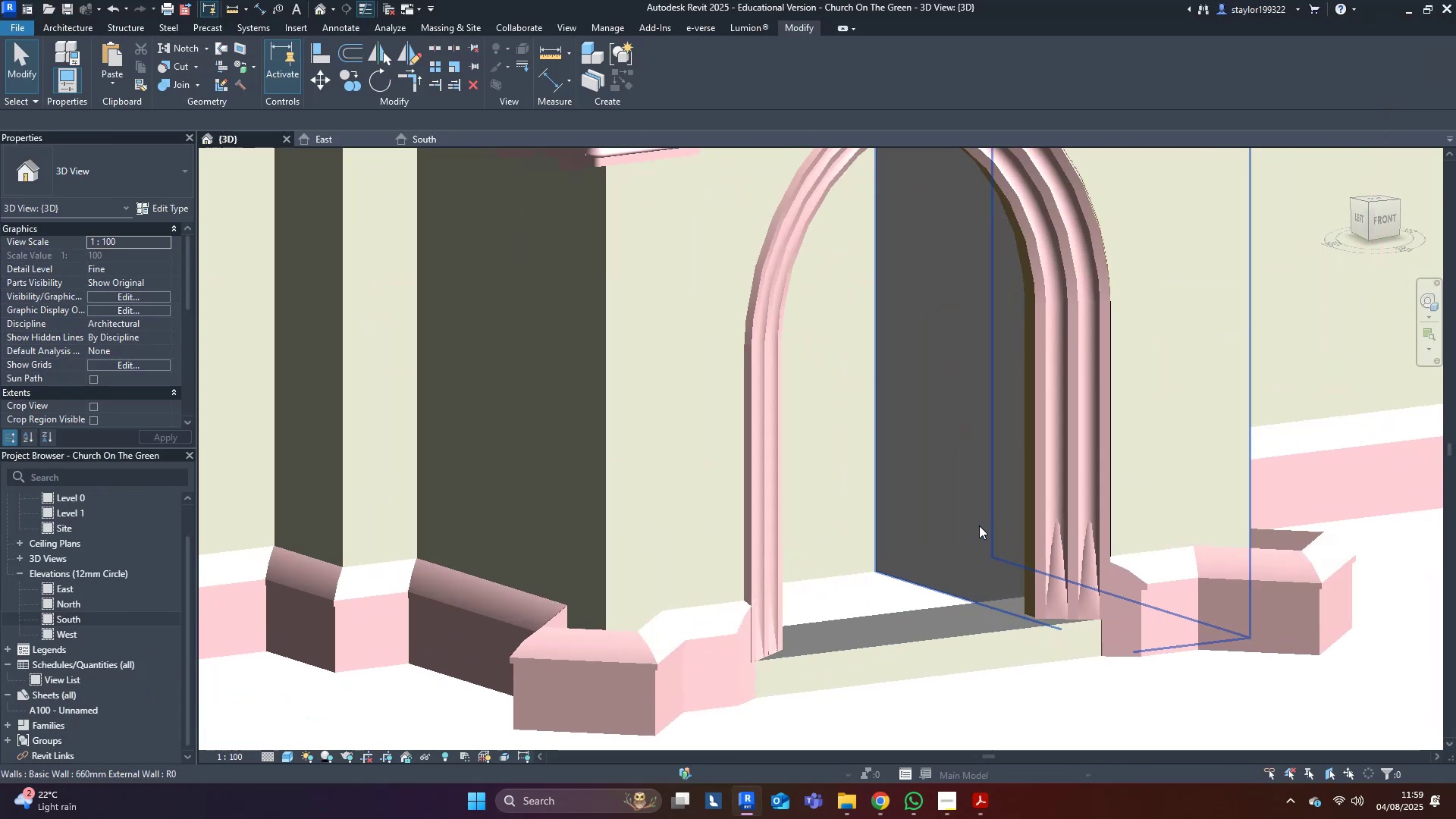 
hold_key(key=ShiftLeft, duration=0.39)
 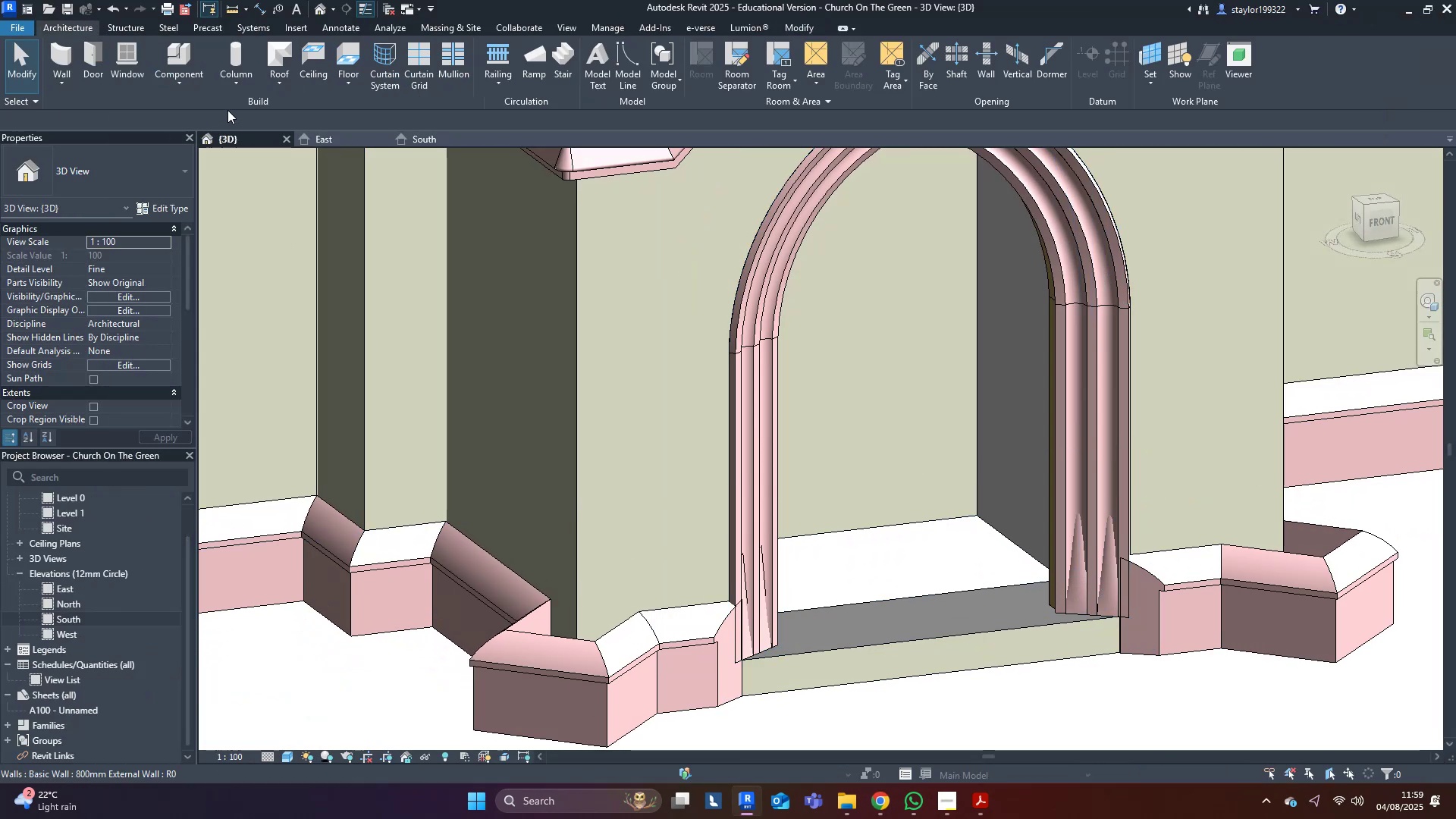 
double_click([188, 151])
 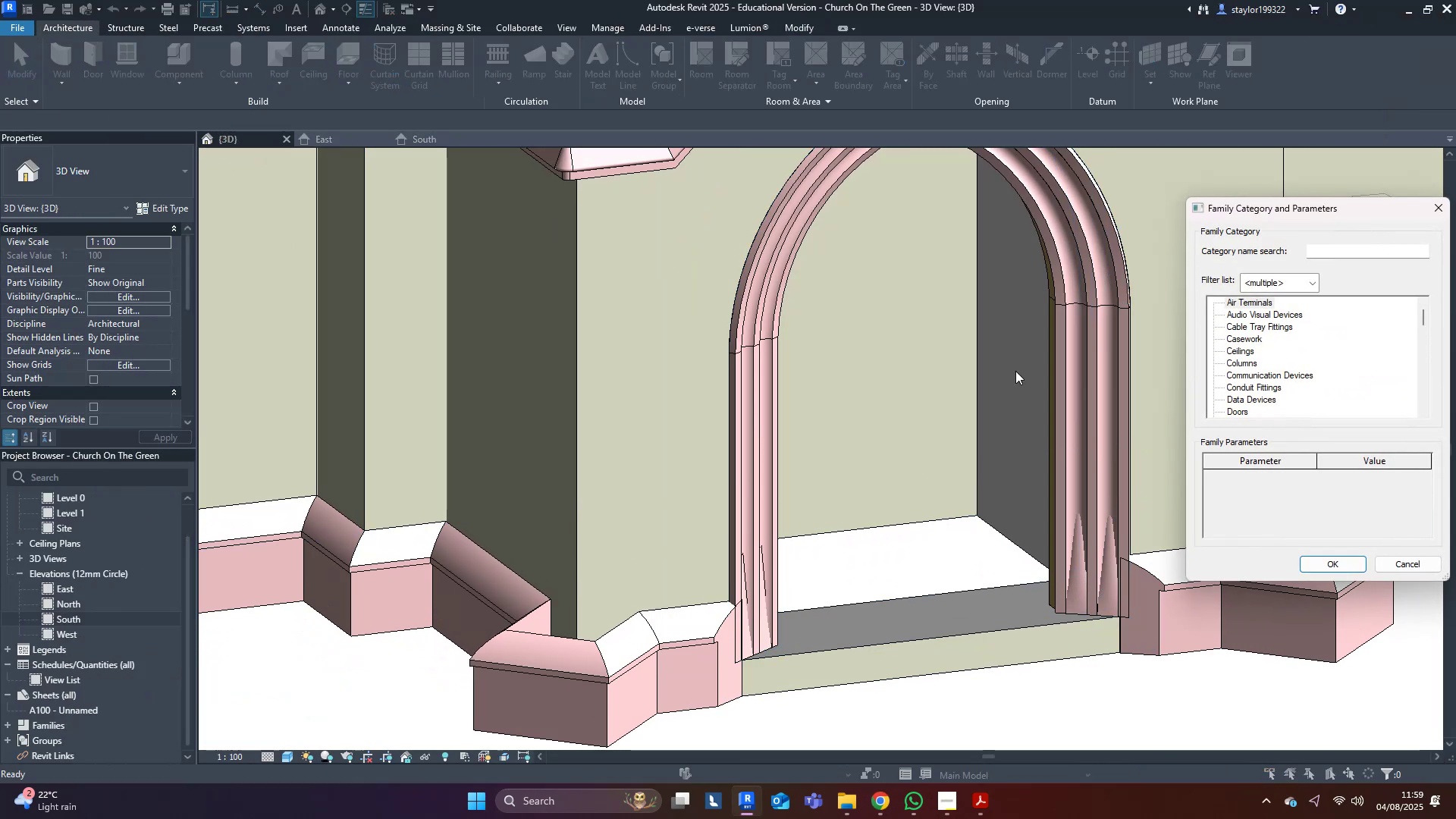 
left_click_drag(start_coordinate=[1310, 359], to_coordinate=[1306, 362])
 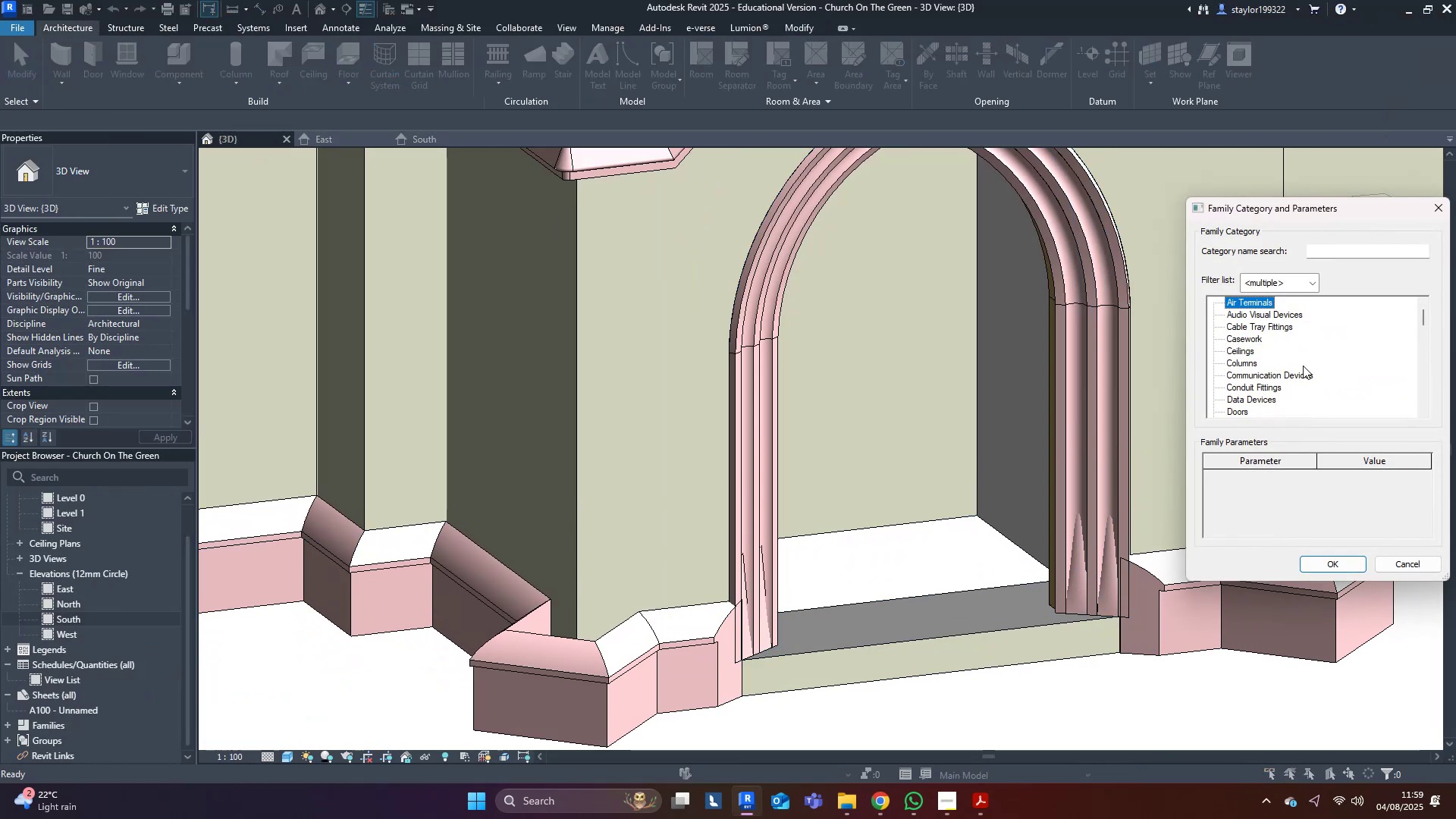 
key(G)
 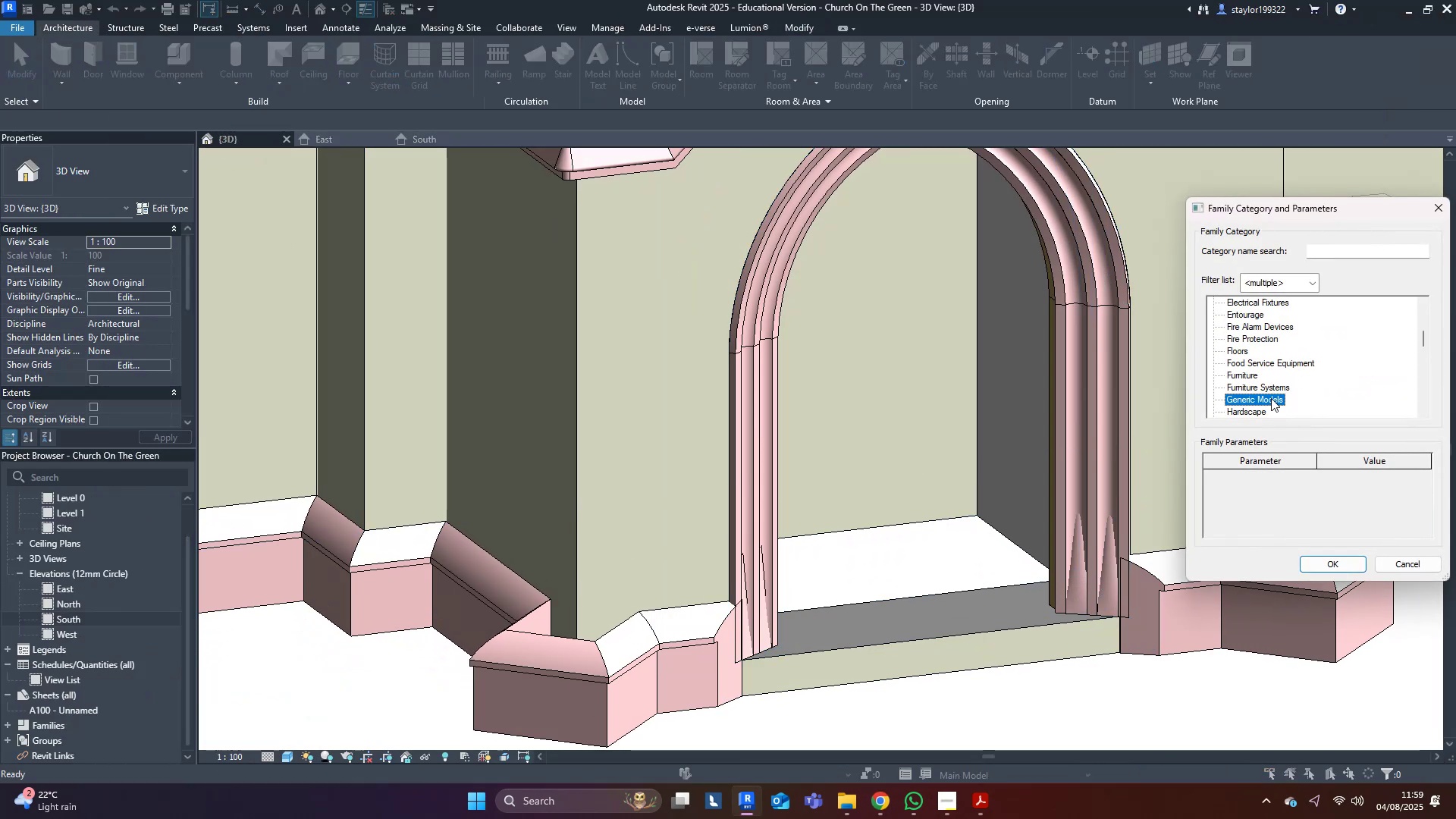 
left_click([1269, 398])
 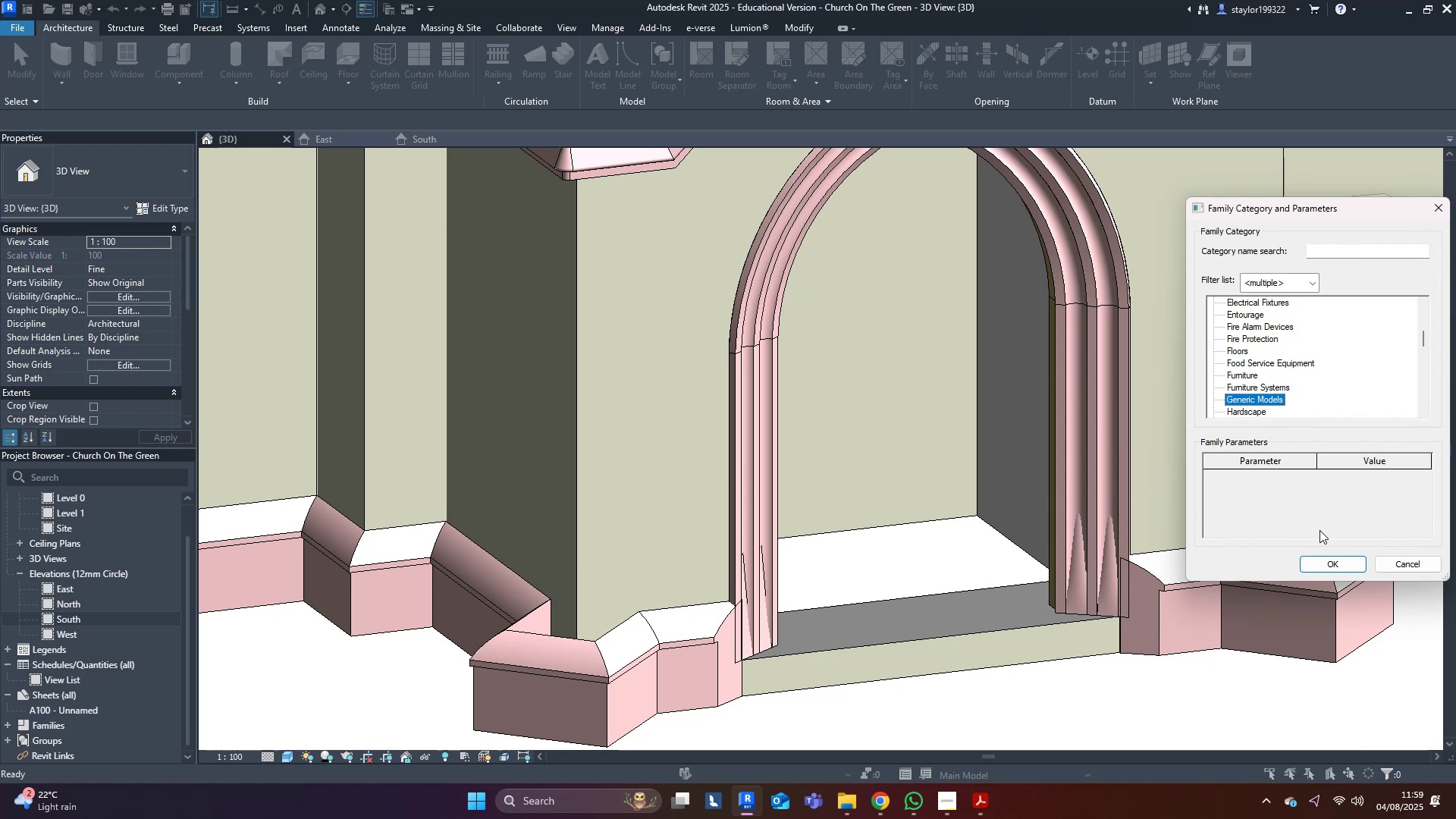 
left_click([1329, 559])
 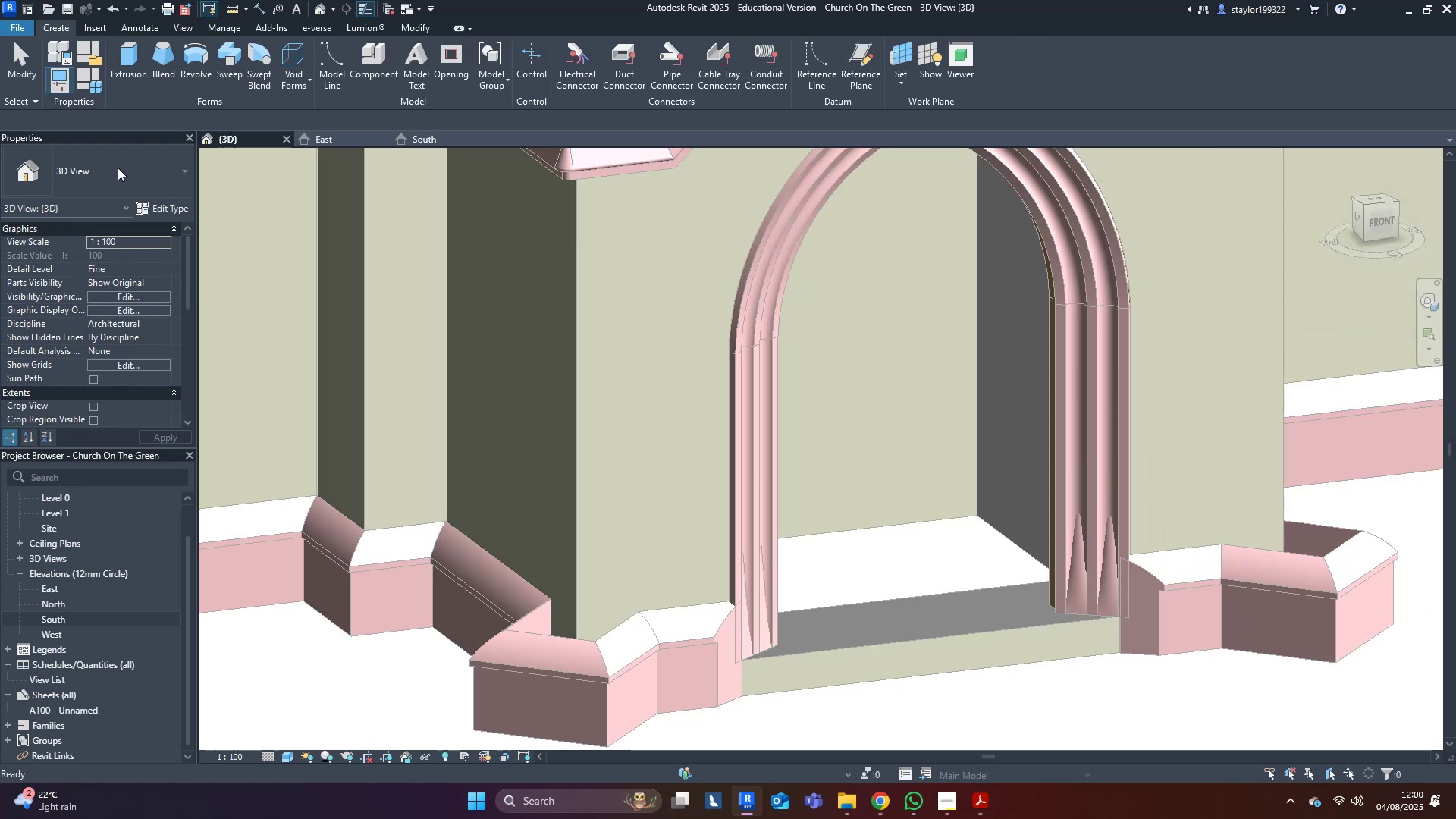 
left_click([110, 50])
 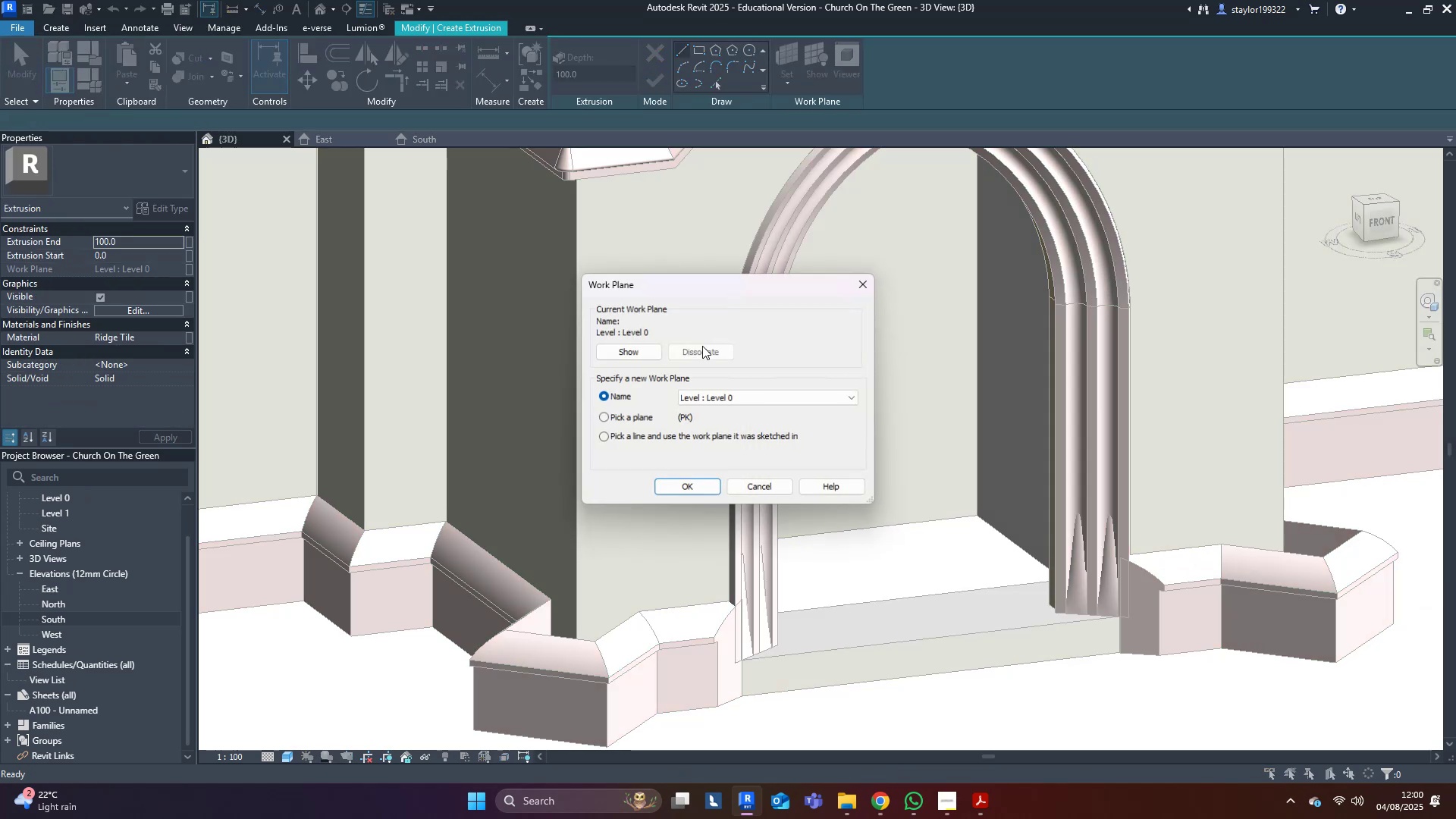 
left_click([621, 417])
 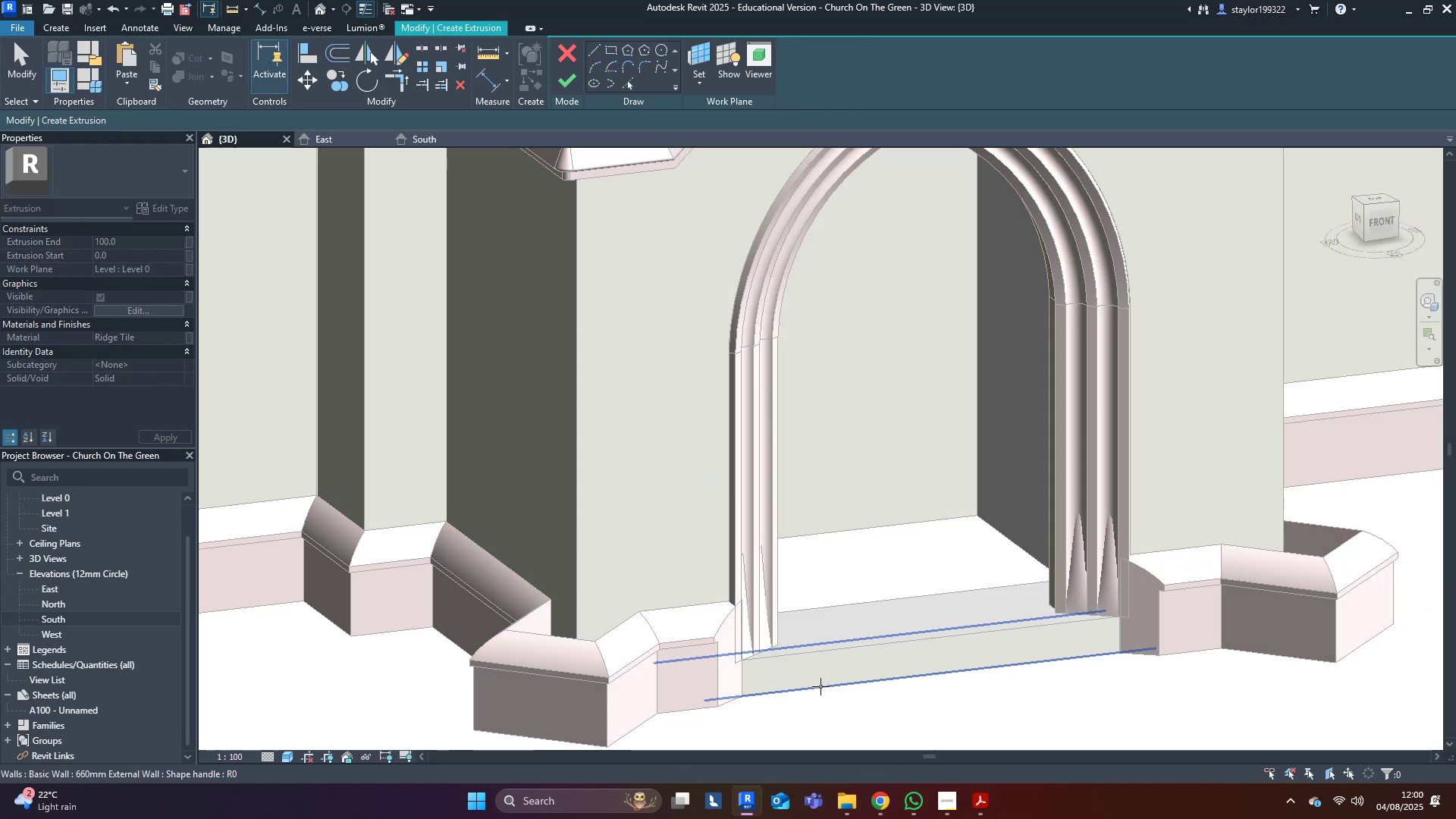 
left_click([821, 686])
 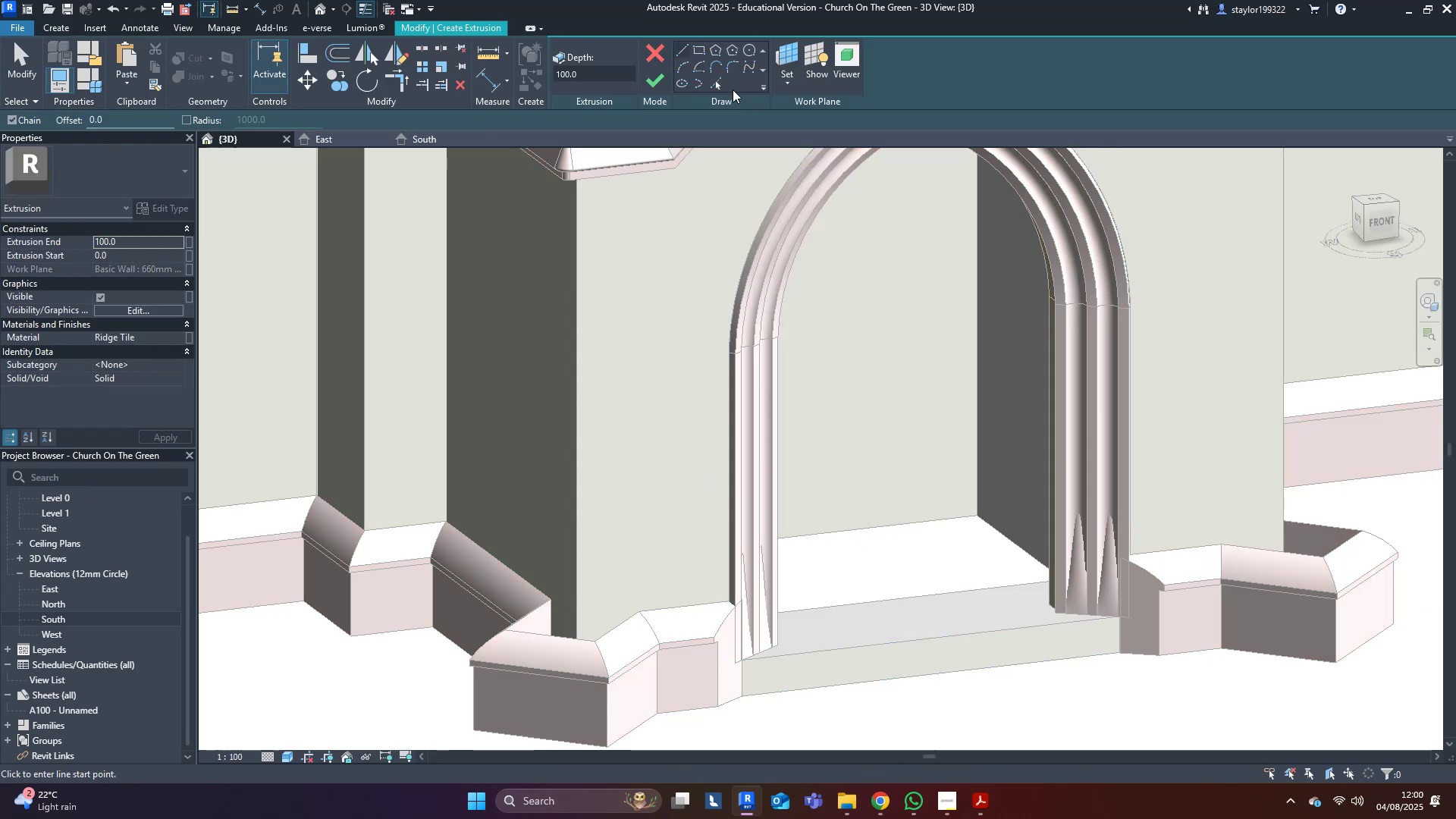 
left_click([720, 86])
 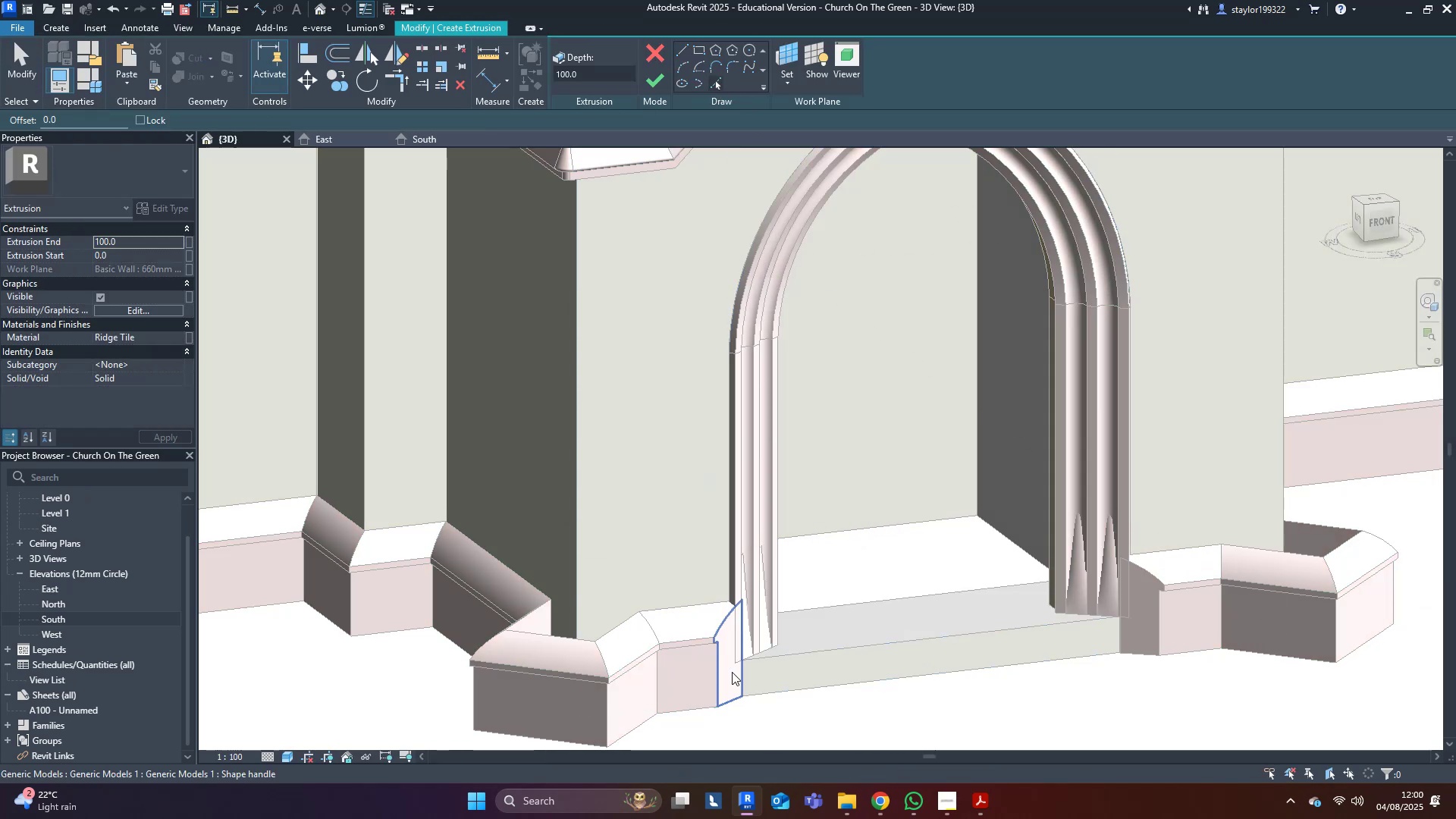 
left_click([735, 694])
 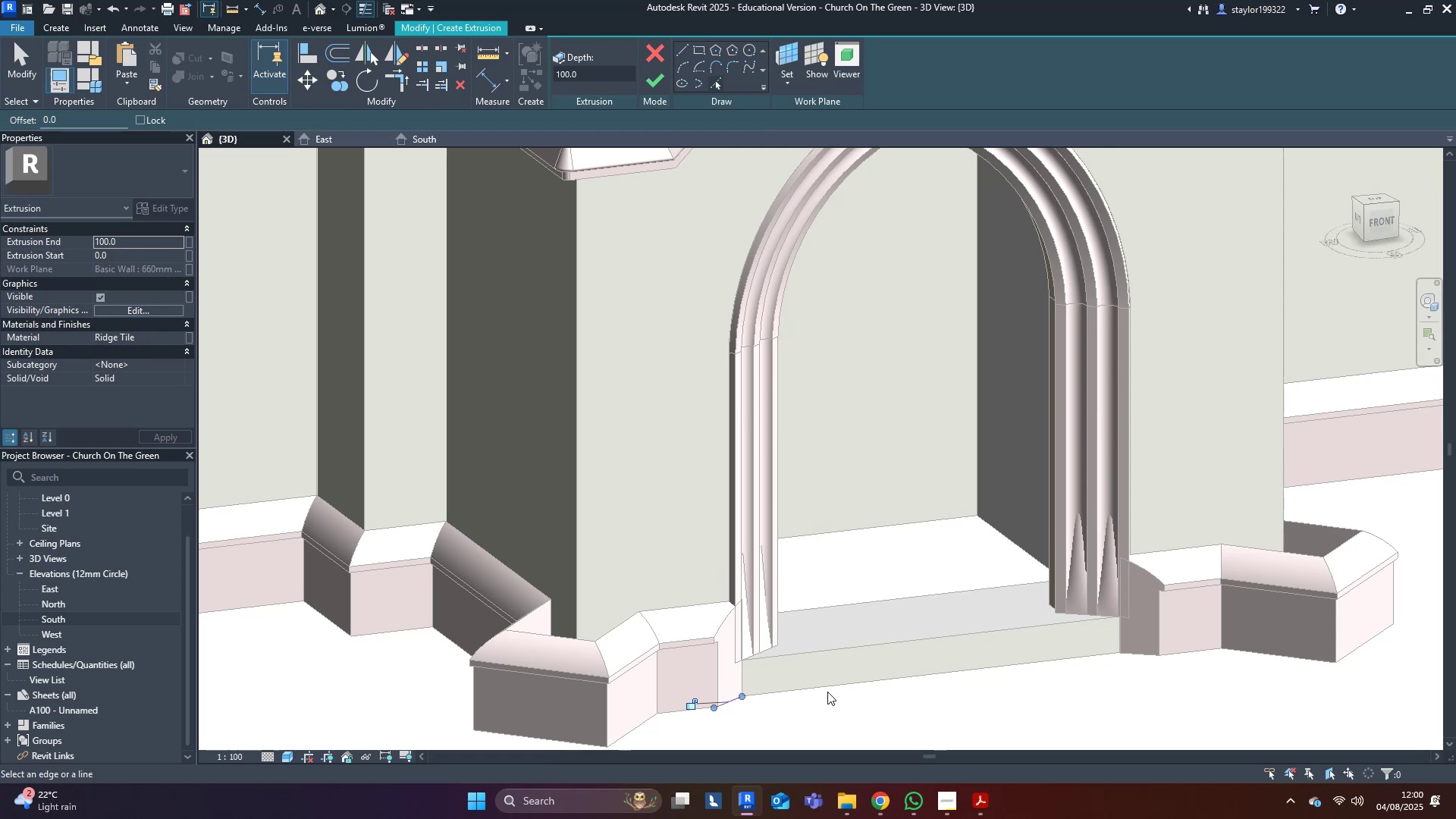 
left_click([827, 690])
 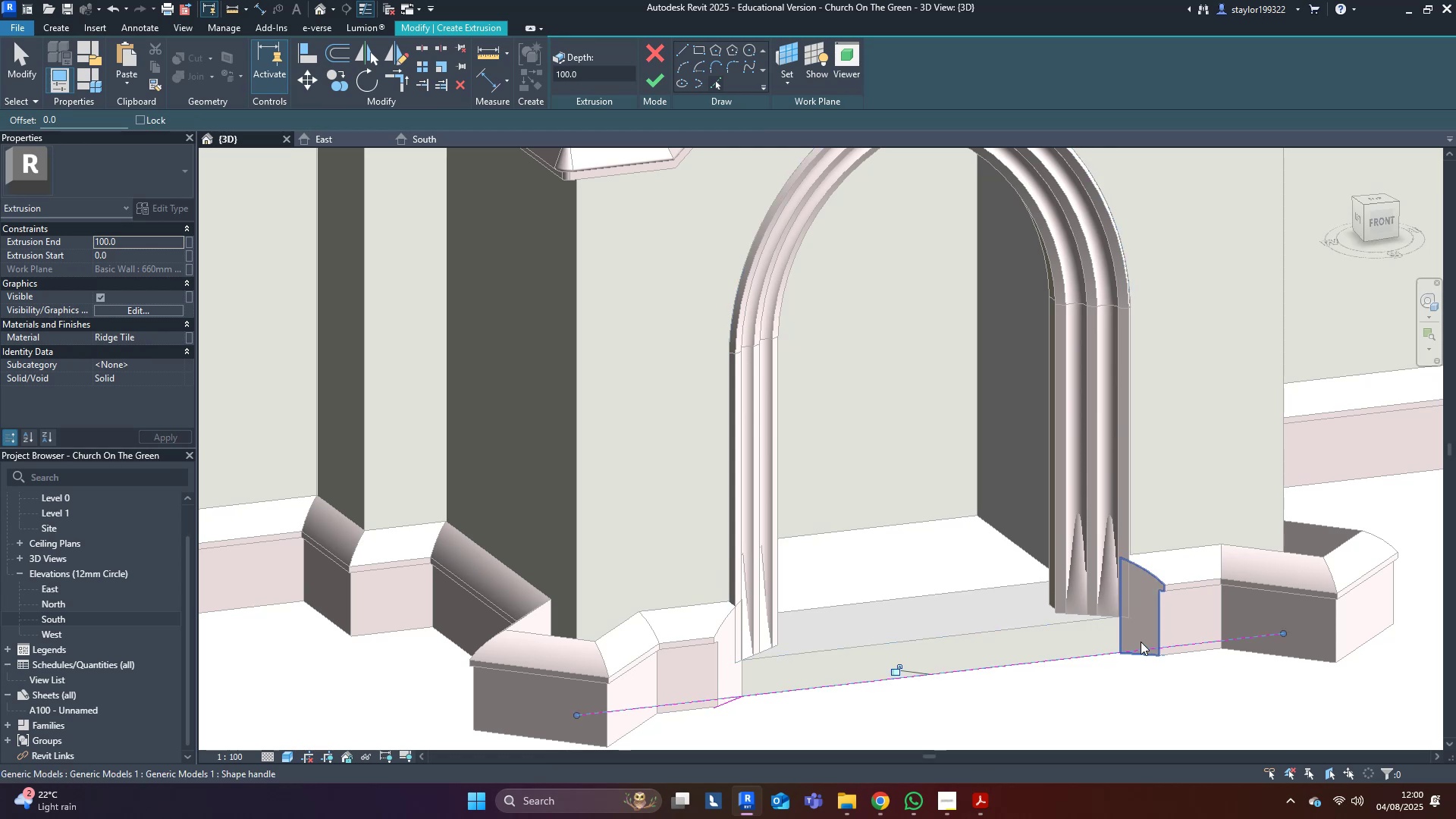 
left_click([1144, 635])
 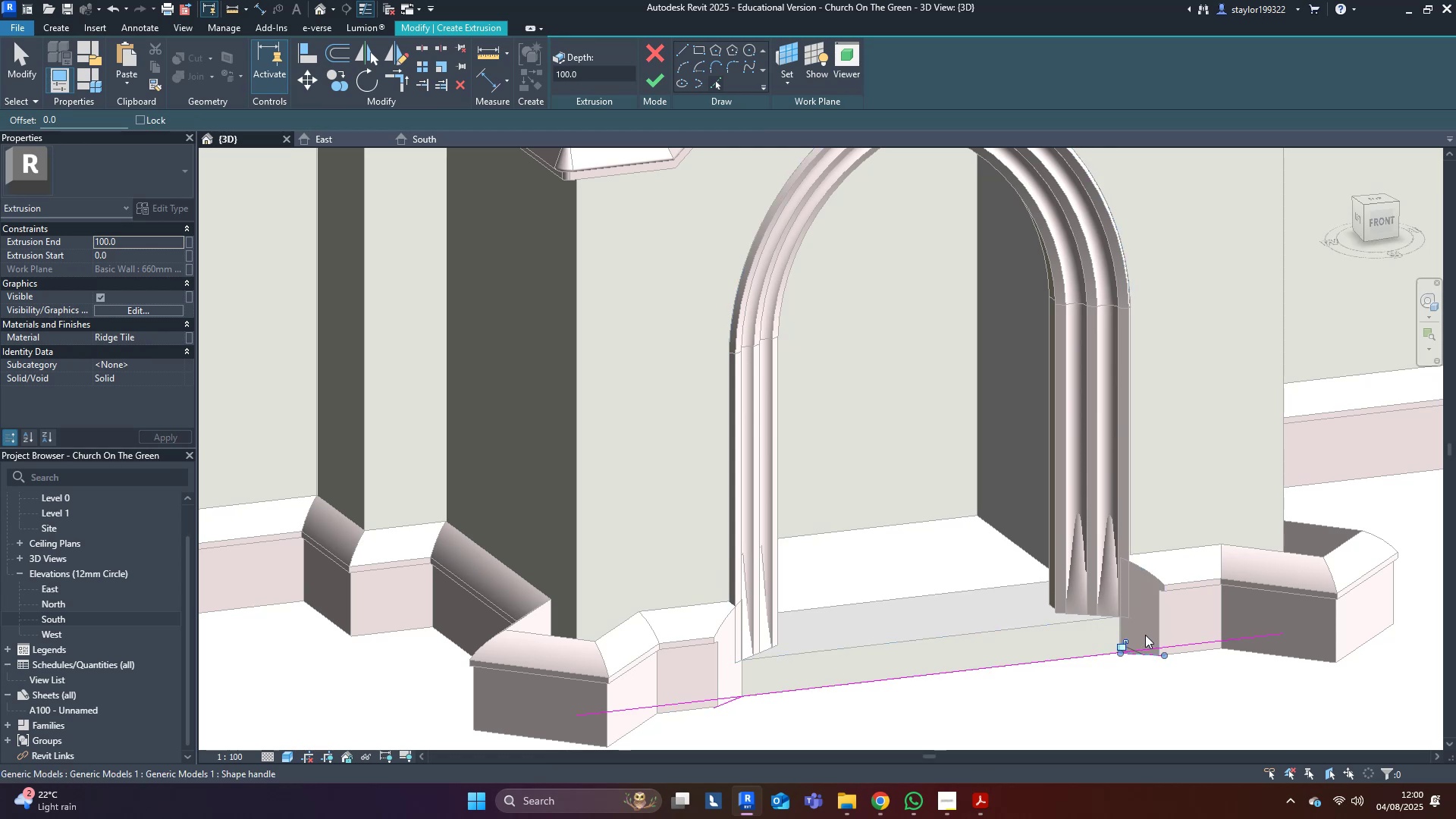 
type(tr)
 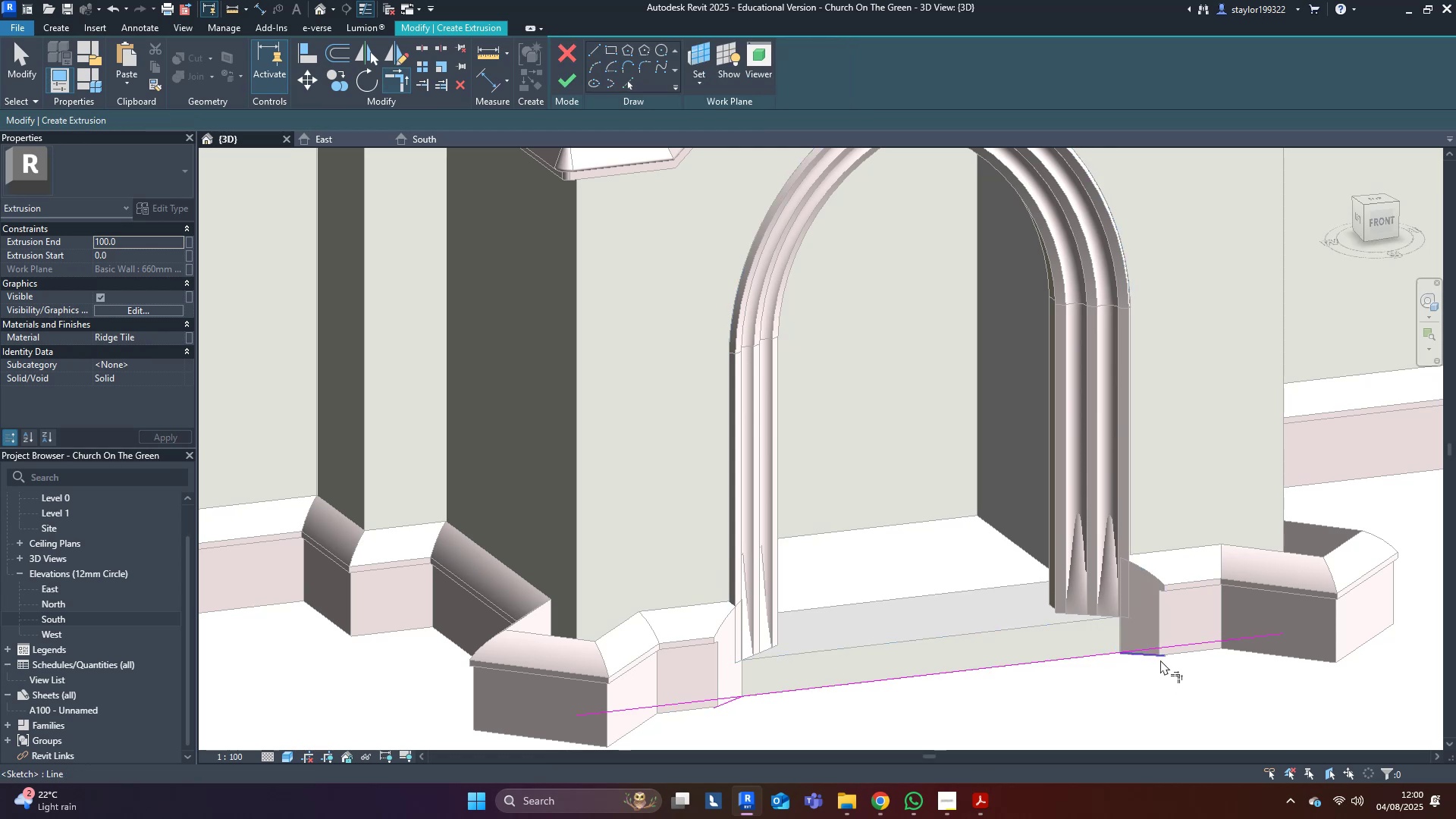 
left_click([1159, 658])
 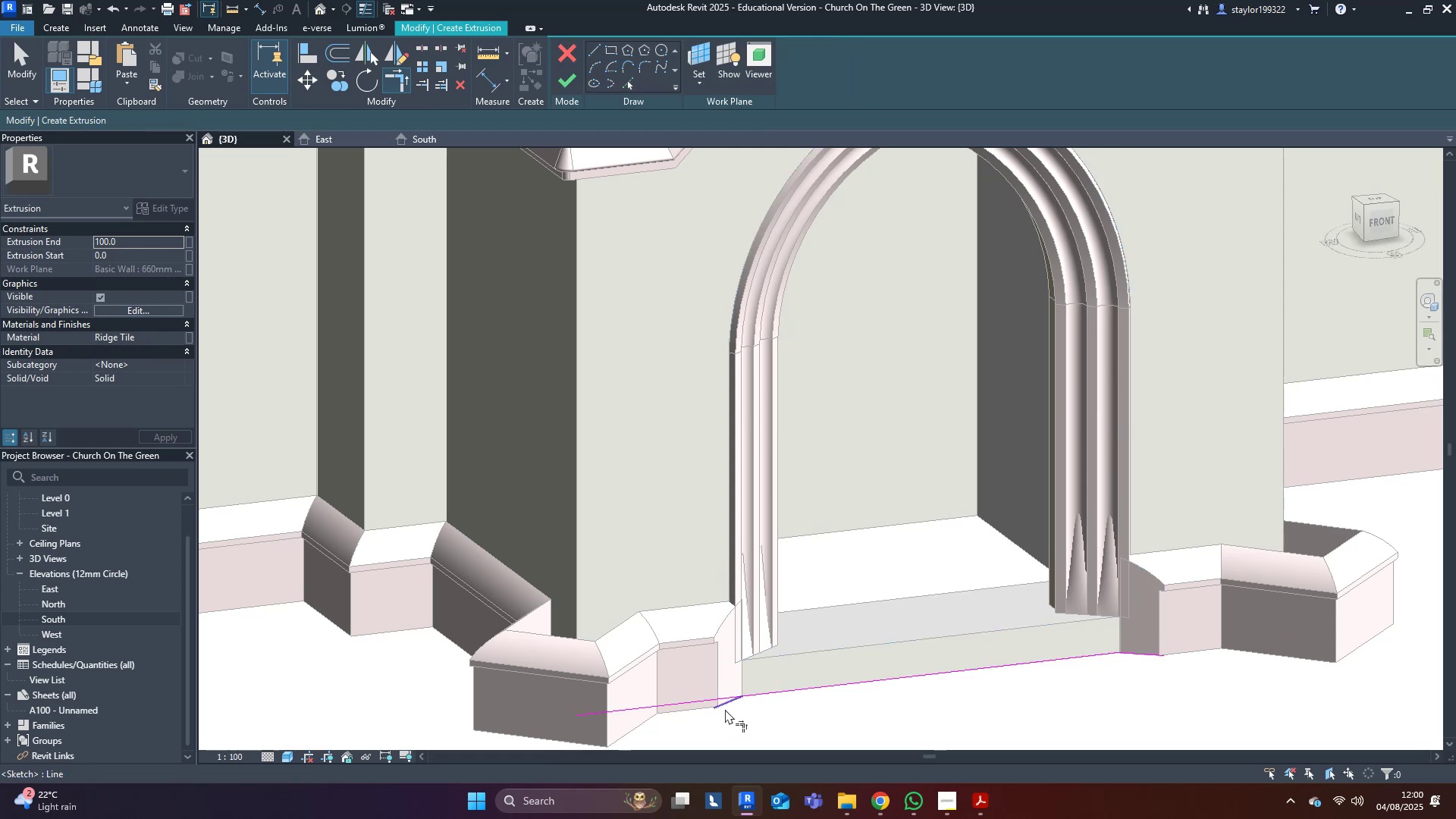 
double_click([779, 689])
 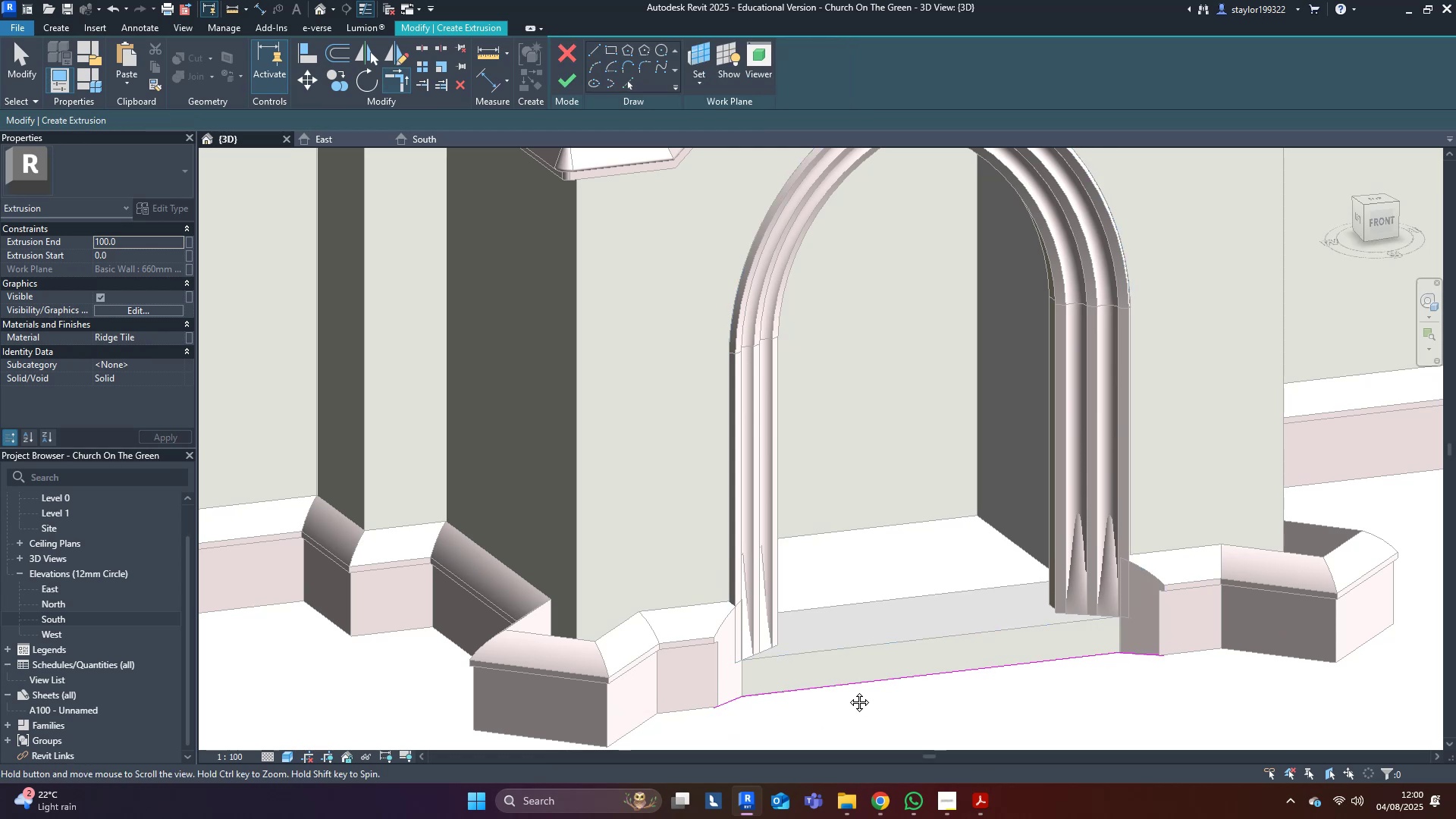 
key(Shift+ShiftLeft)
 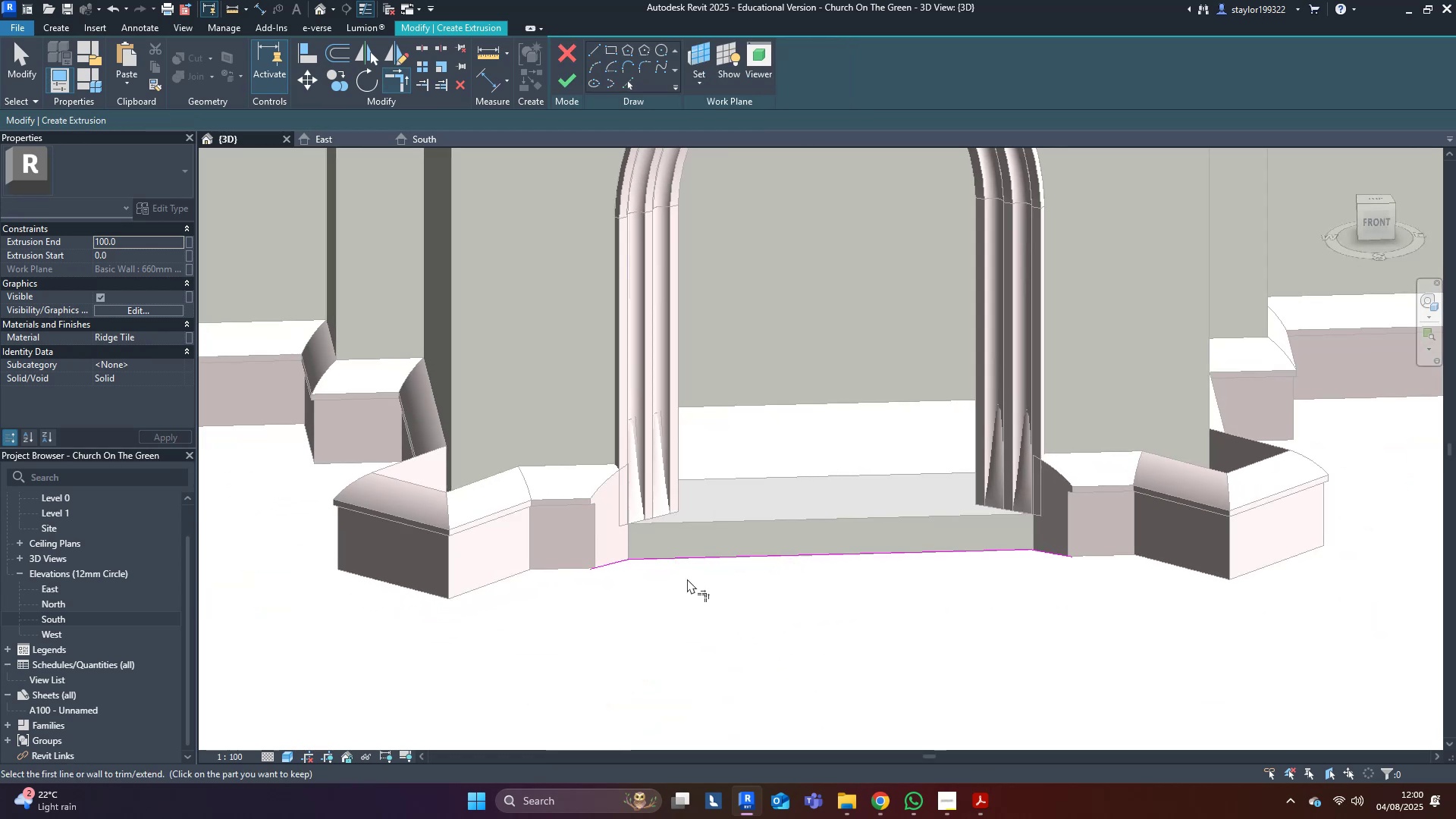 
scroll: coordinate [695, 590], scroll_direction: up, amount: 3.0
 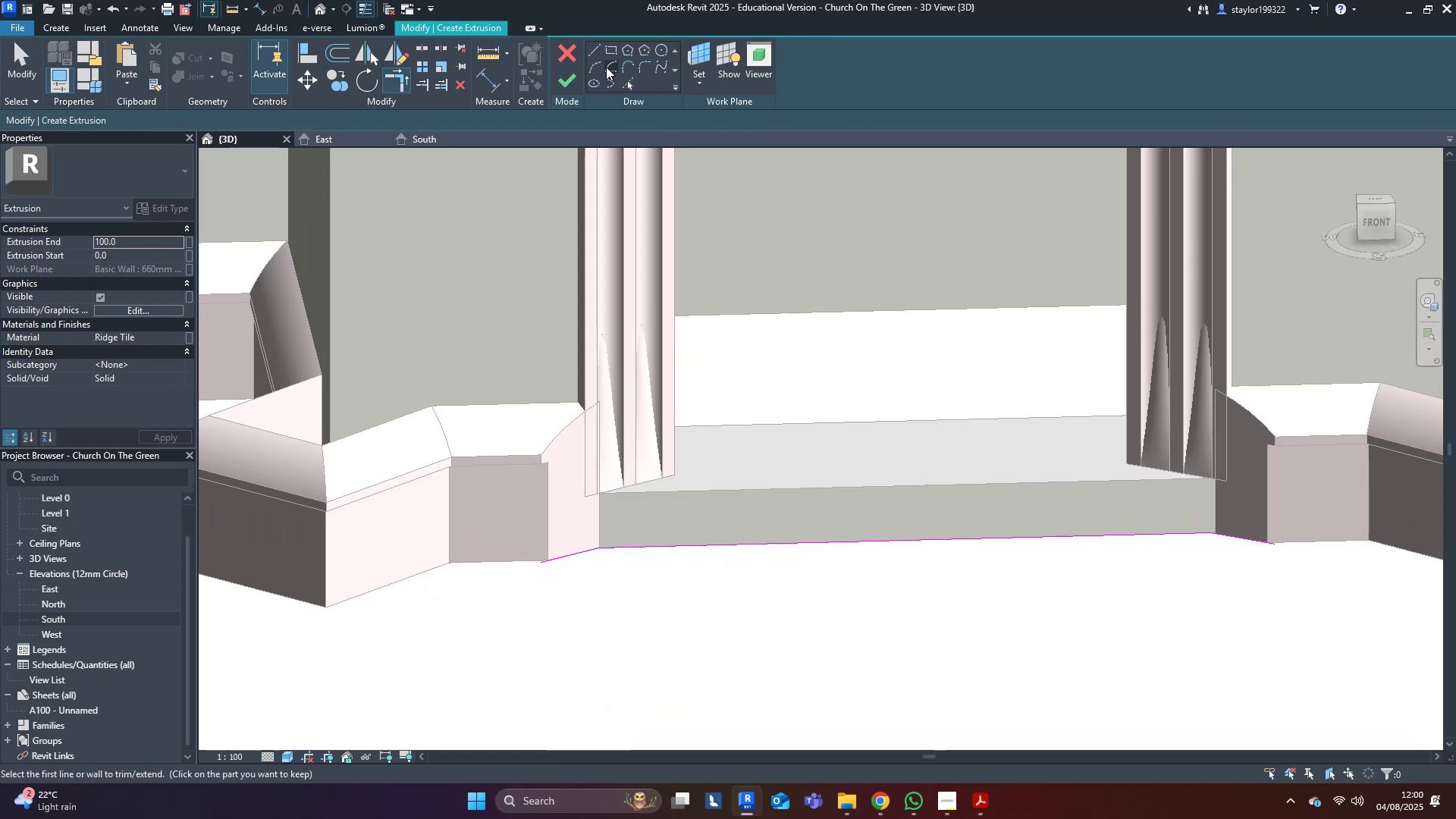 
left_click([591, 55])
 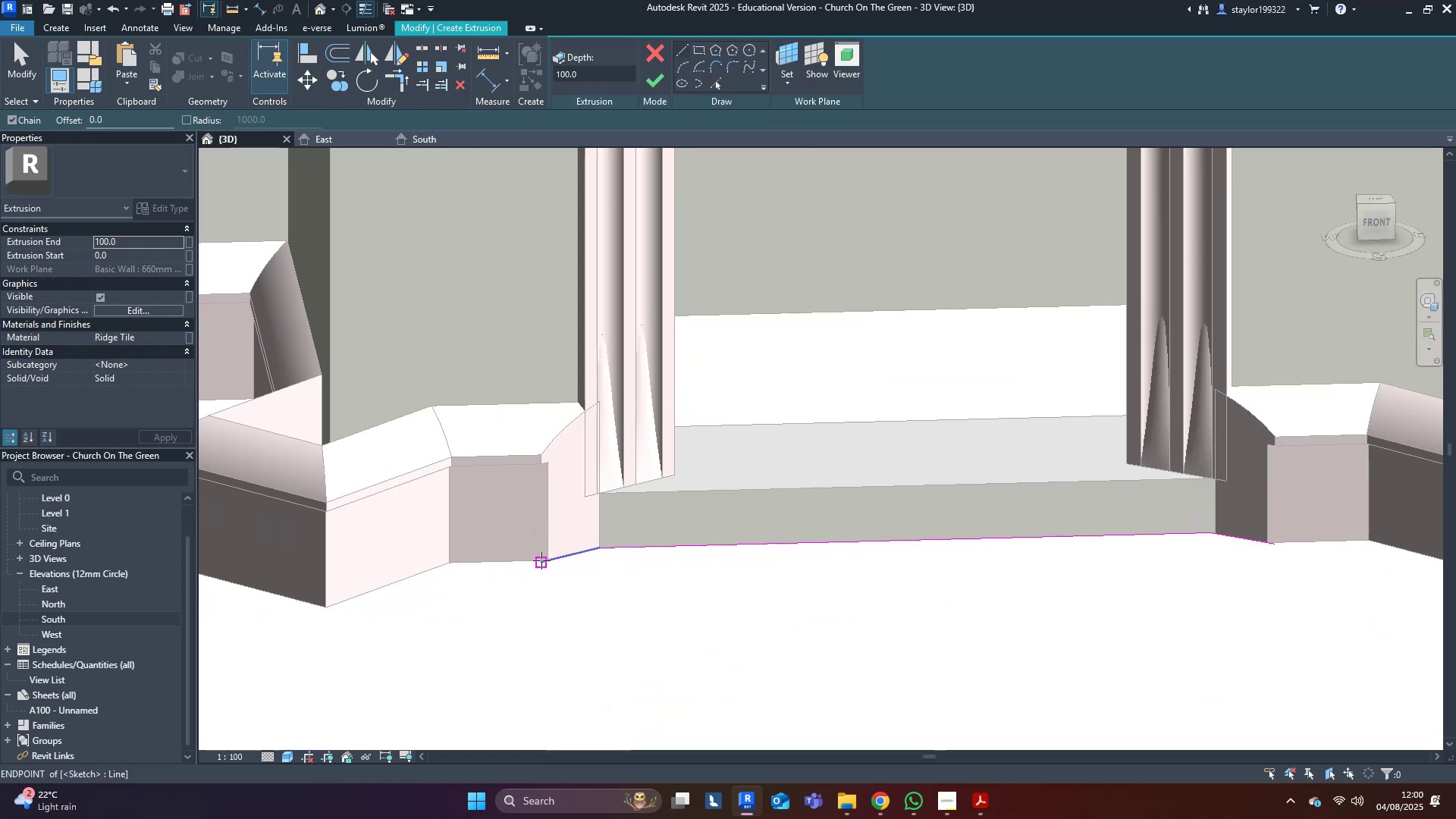 
left_click([541, 563])
 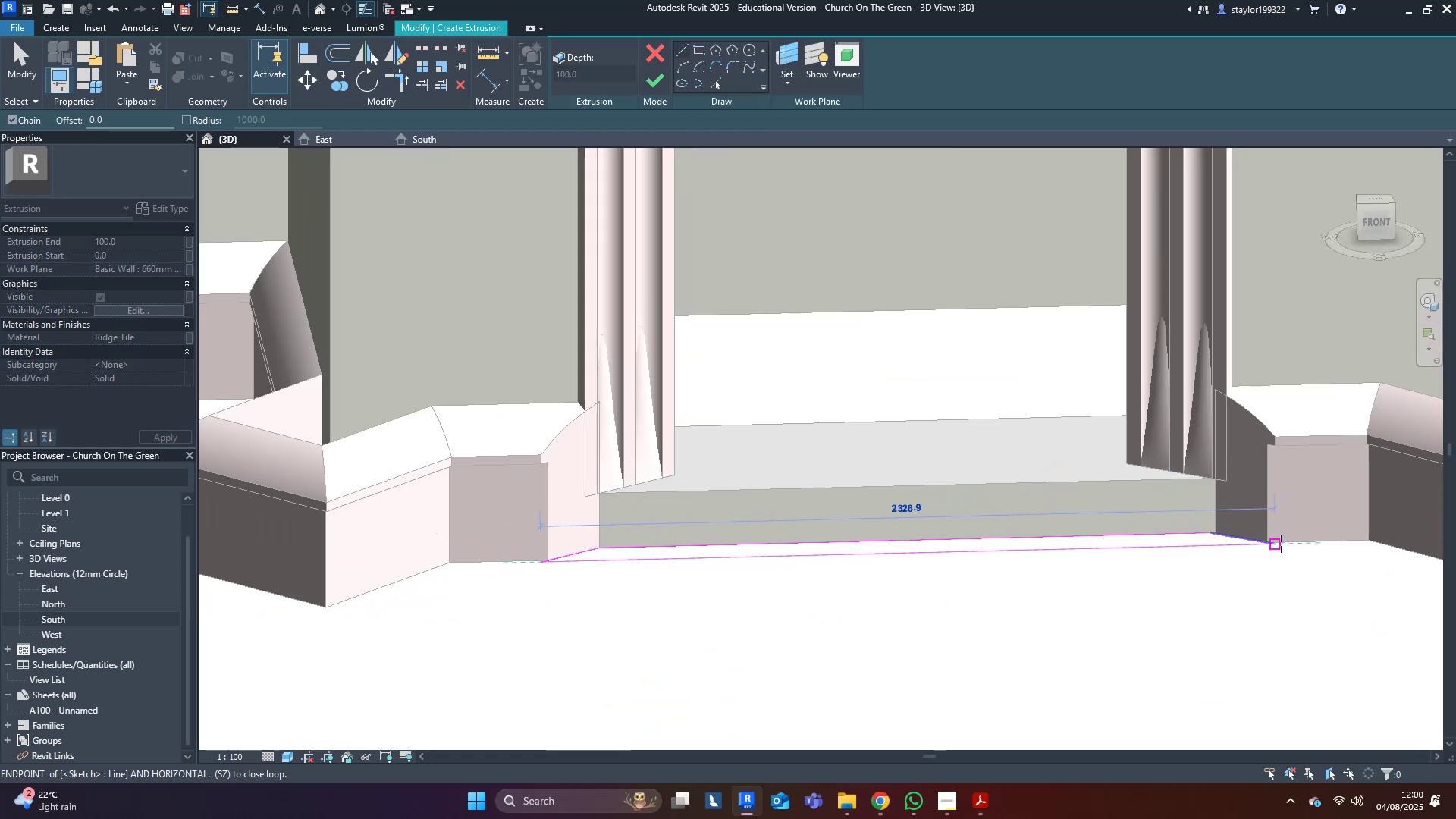 
left_click([1268, 546])
 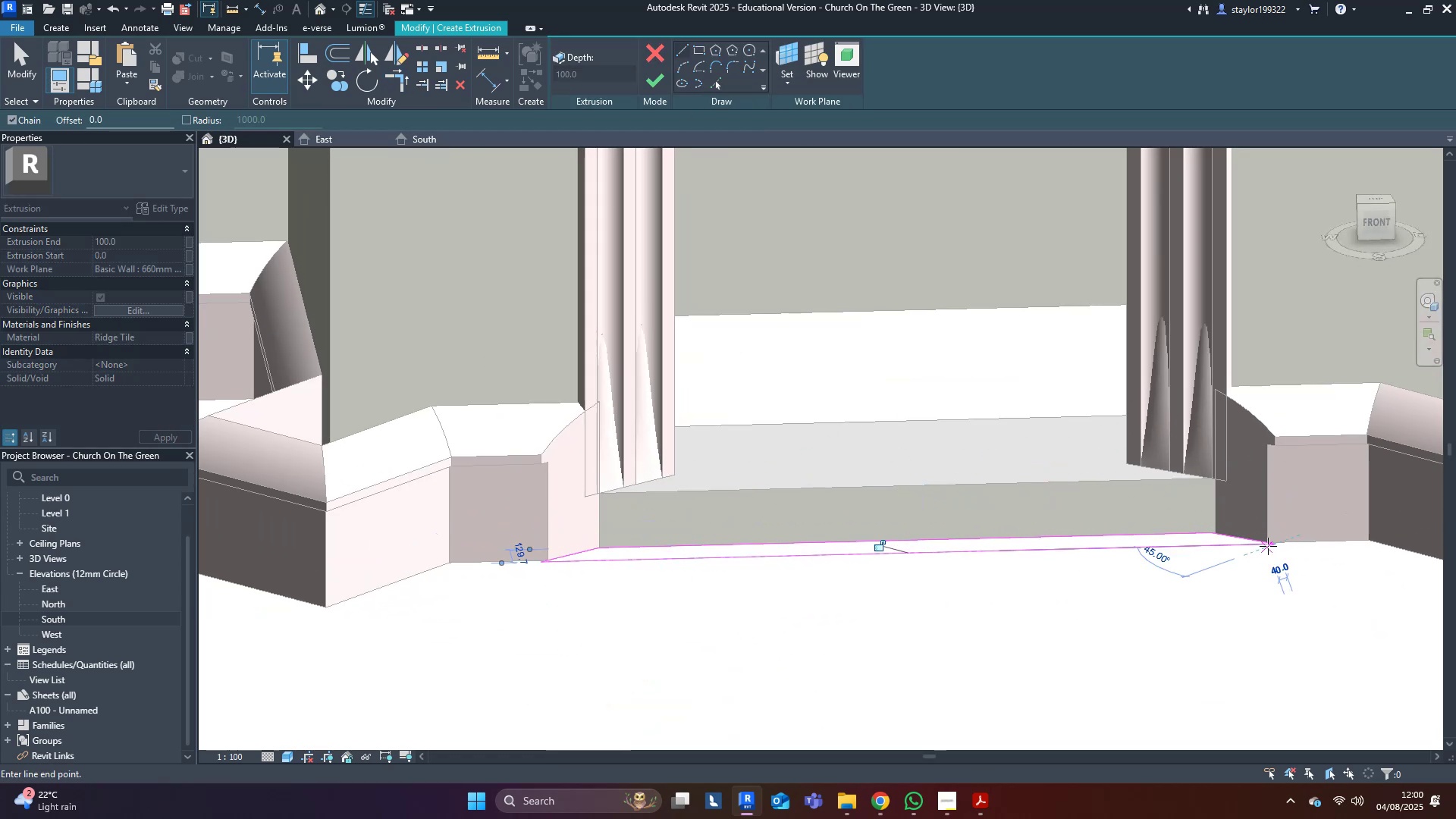 
key(Escape)
type(tr)
 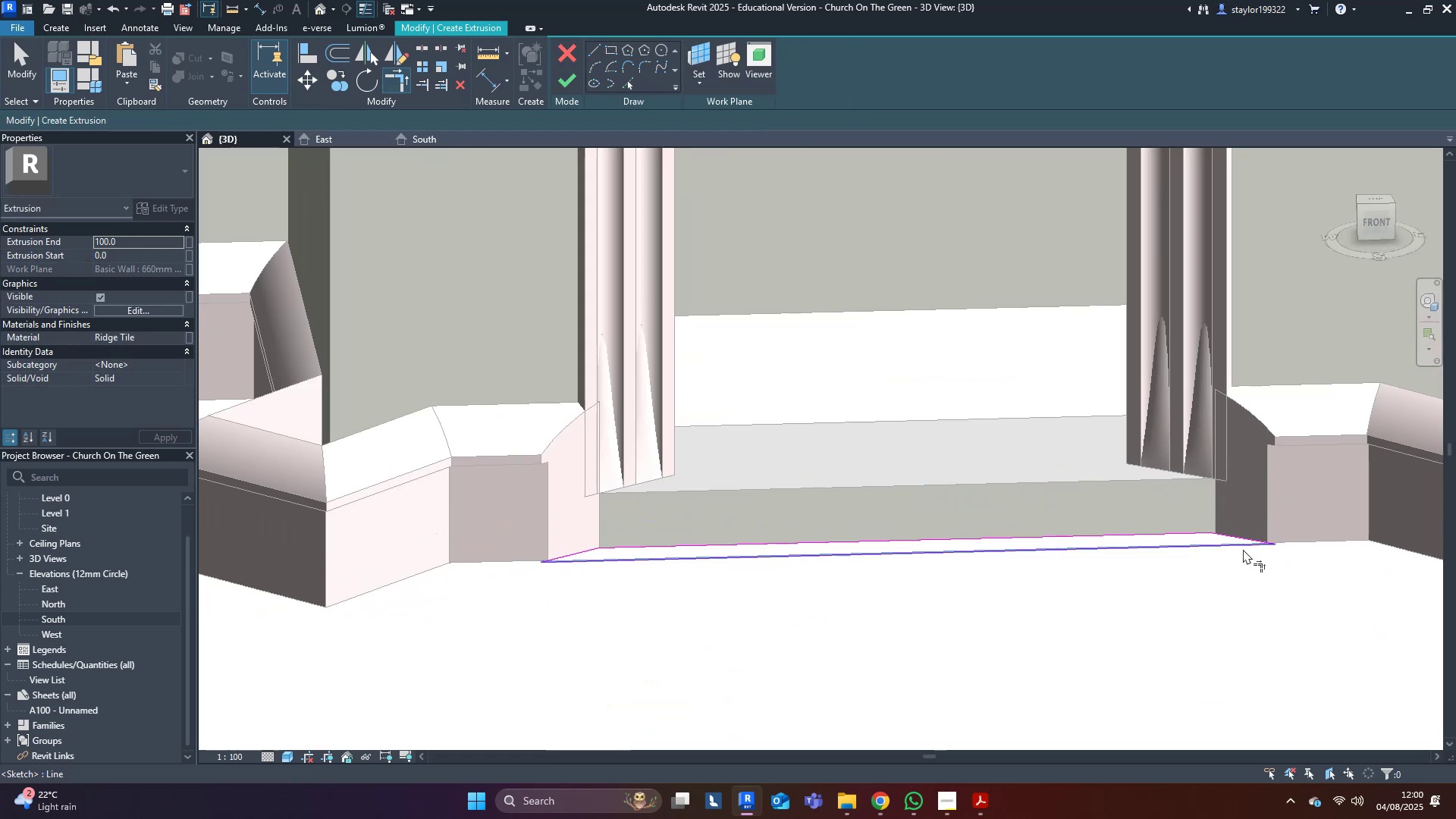 
left_click([1242, 549])
 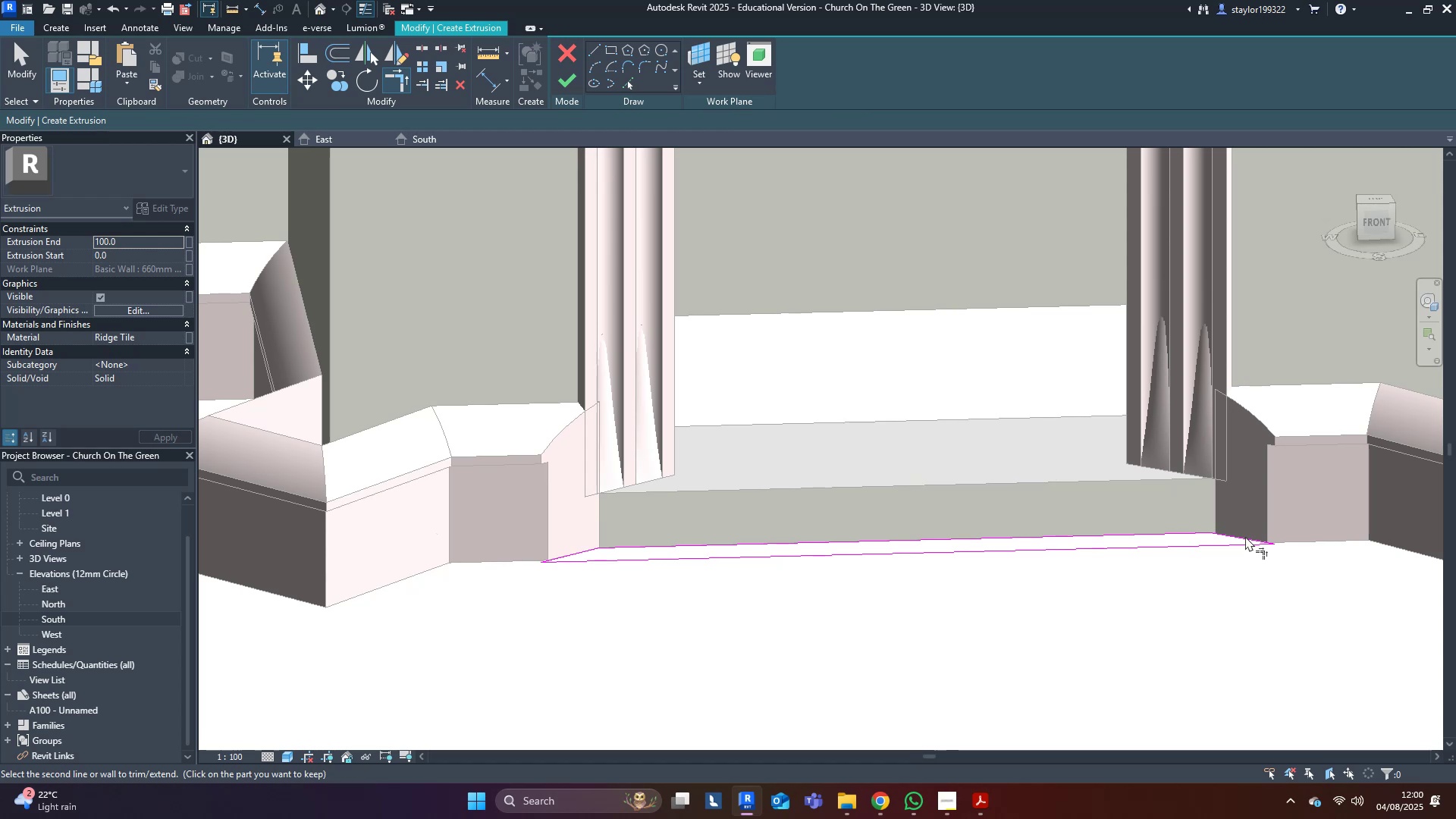 
left_click([1245, 536])
 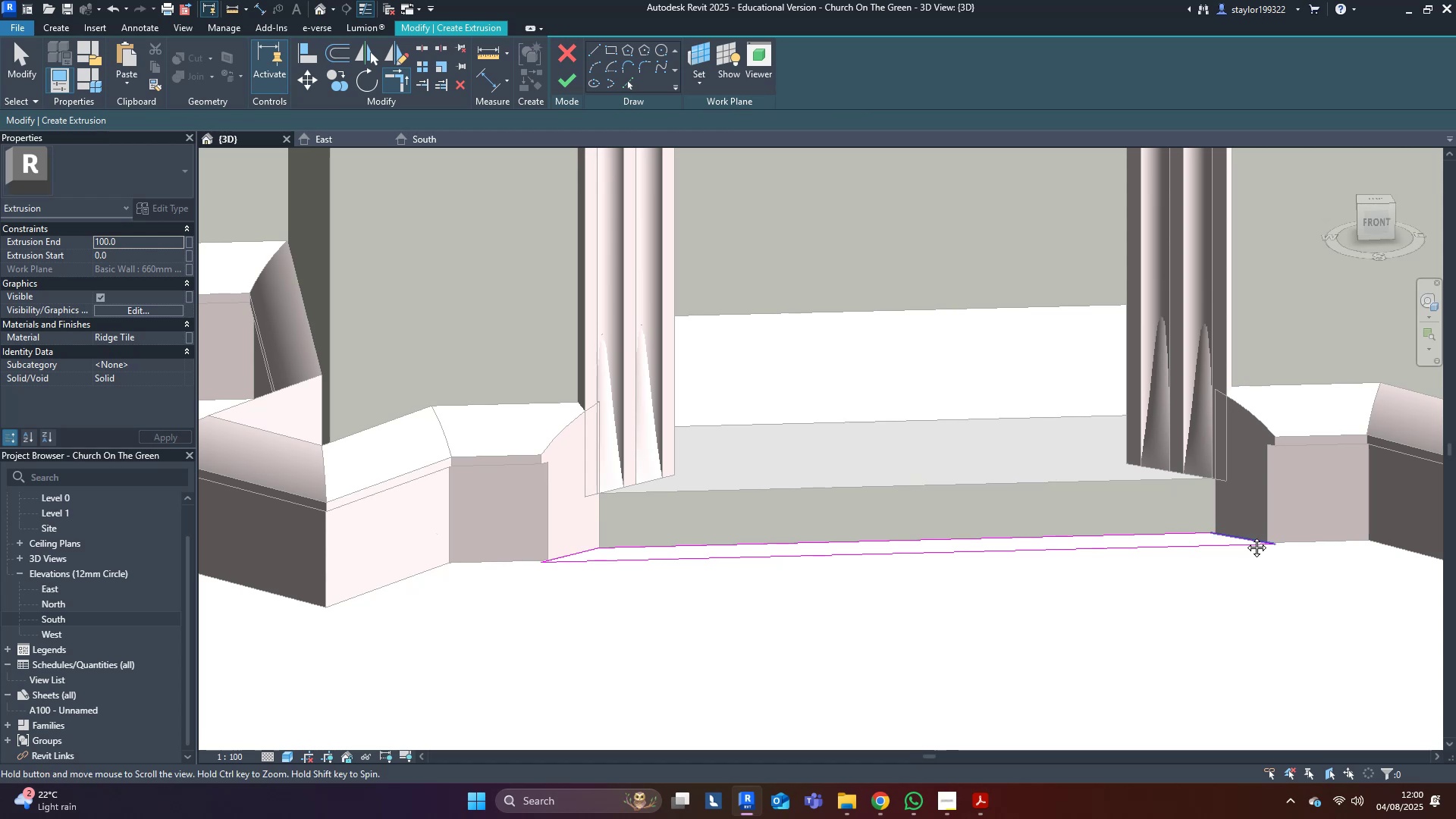 
middle_click([1245, 536])
 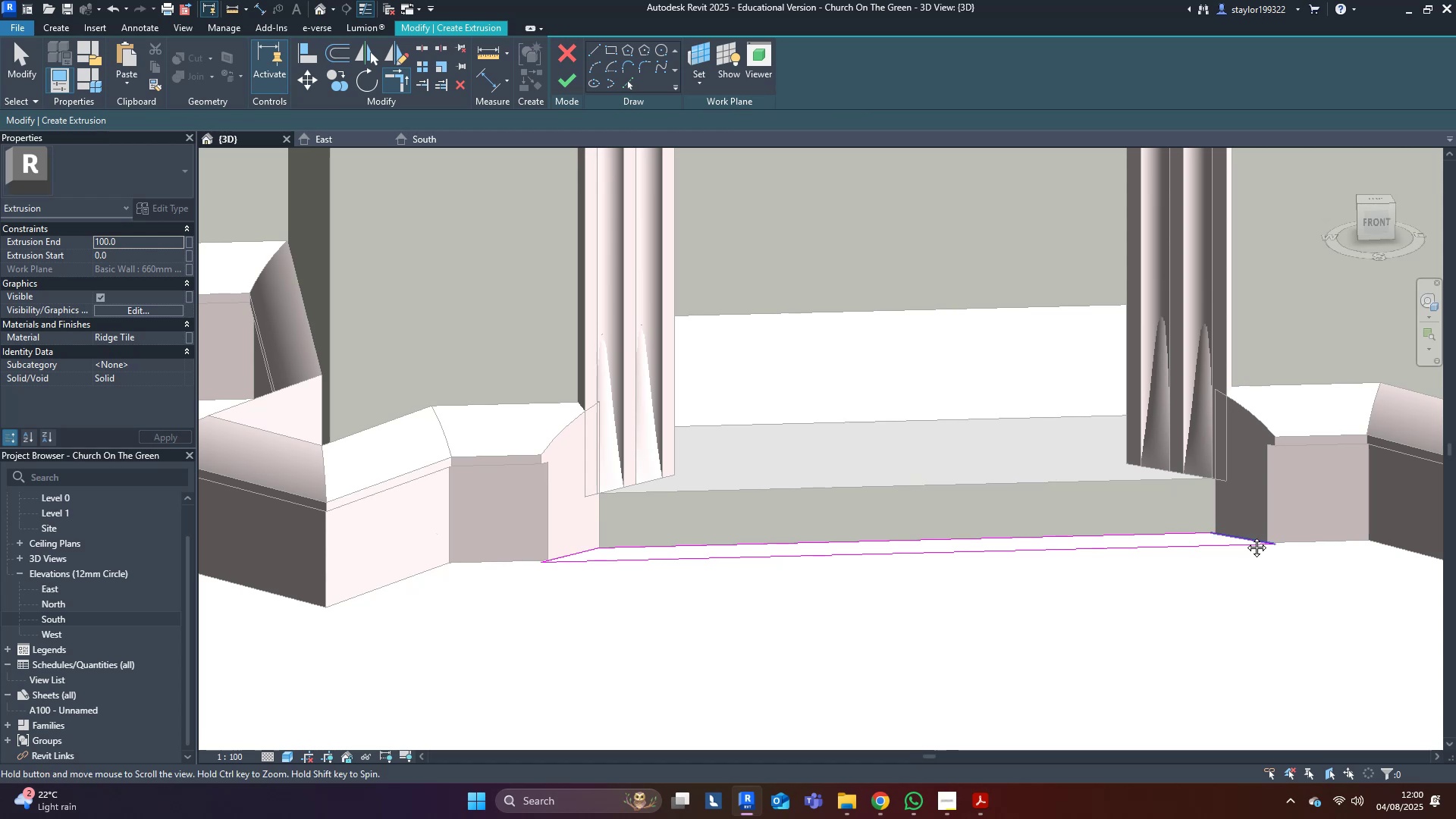 
type(md)
 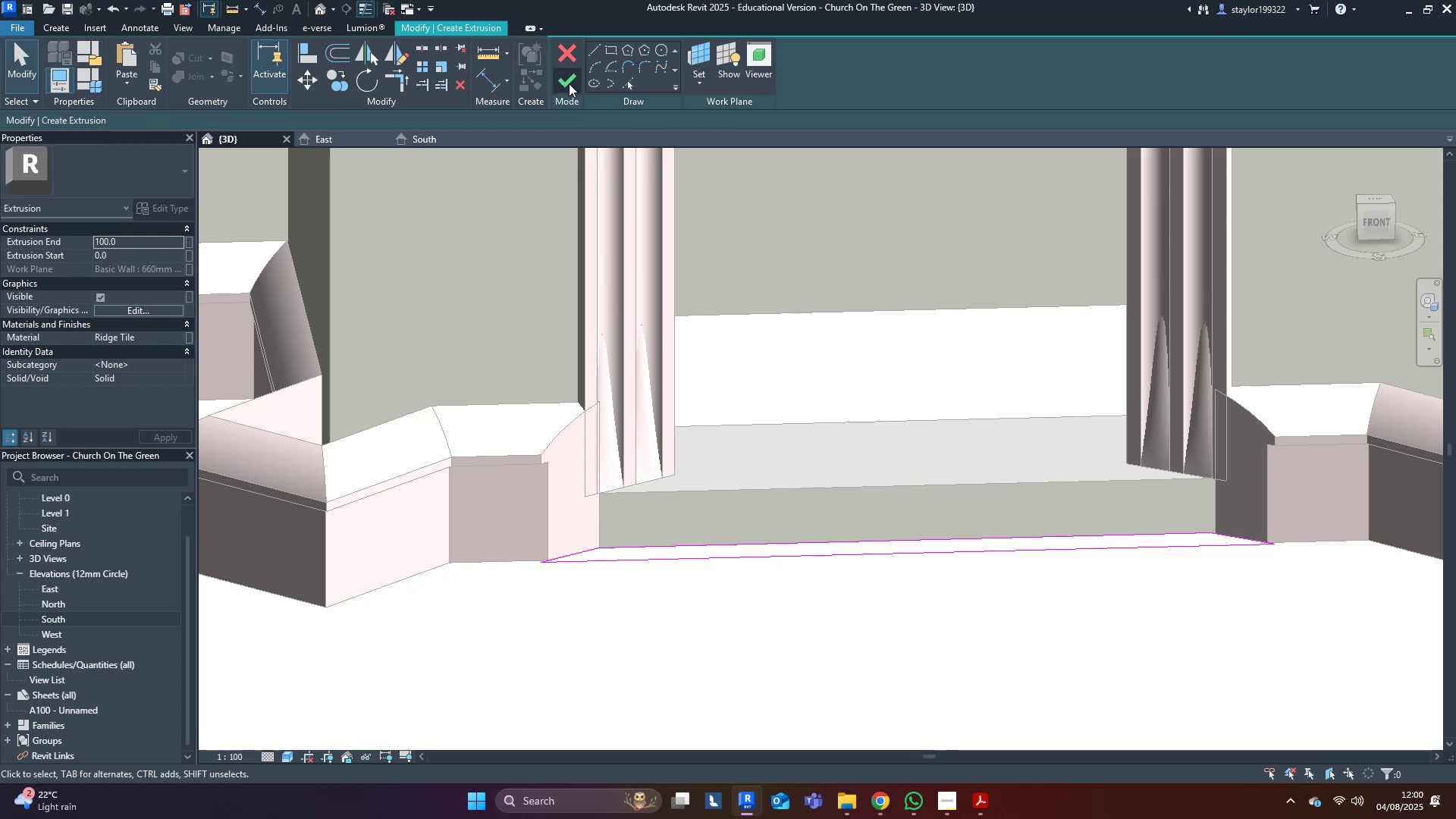 
left_click([562, 82])
 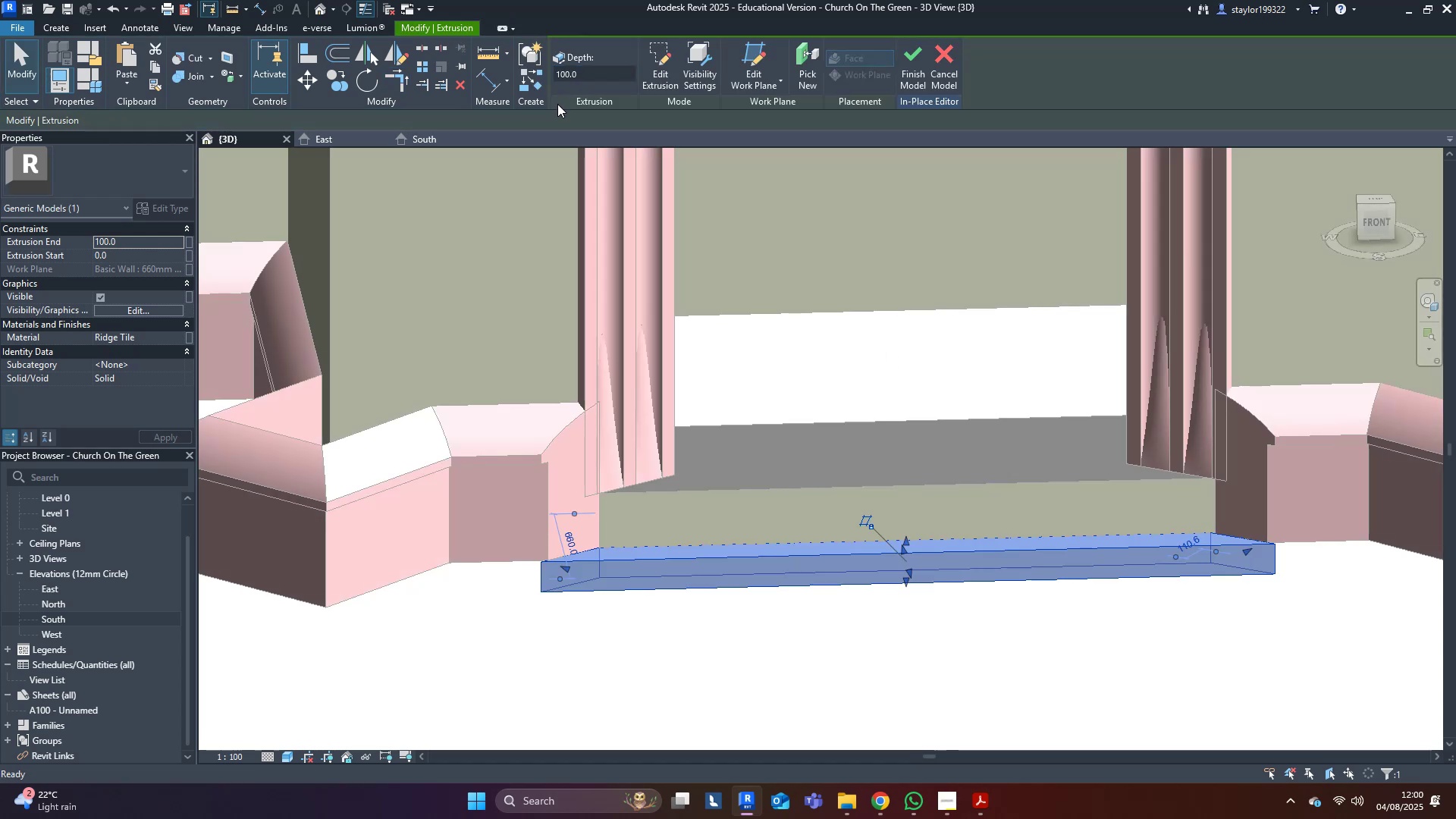 
hold_key(key=ShiftLeft, duration=0.34)
 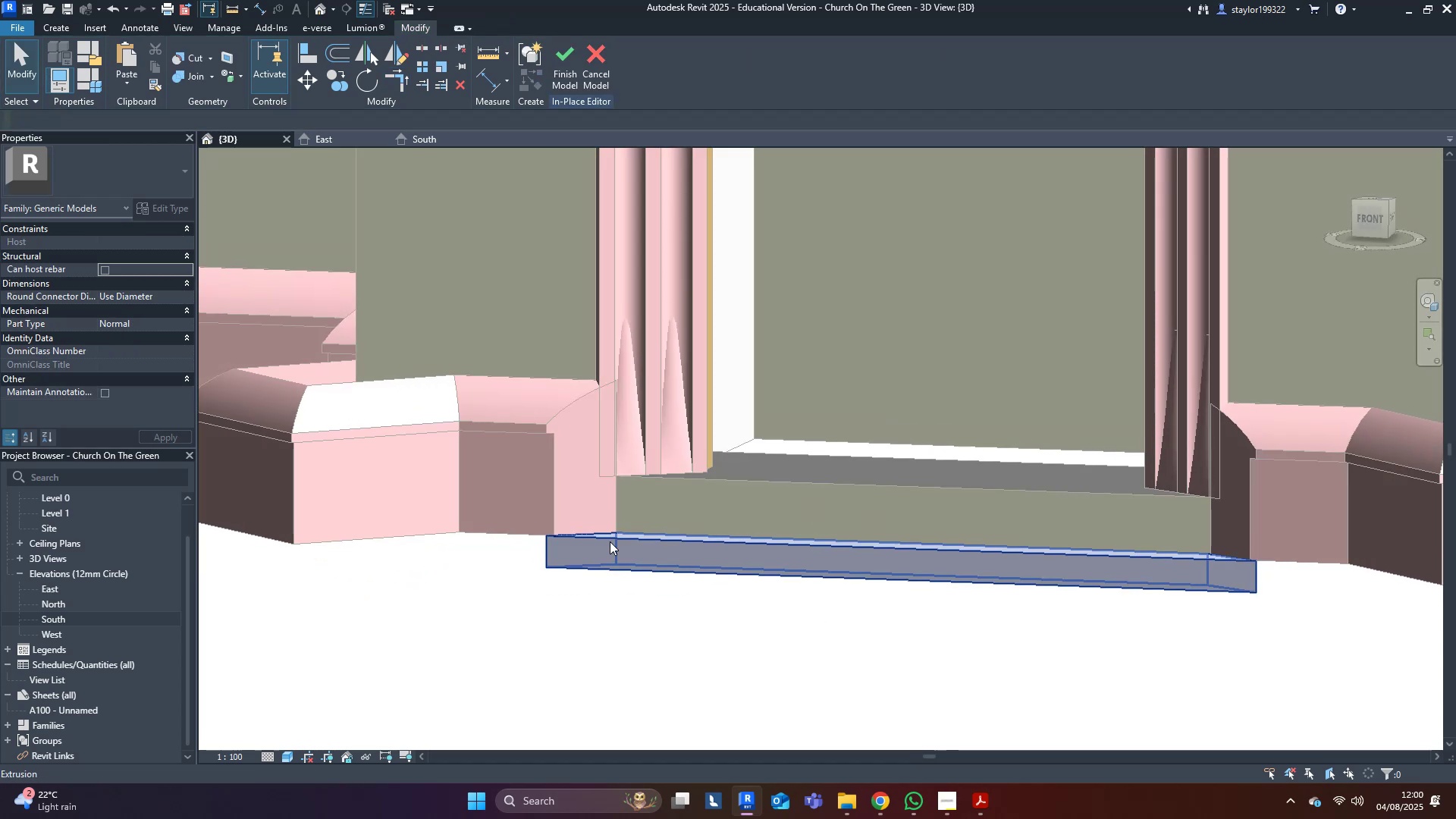 
double_click([601, 543])
 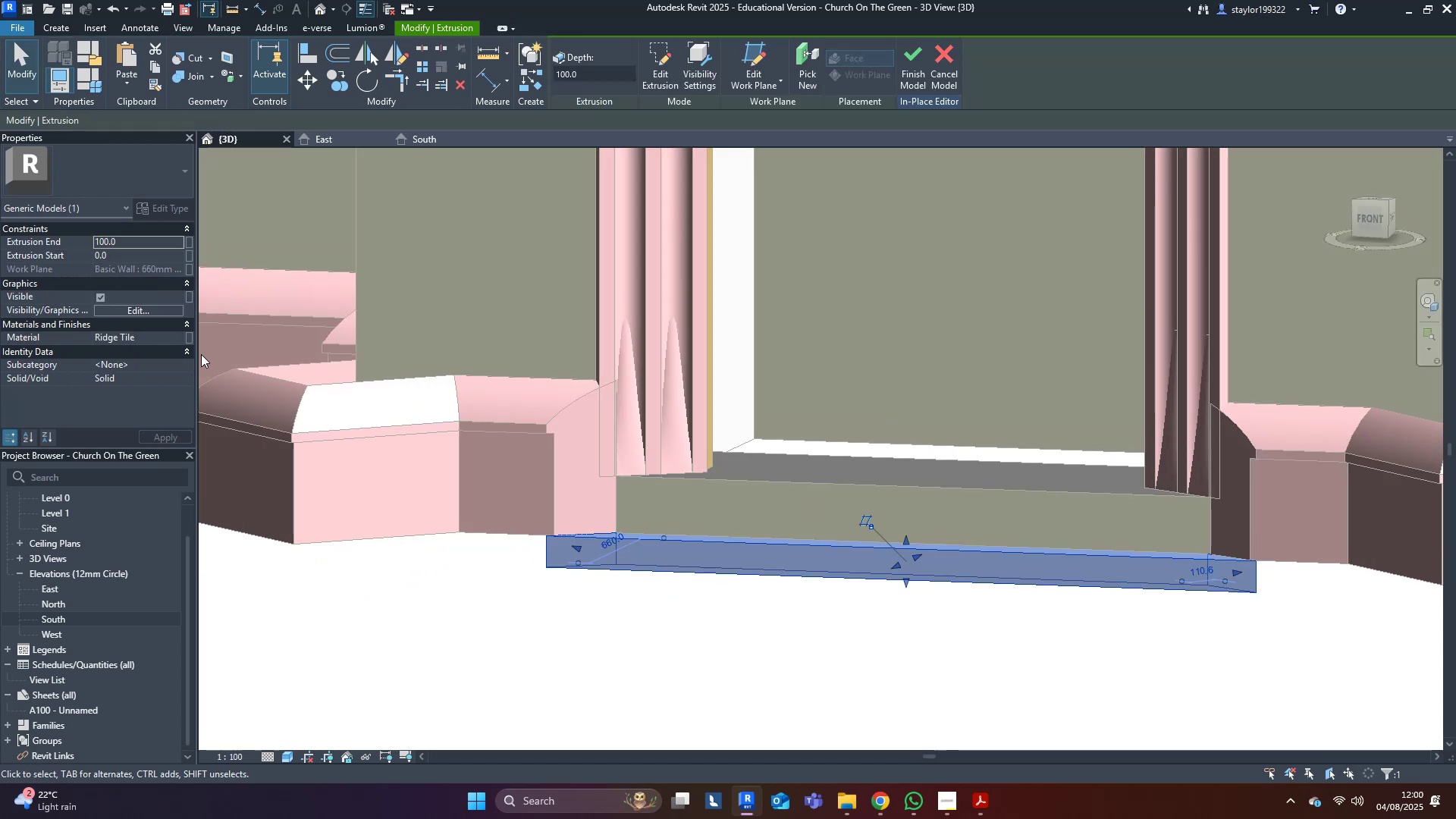 
left_click([146, 333])
 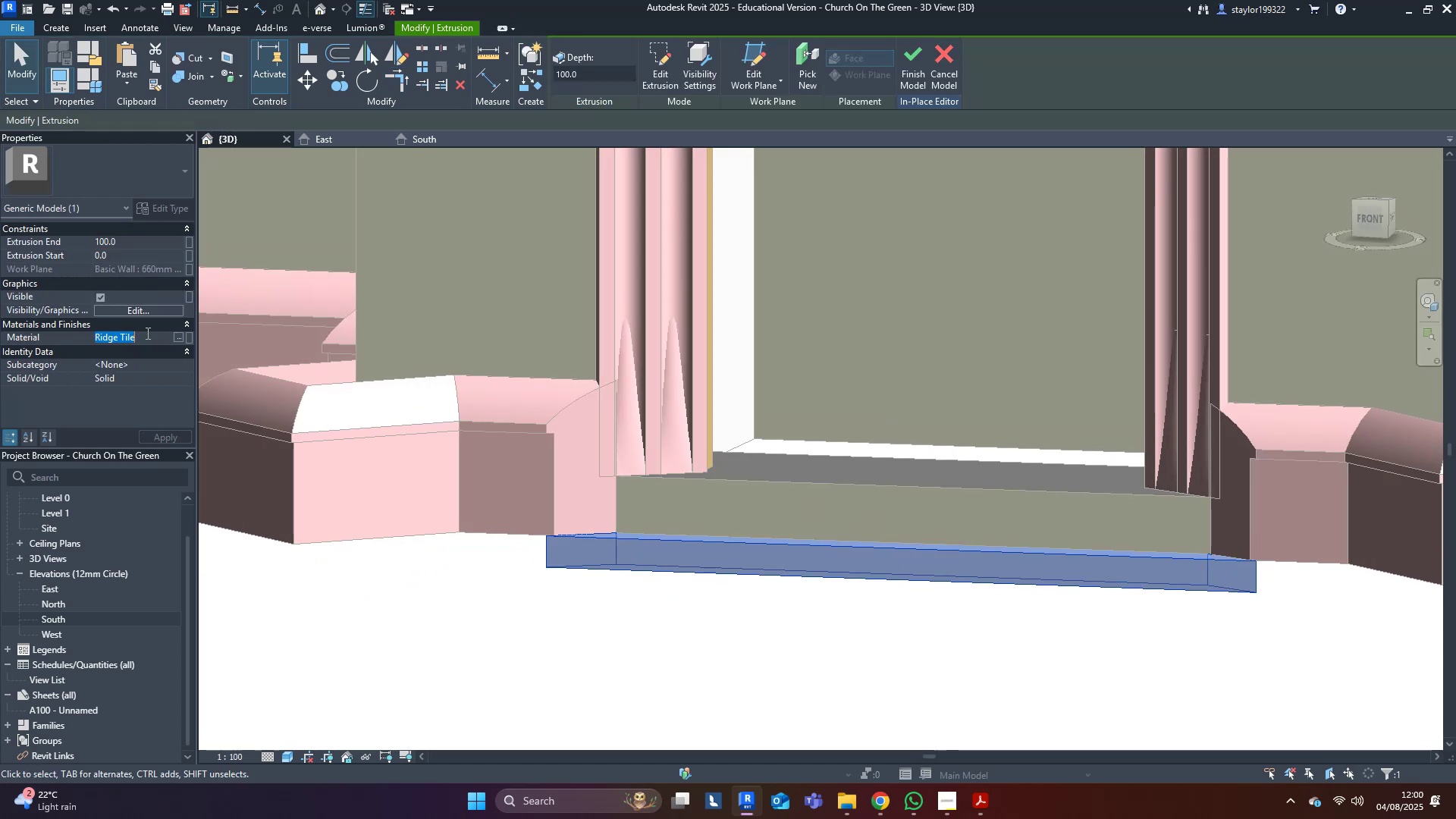 
key(Control+V)
 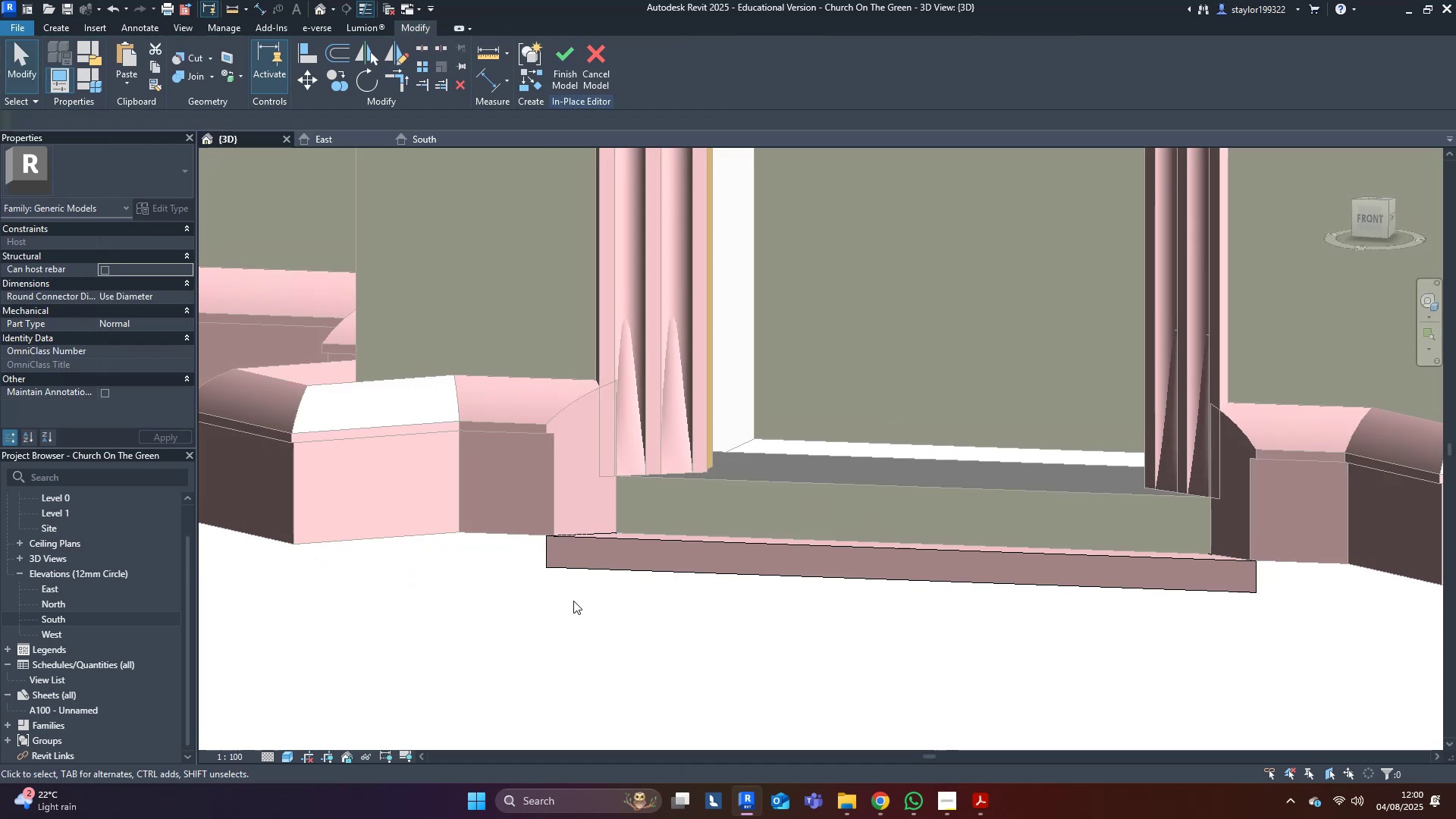 
double_click([707, 601])
 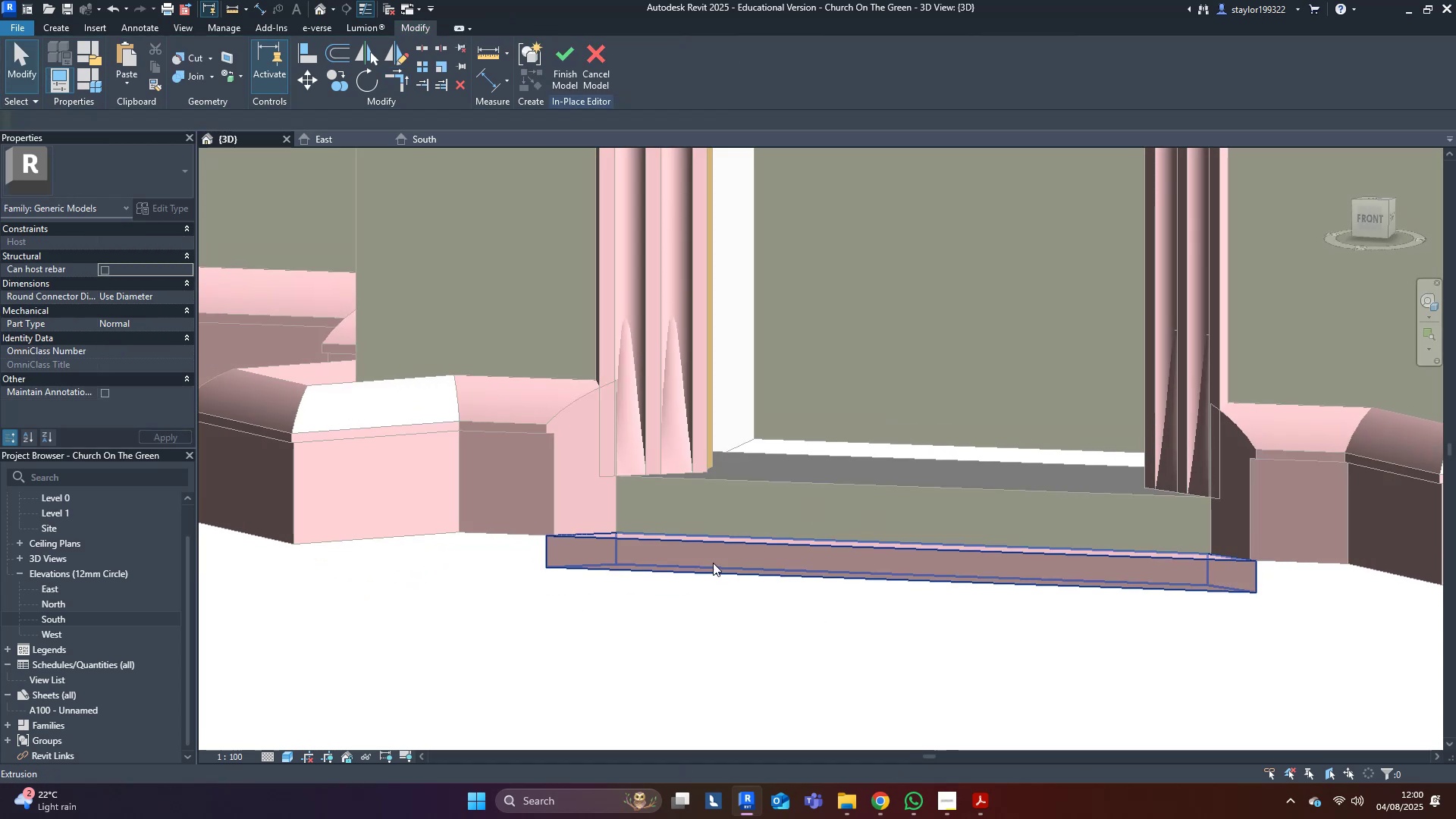 
triple_click([715, 548])
 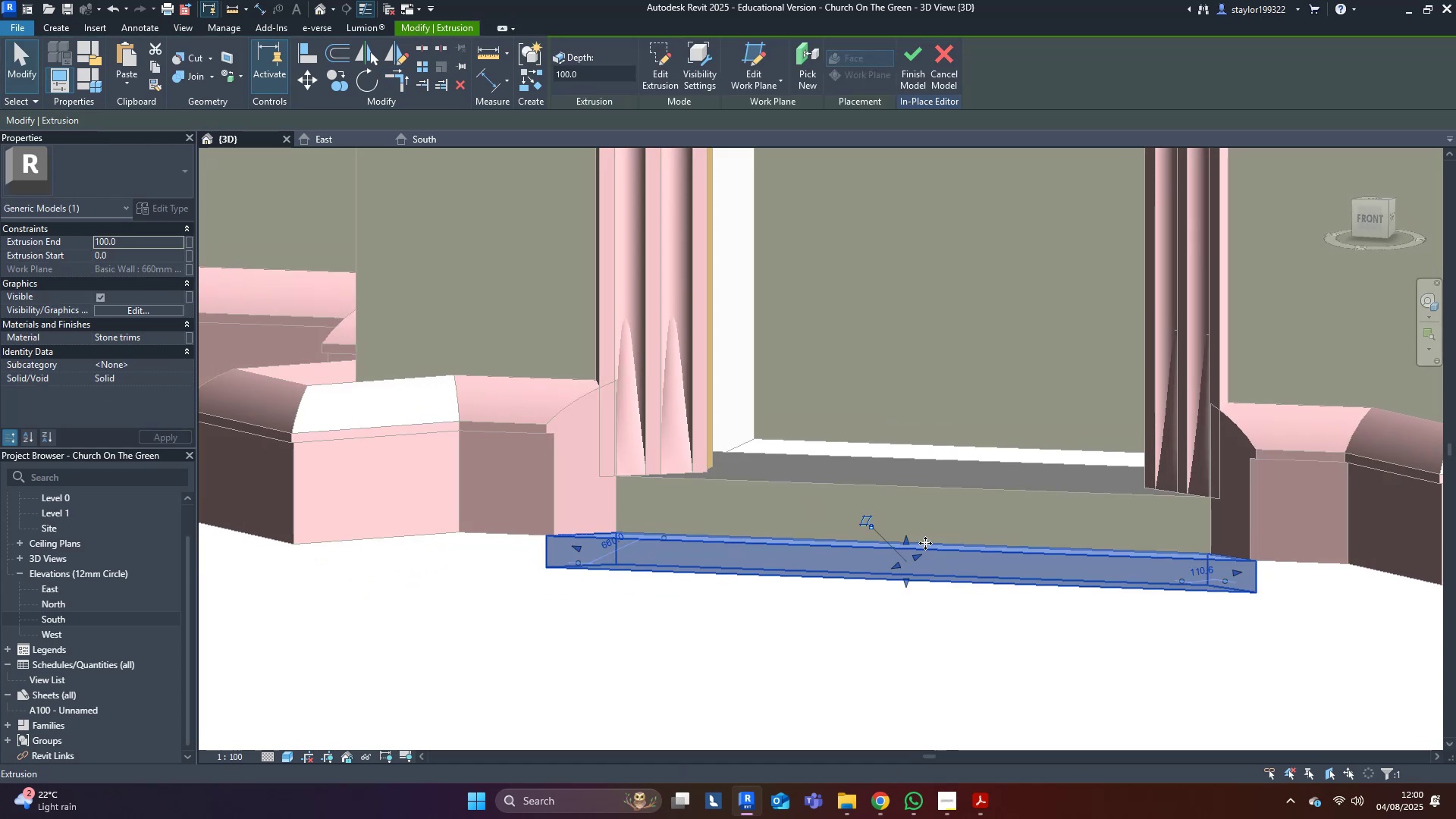 
left_click_drag(start_coordinate=[909, 541], to_coordinate=[904, 493])
 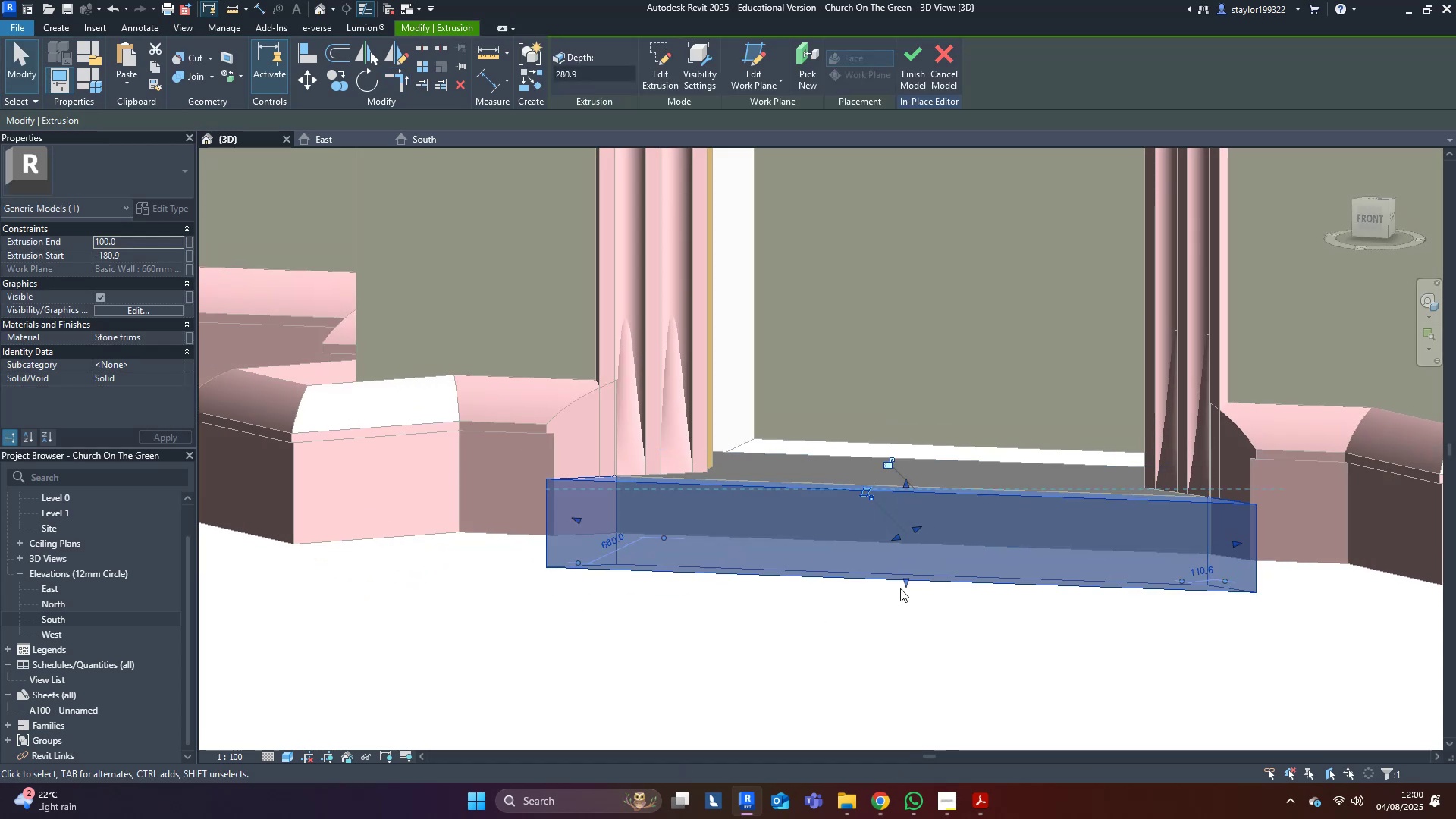 
left_click_drag(start_coordinate=[908, 580], to_coordinate=[906, 545])
 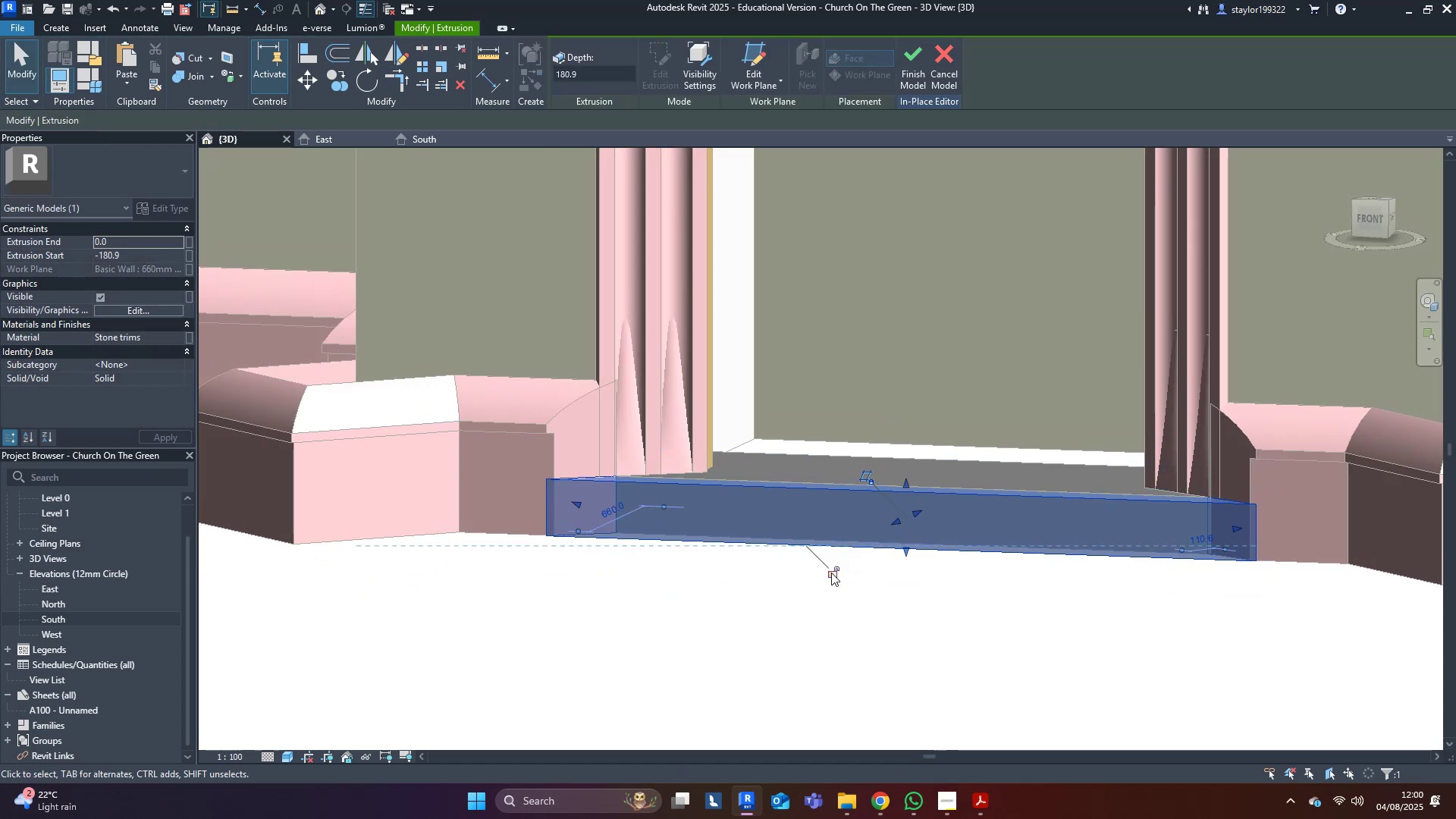 
left_click([544, 606])
 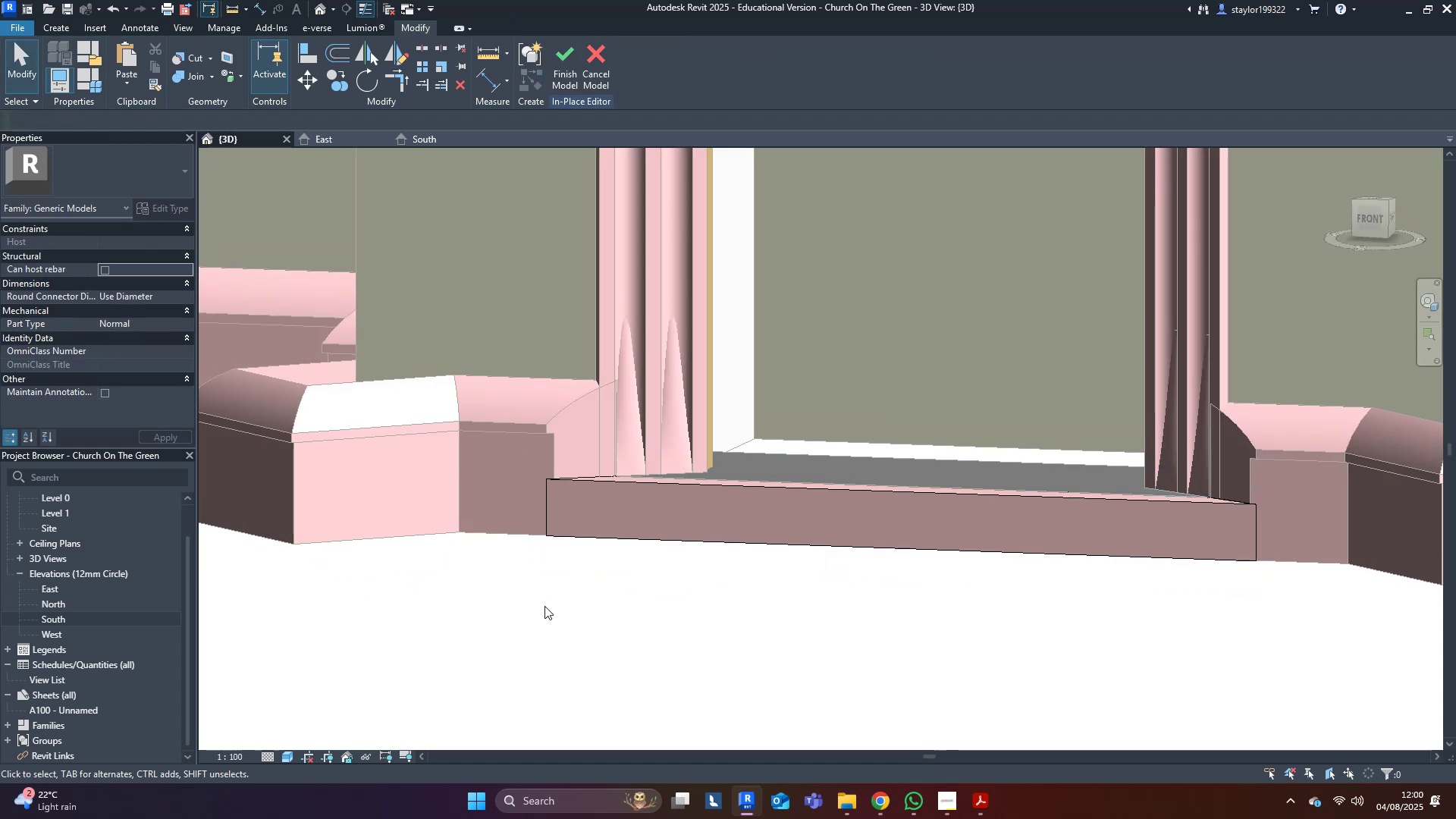 
scroll: coordinate [541, 602], scroll_direction: down, amount: 6.0
 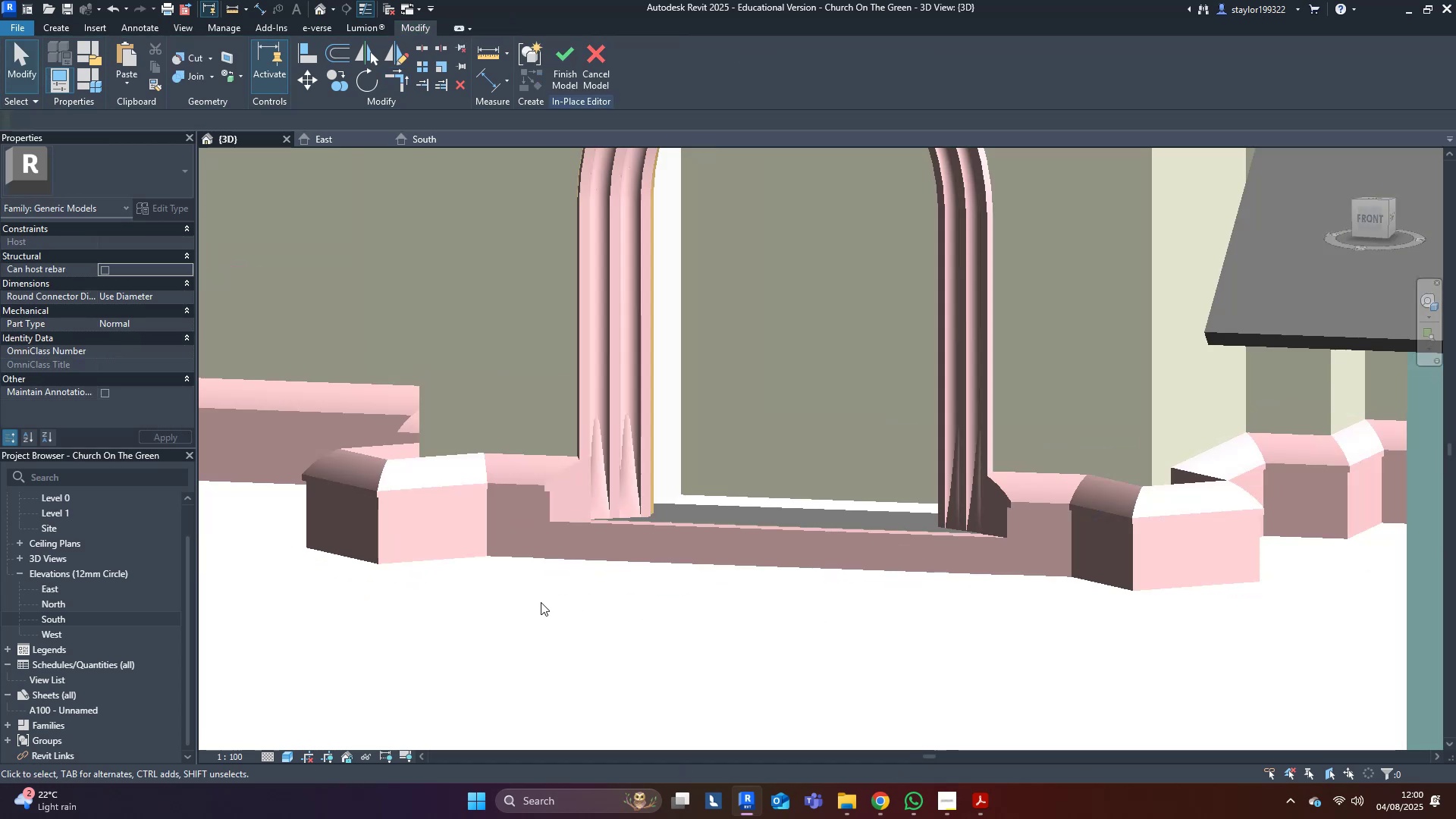 
hold_key(key=ShiftLeft, duration=1.03)
 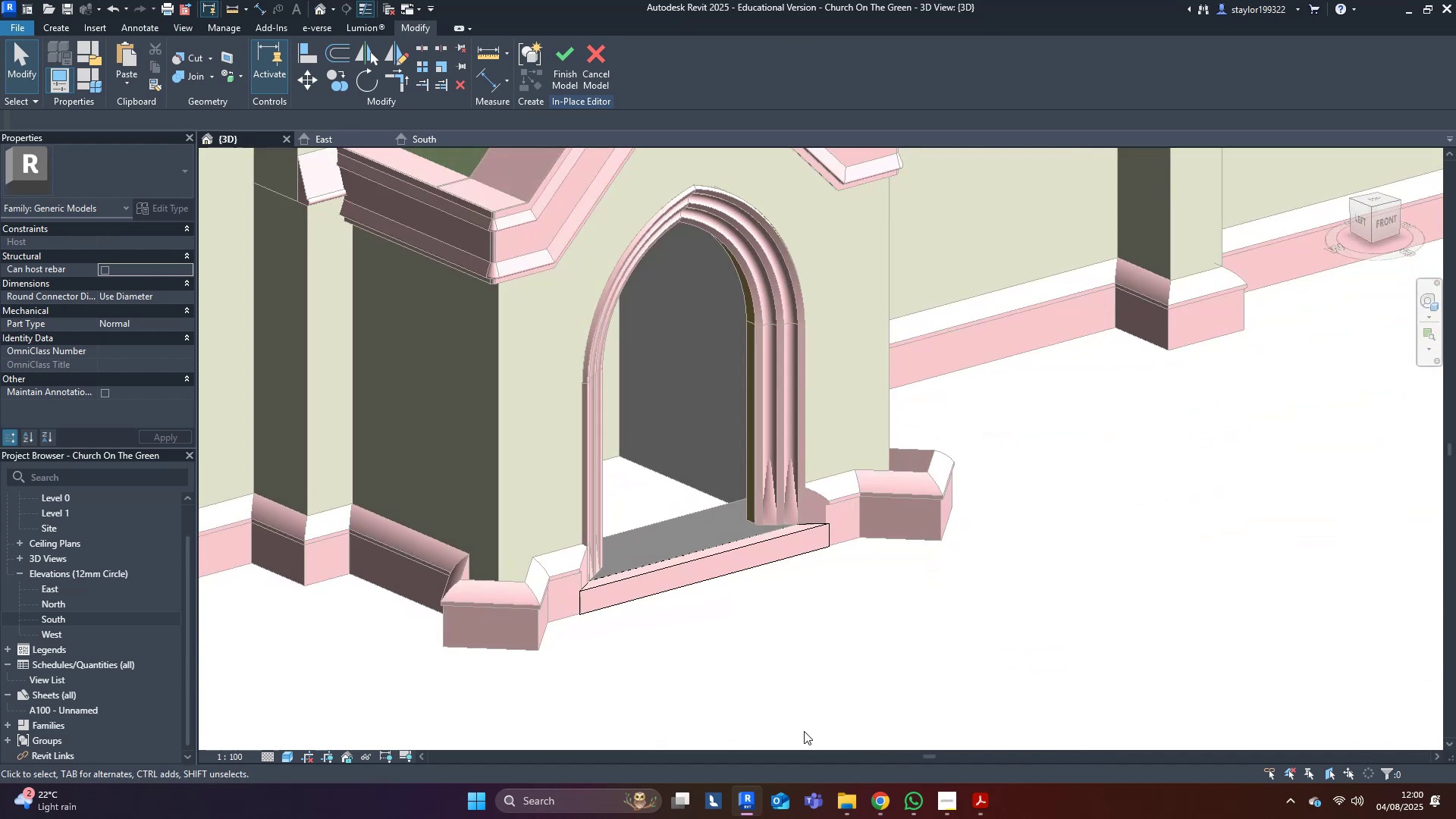 
scroll: coordinate [621, 654], scroll_direction: up, amount: 6.0
 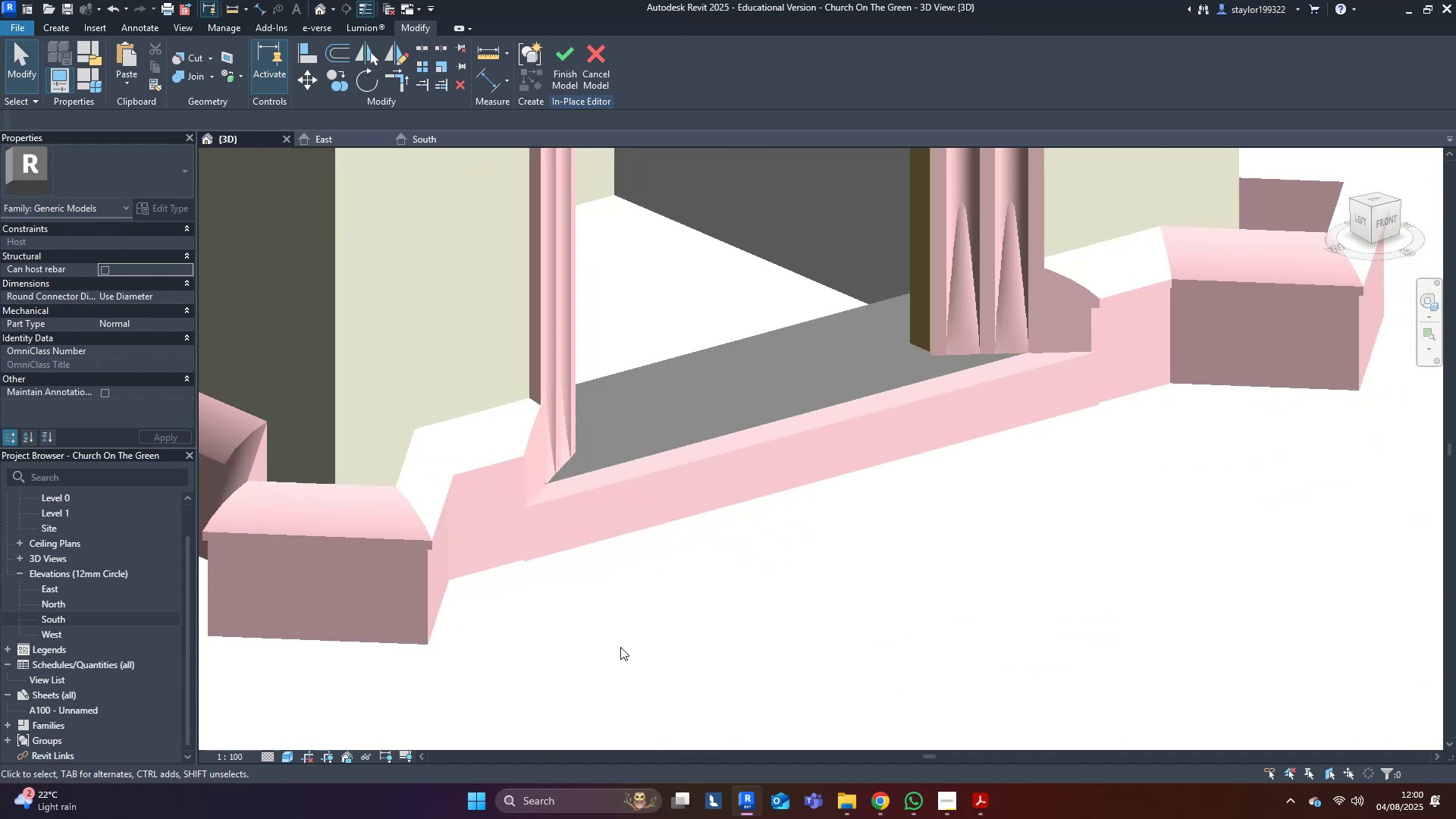 
hold_key(key=ShiftLeft, duration=0.76)
 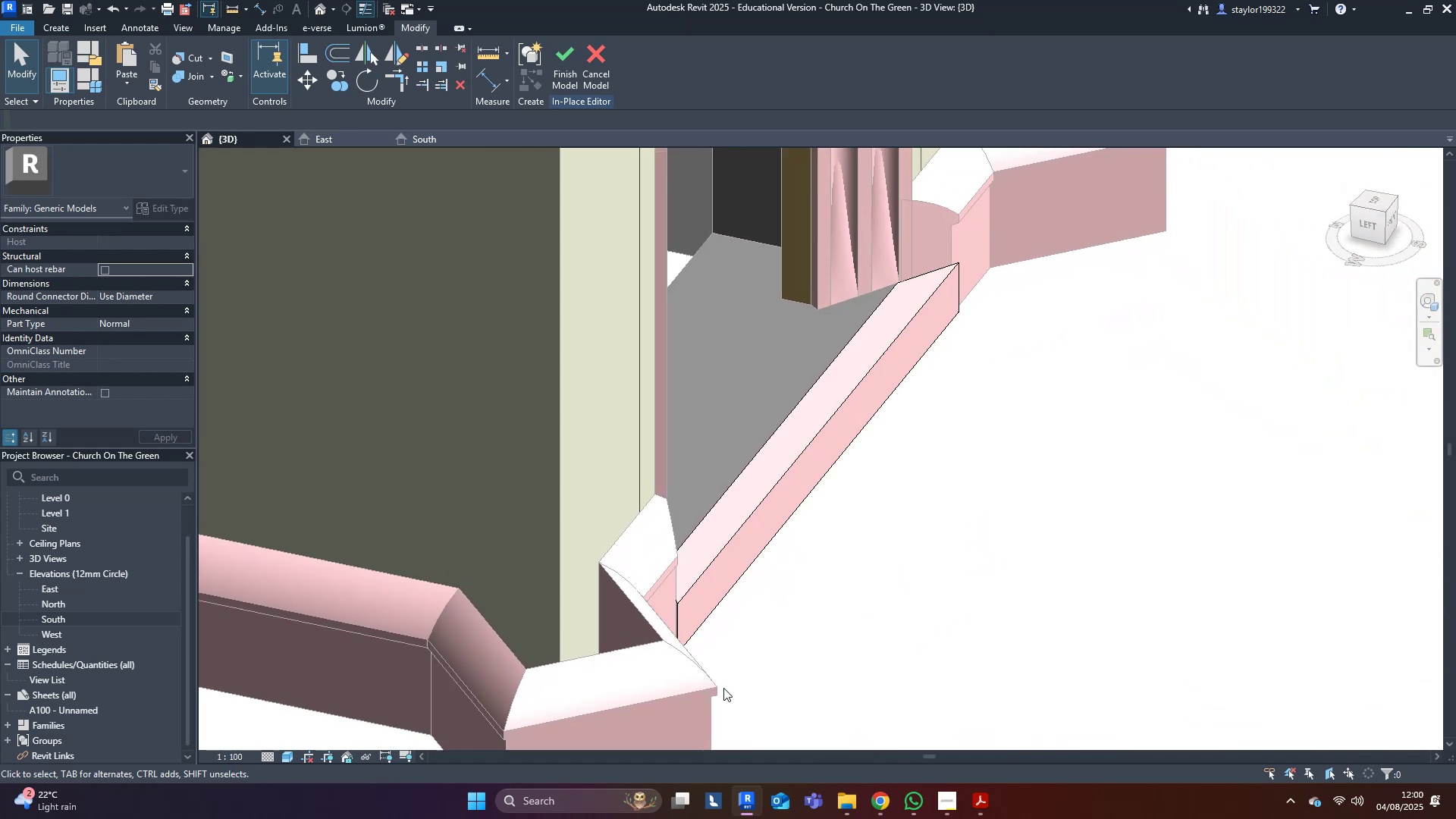 
scroll: coordinate [692, 603], scroll_direction: up, amount: 9.0
 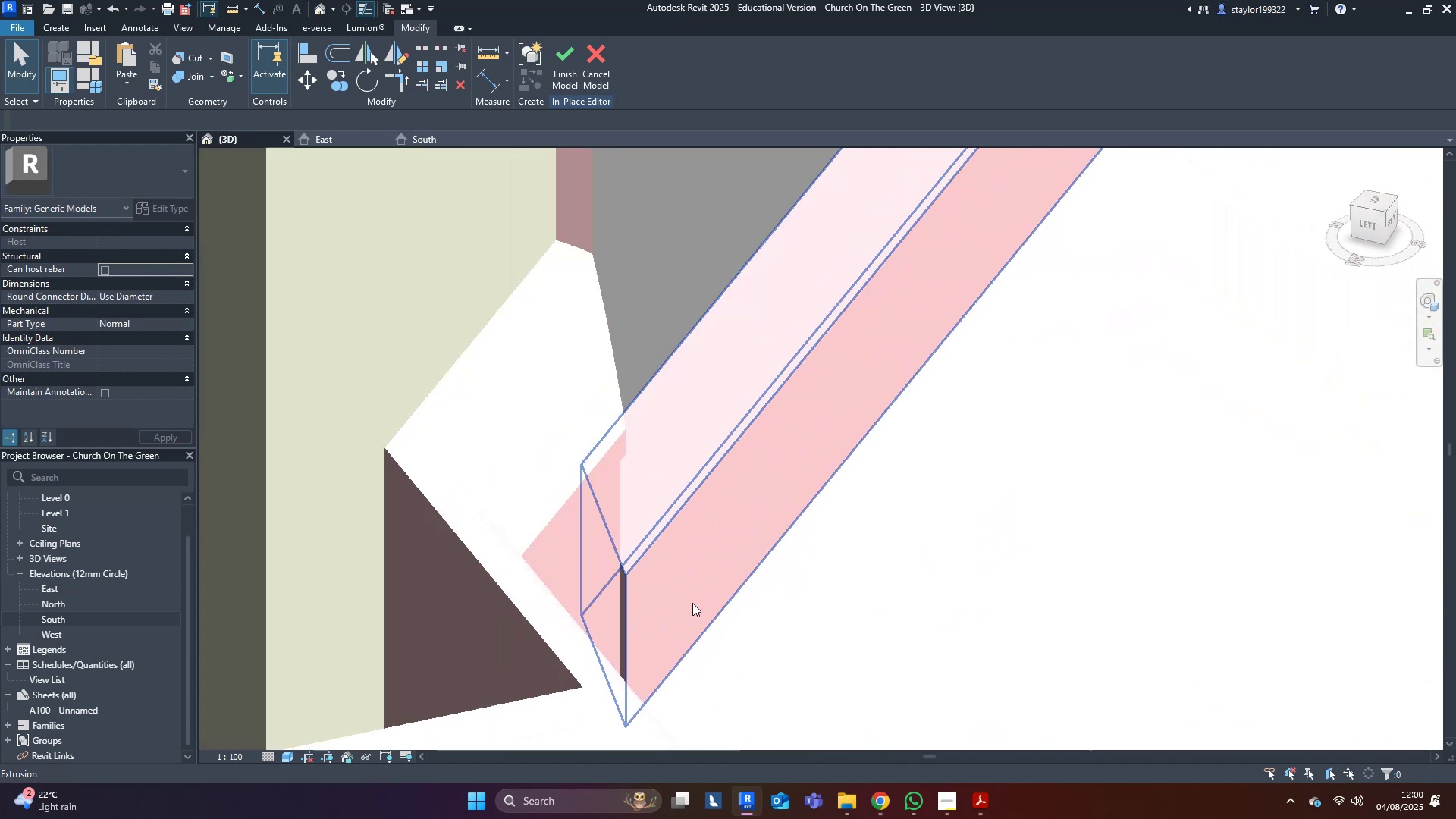 
type(al)
 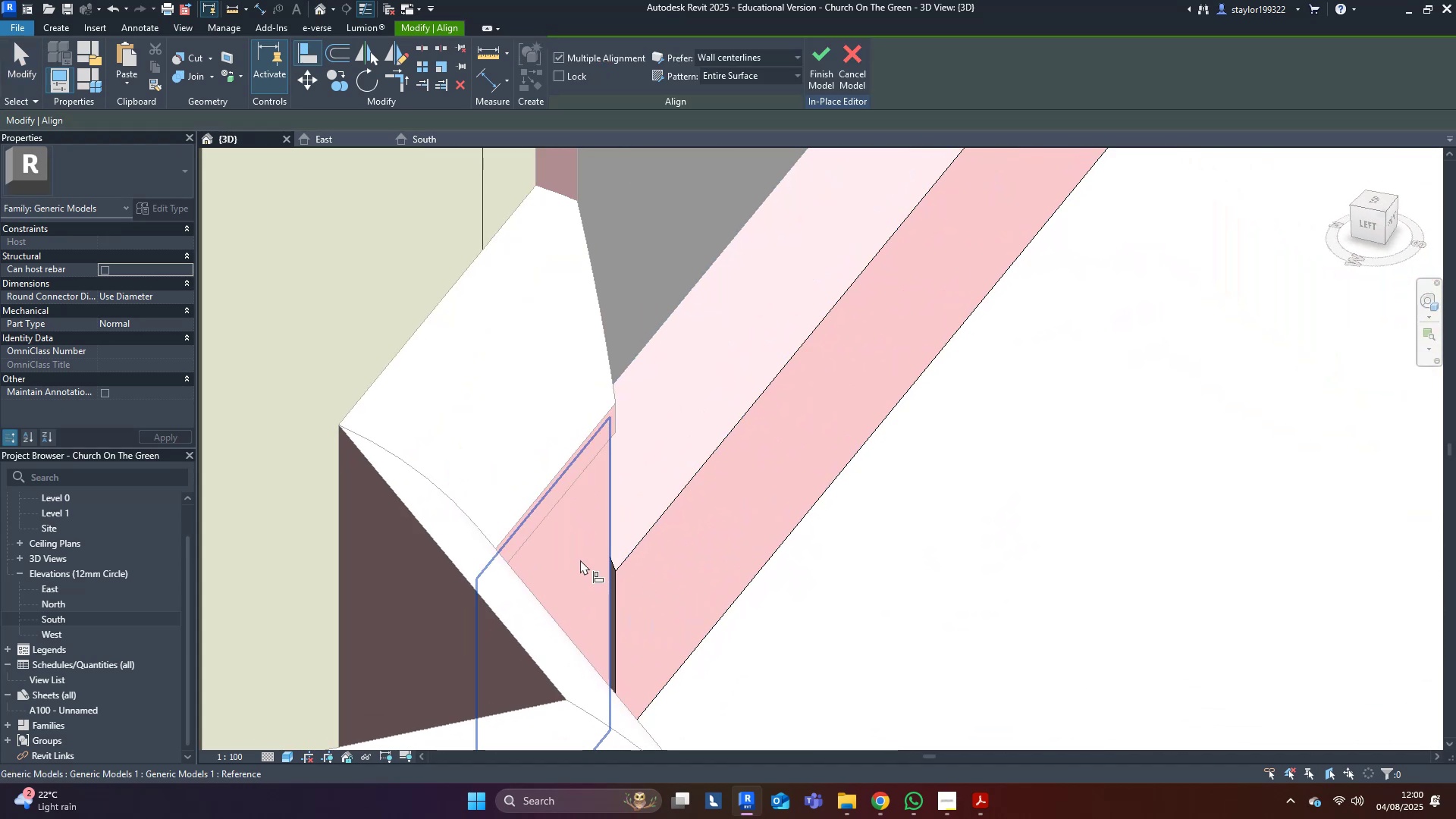 
left_click([580, 560])
 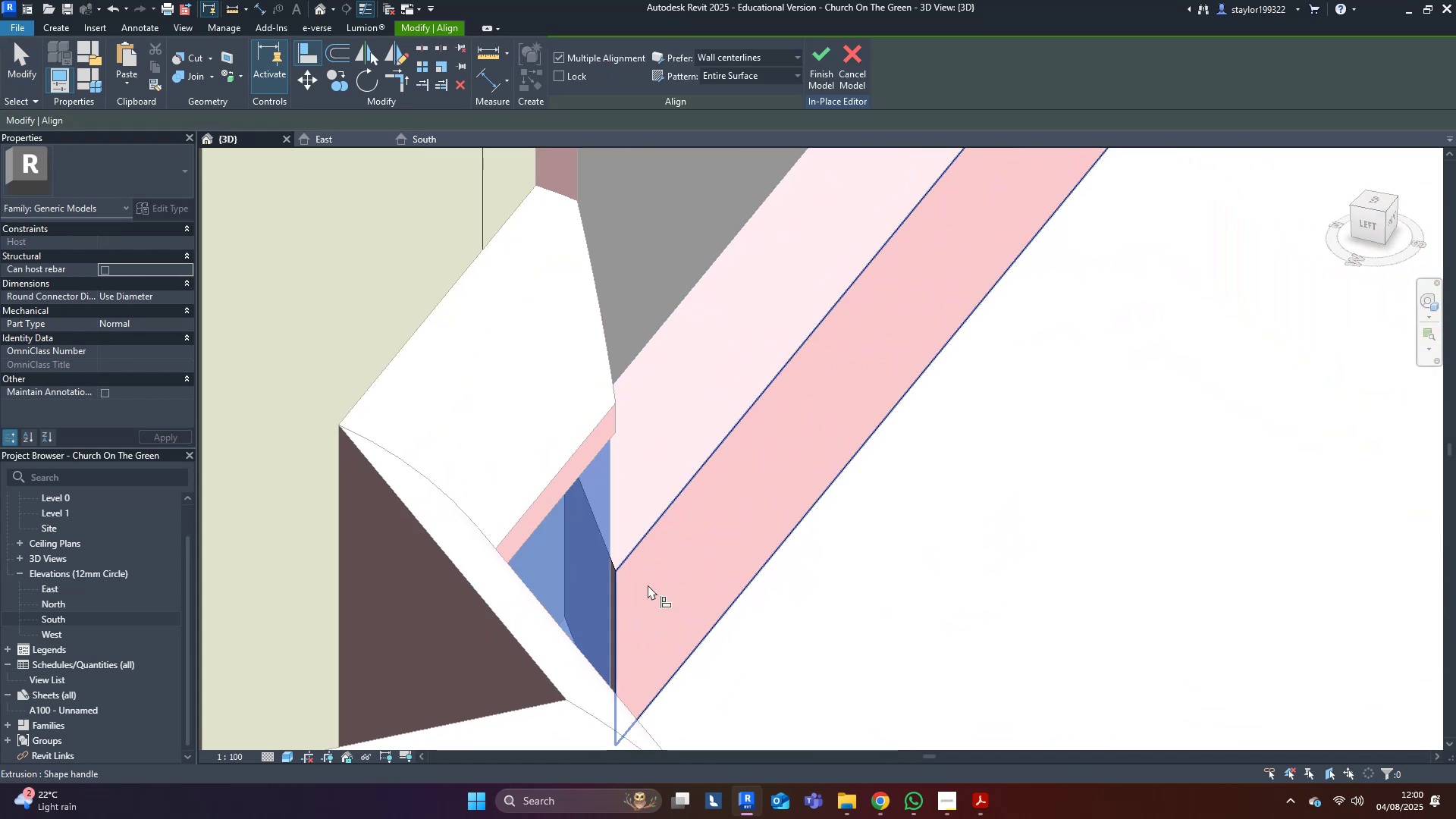 
left_click([648, 585])
 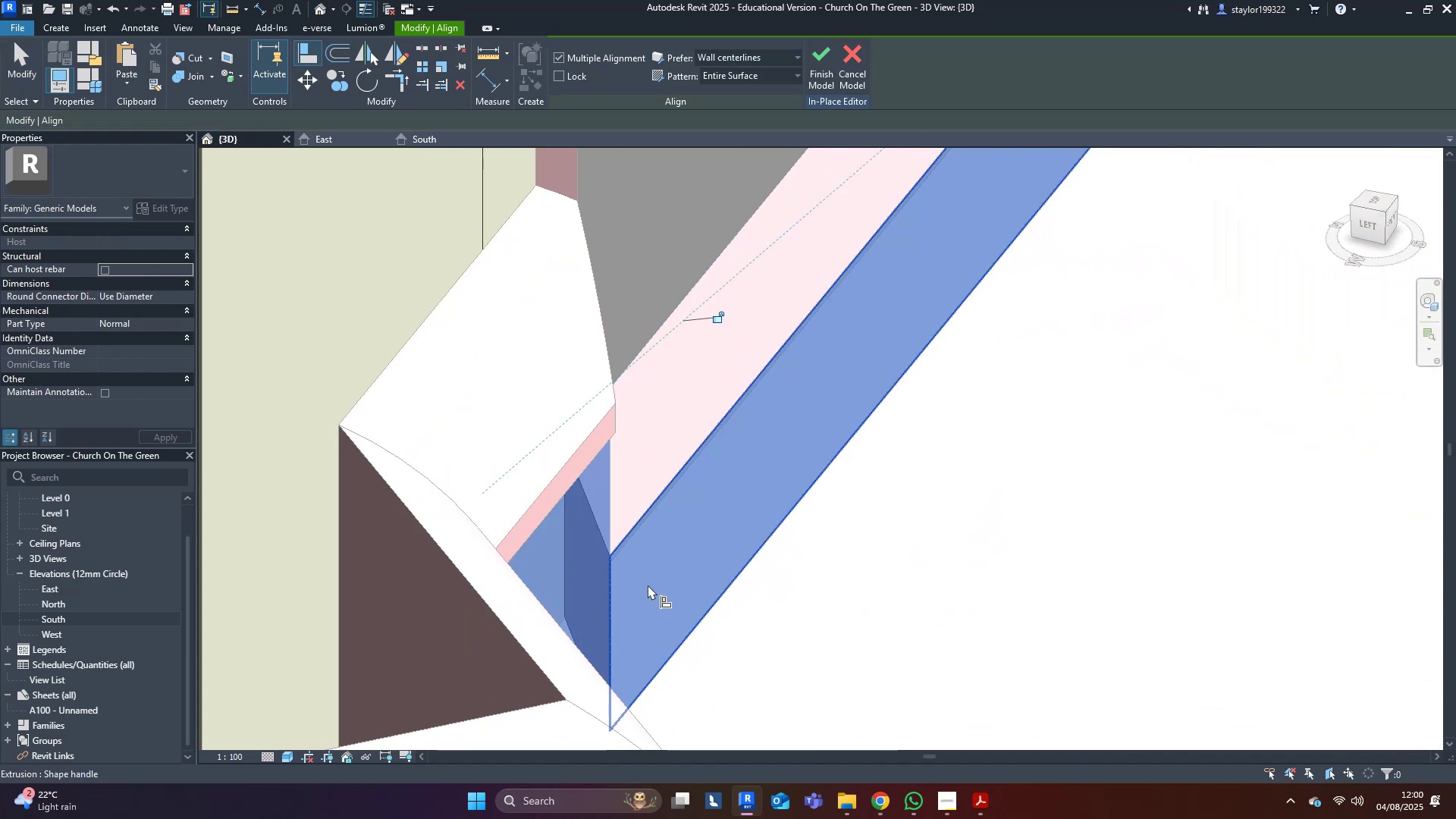 
scroll: coordinate [626, 566], scroll_direction: down, amount: 8.0
 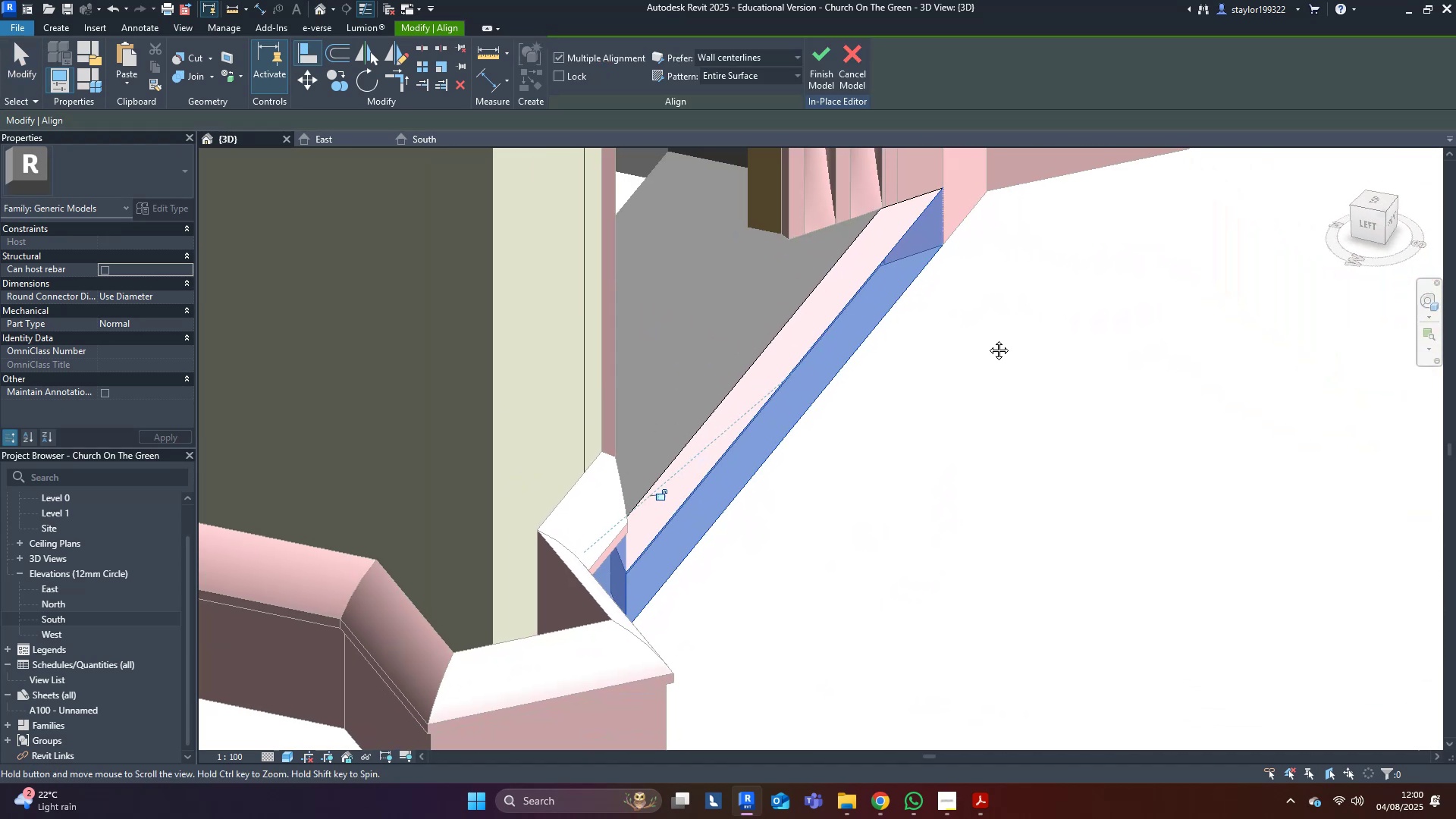 
key(Escape)
 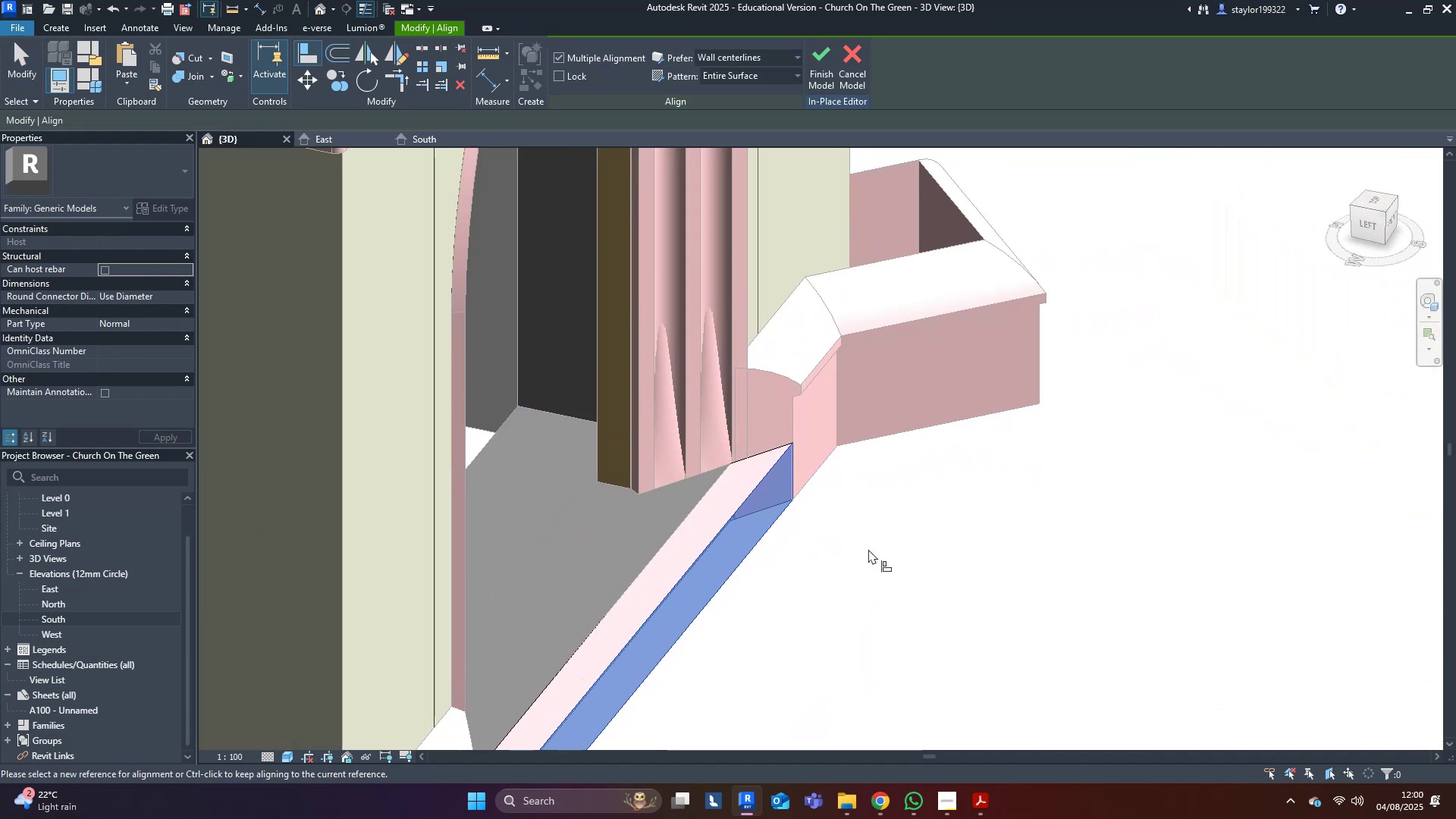 
key(Escape)
 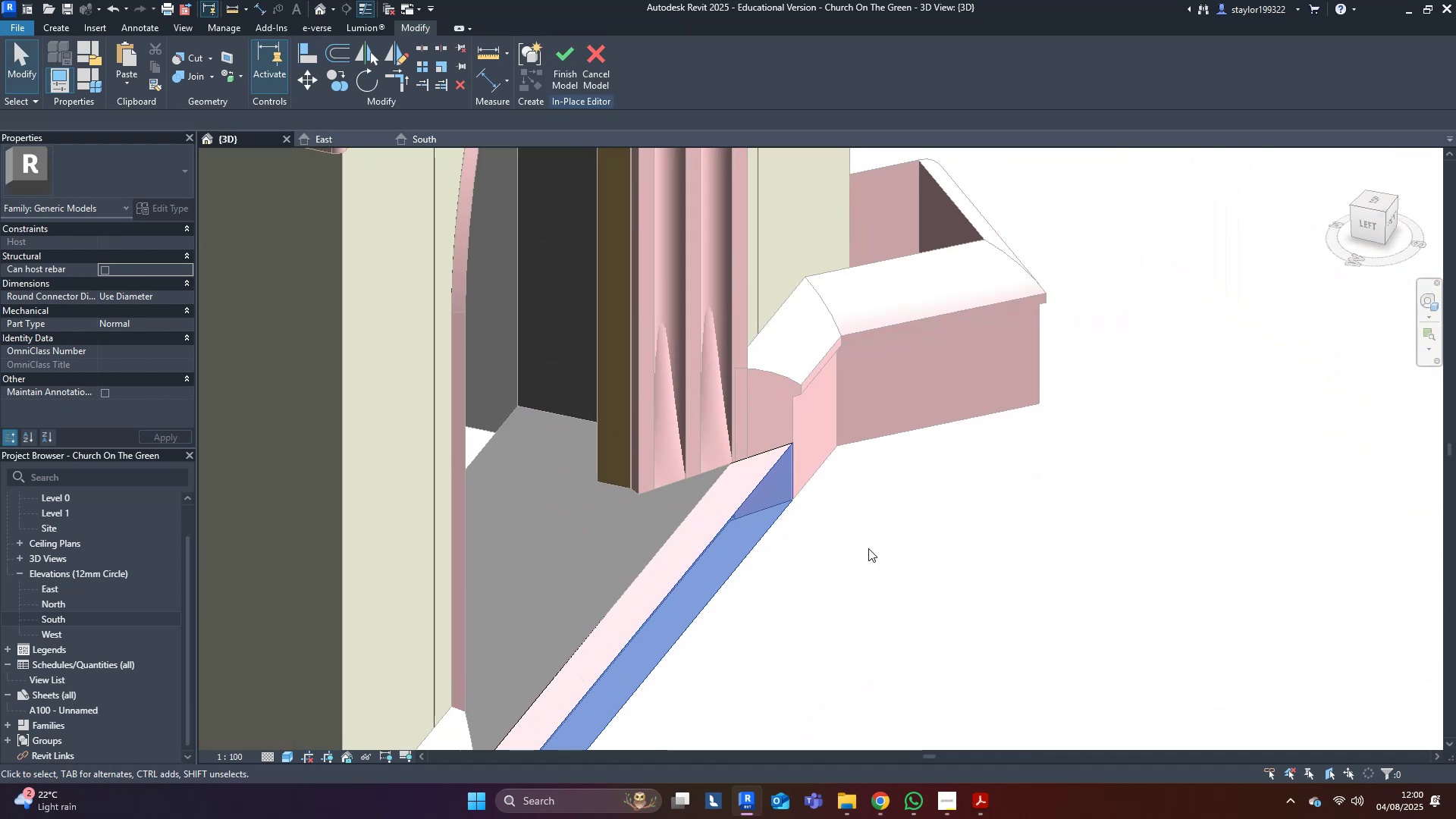 
left_click([868, 545])
 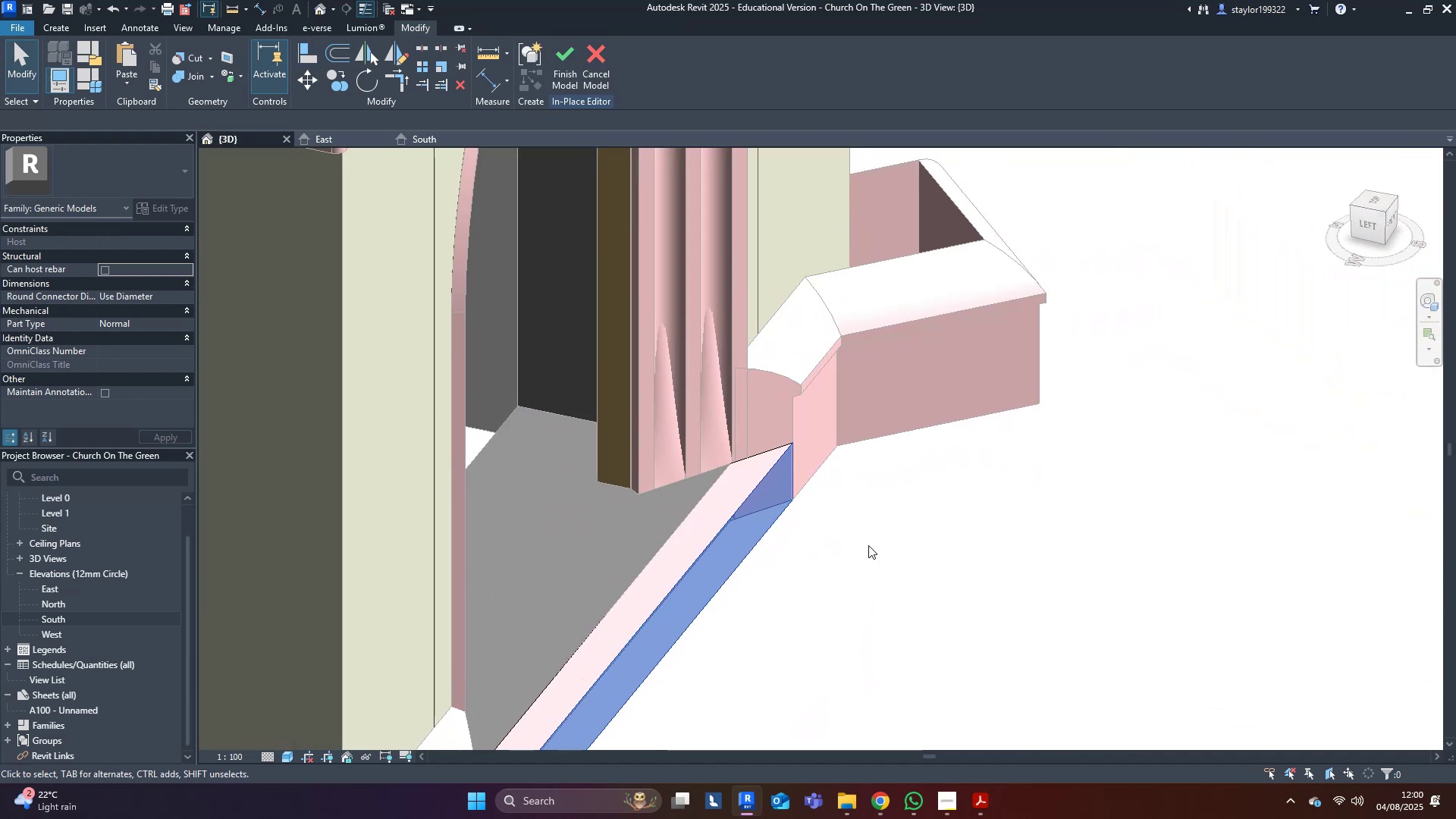 
key(Escape)
 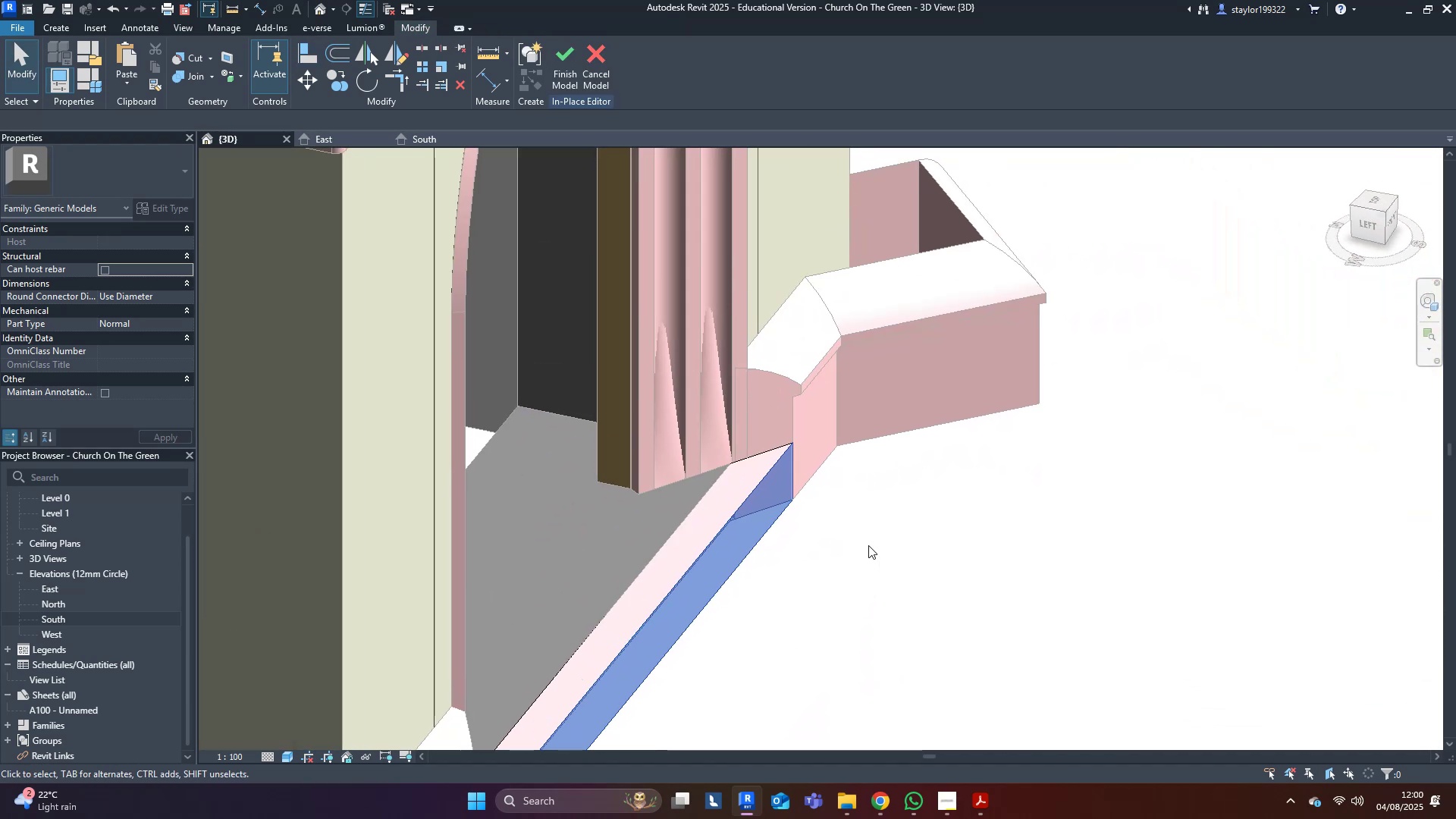 
double_click([868, 545])
 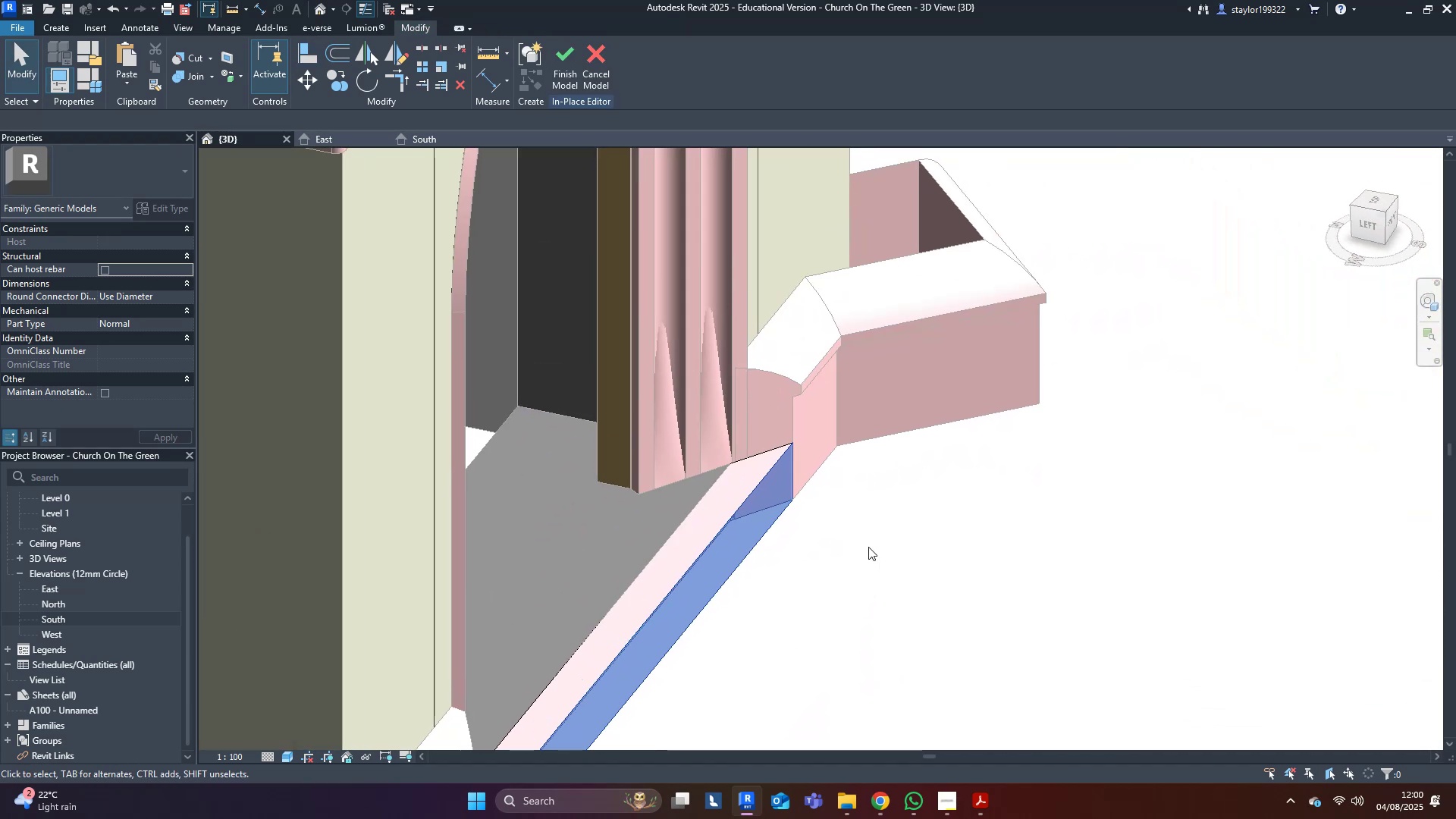 
key(Escape)
 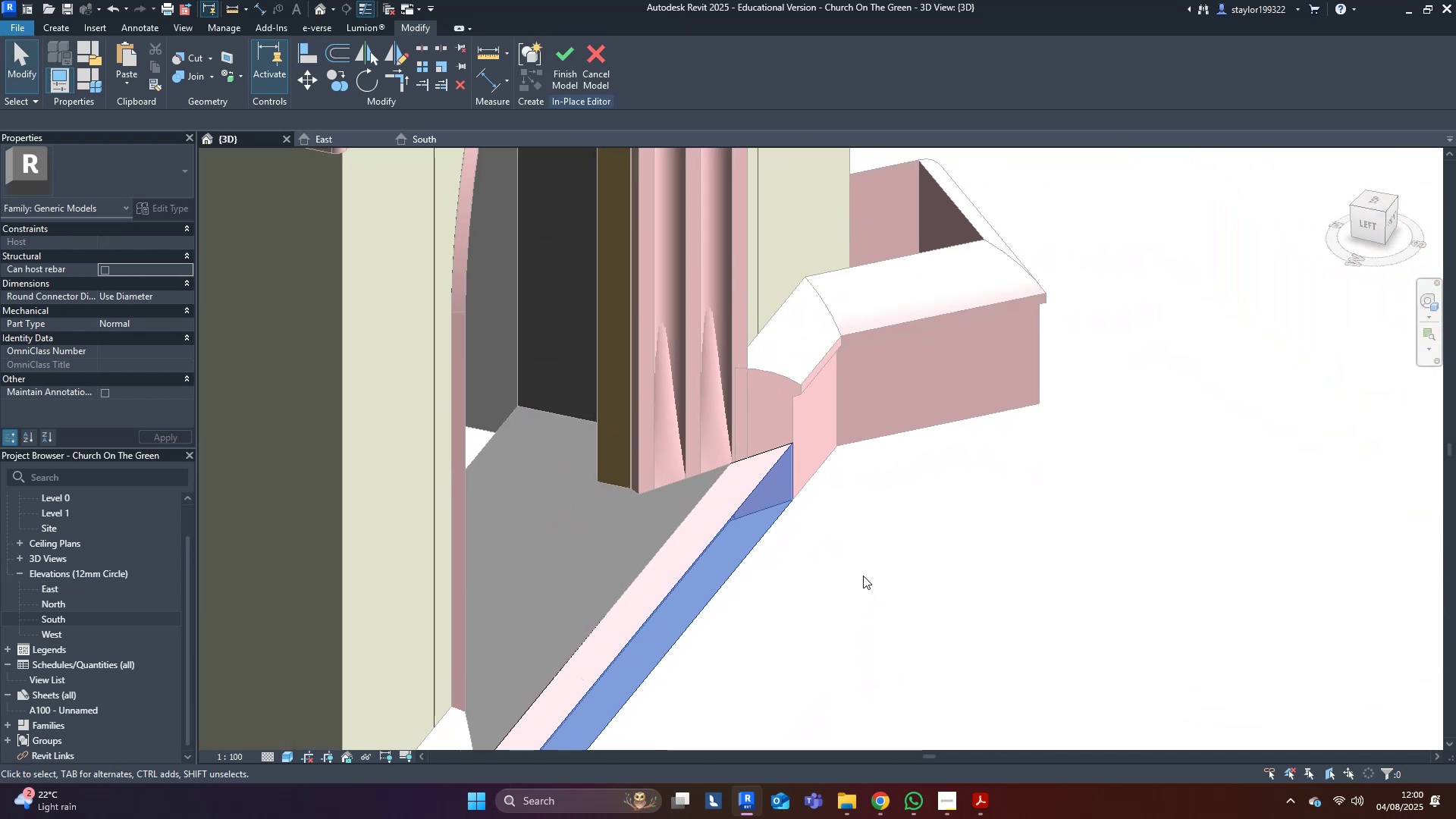 
triple_click([863, 576])
 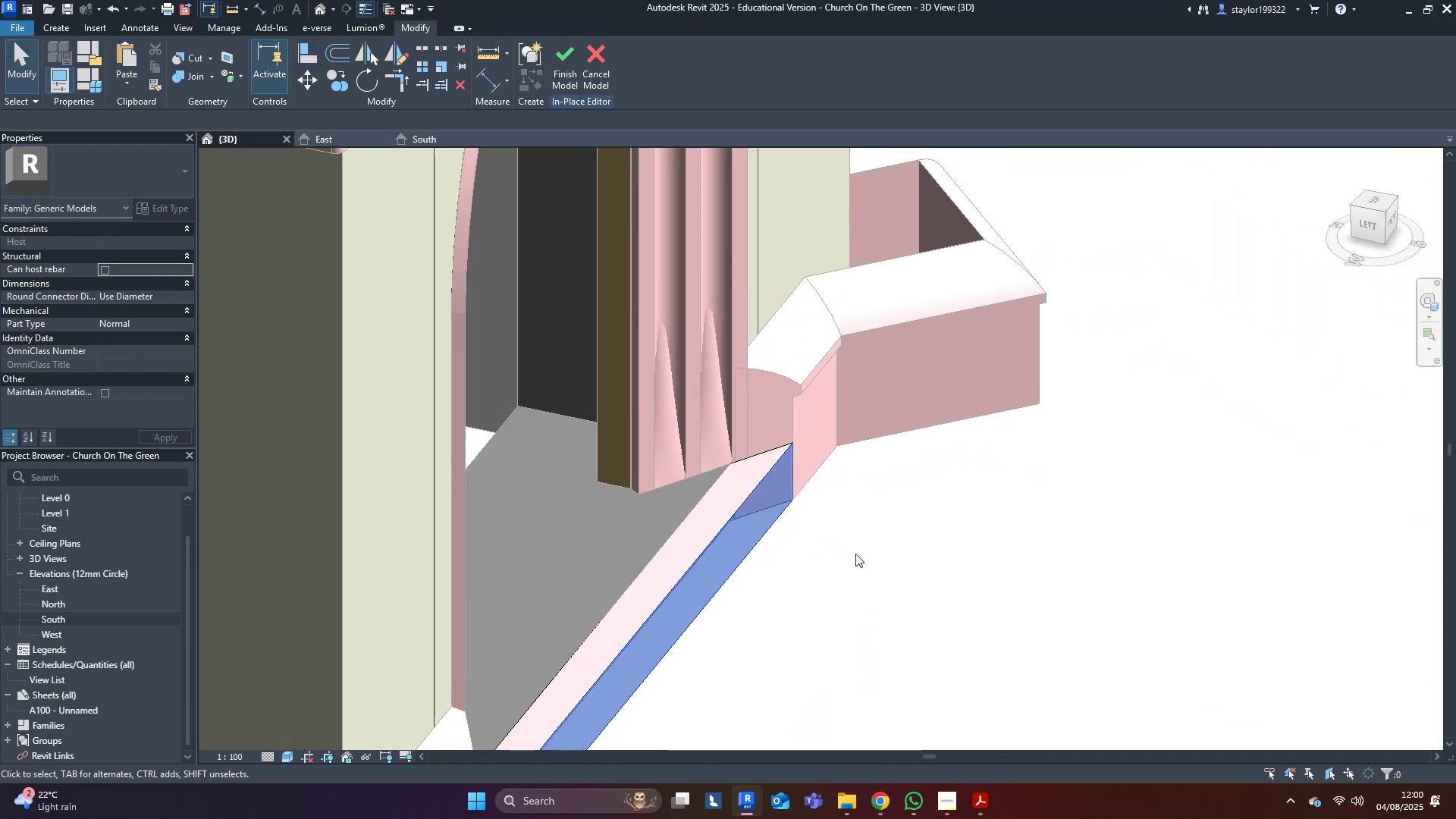 
left_click_drag(start_coordinate=[1061, 592], to_coordinate=[1056, 591])
 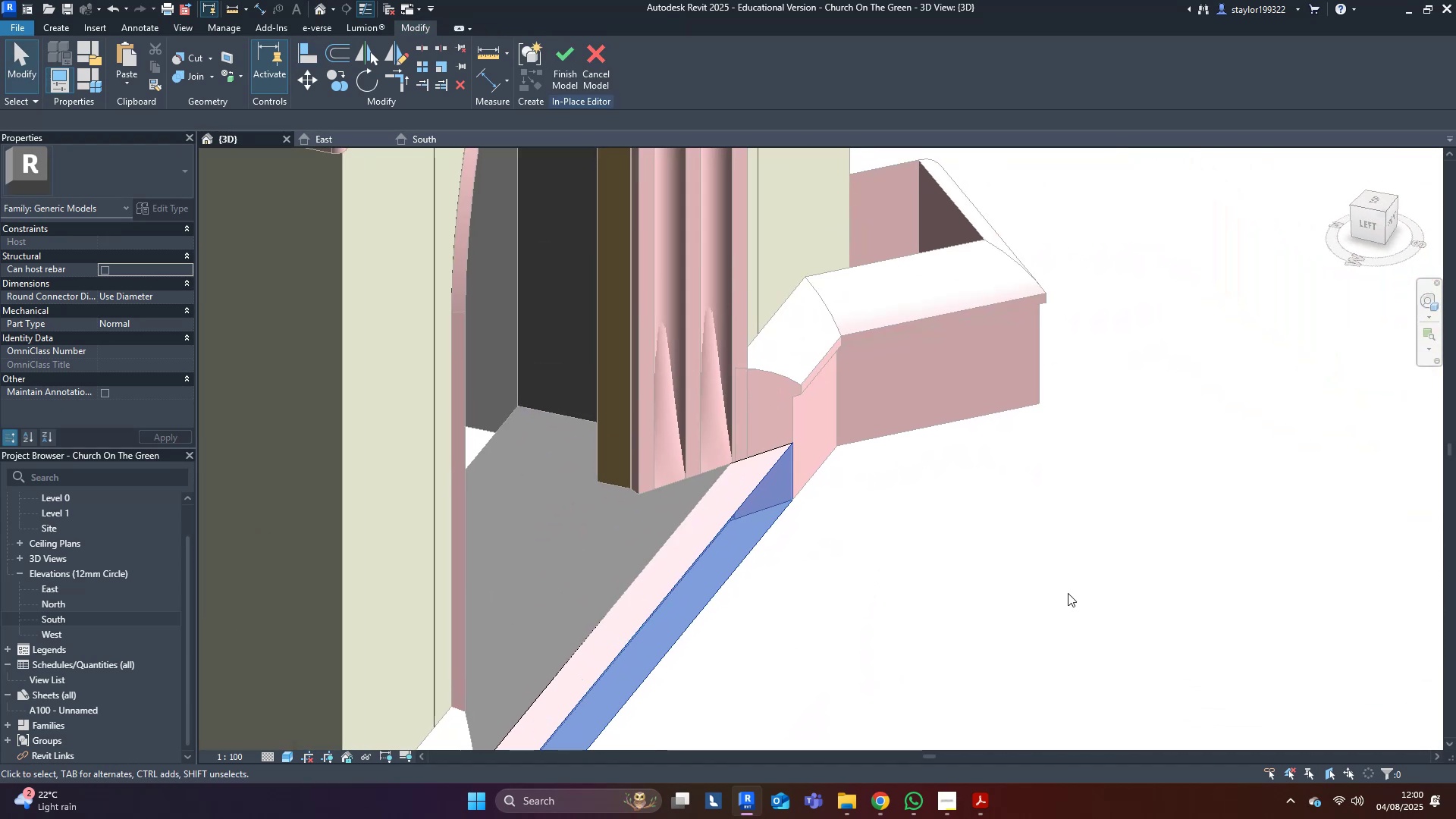 
key(Escape)
 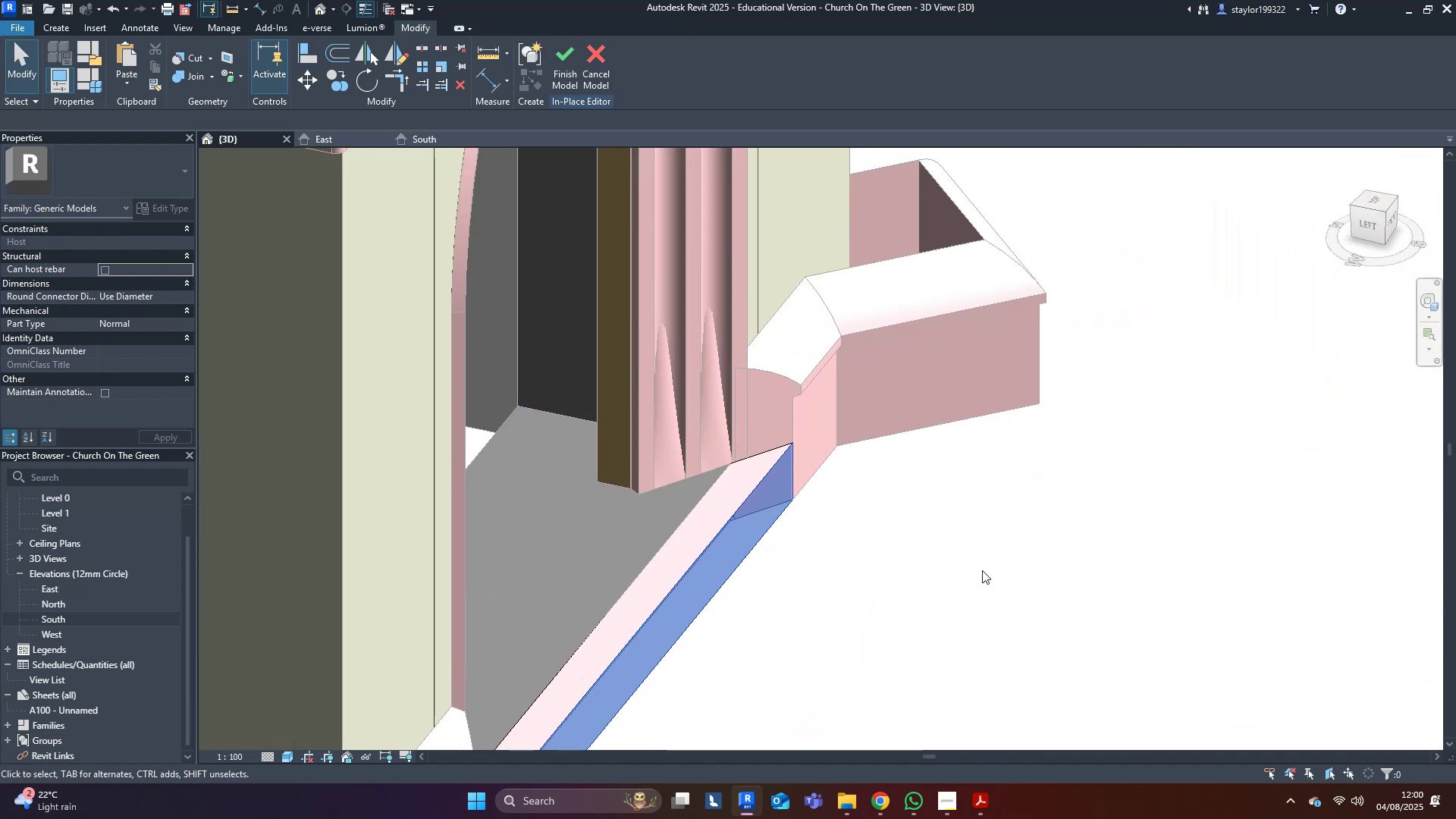 
scroll: coordinate [943, 570], scroll_direction: down, amount: 6.0
 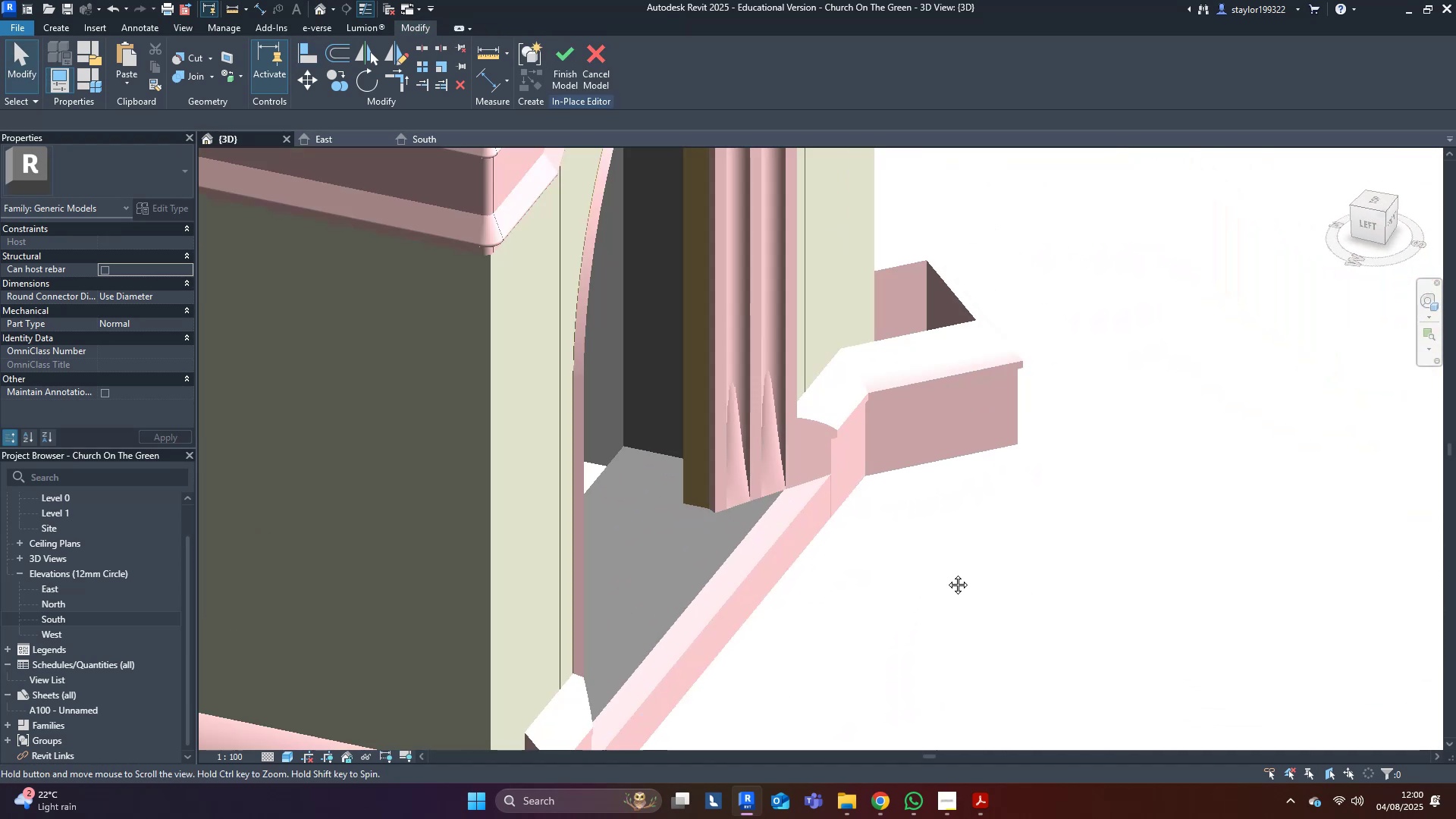 
hold_key(key=ShiftLeft, duration=1.05)
 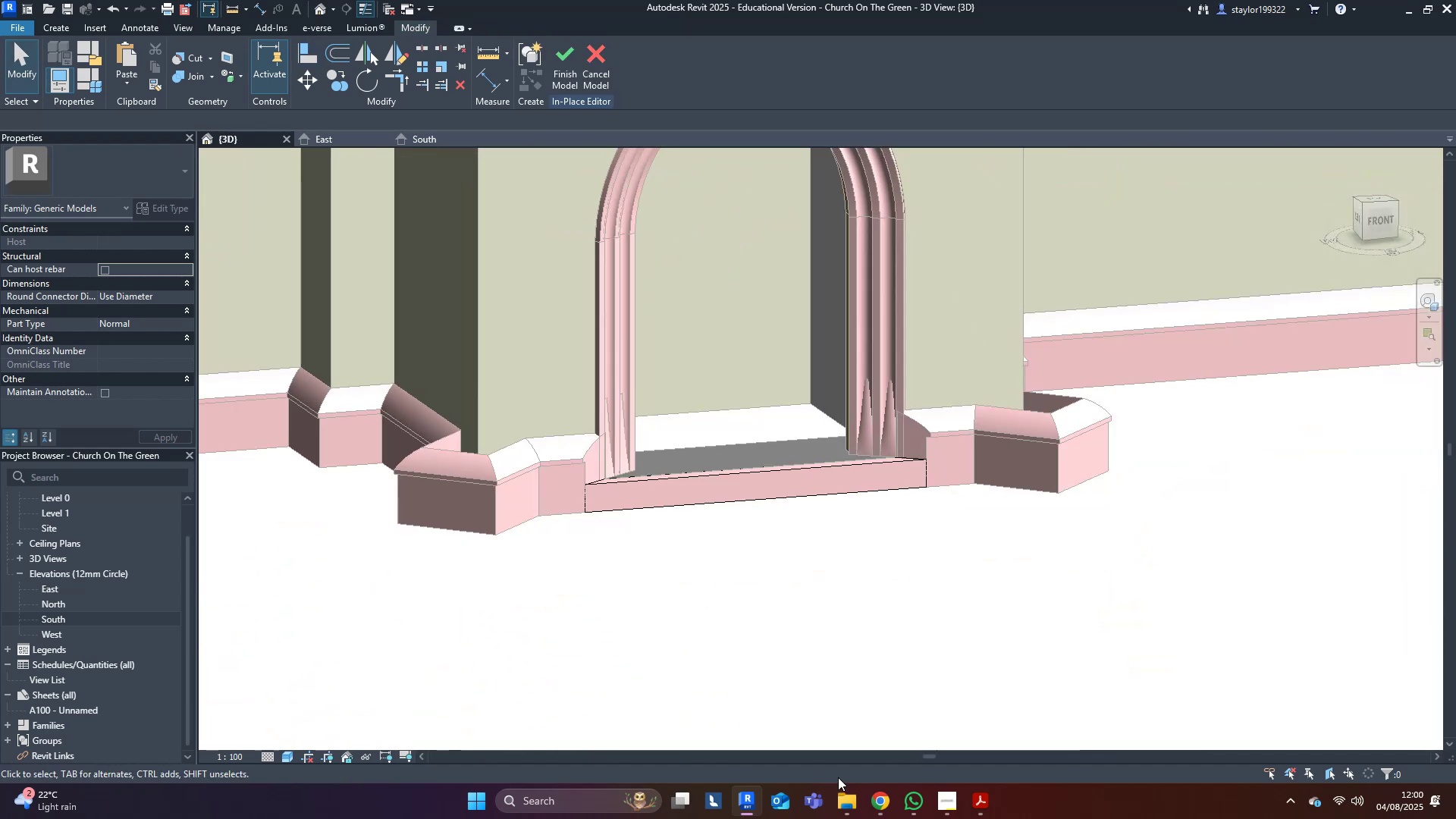 
left_click([881, 805])
 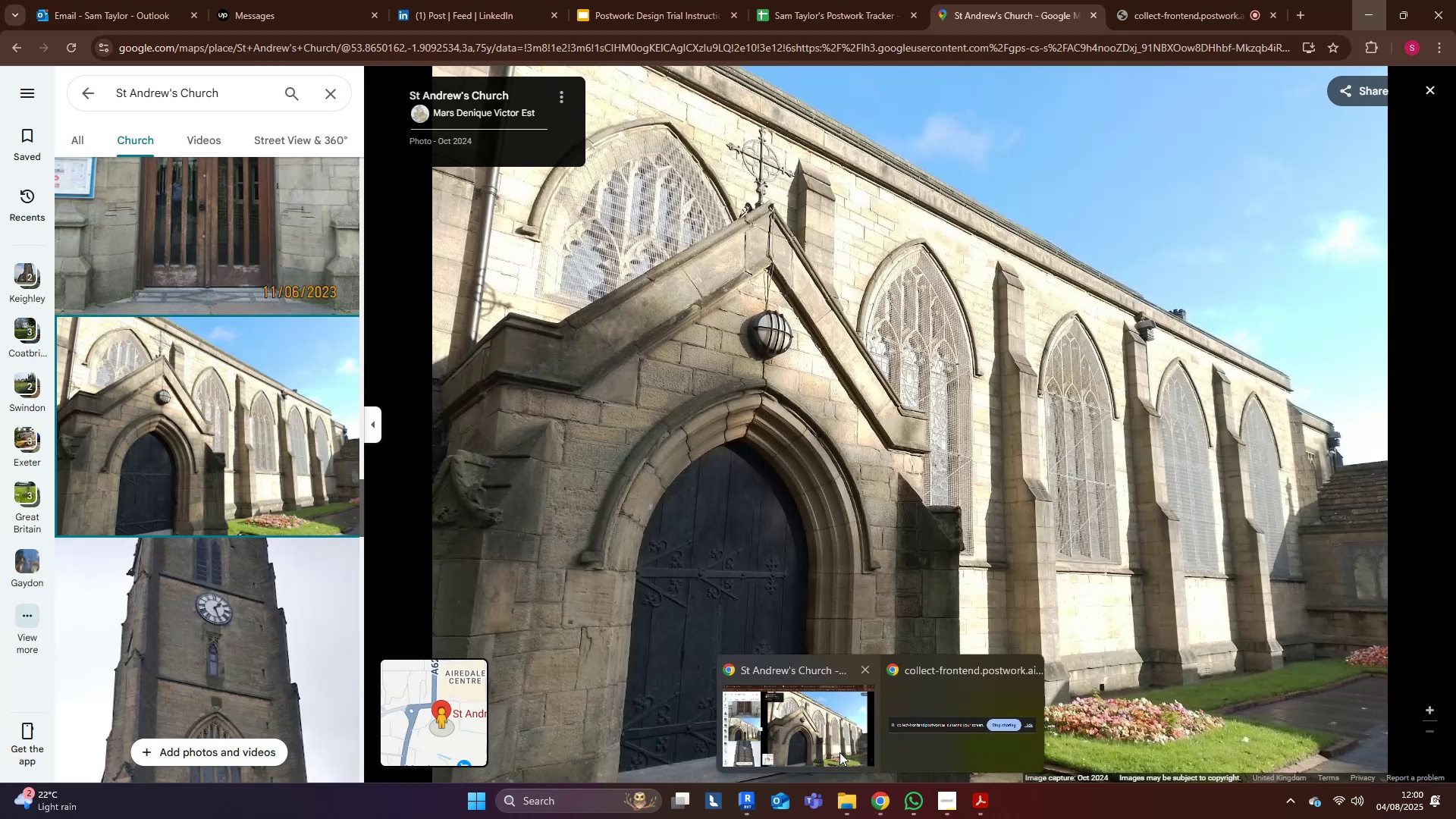 
left_click([839, 752])
 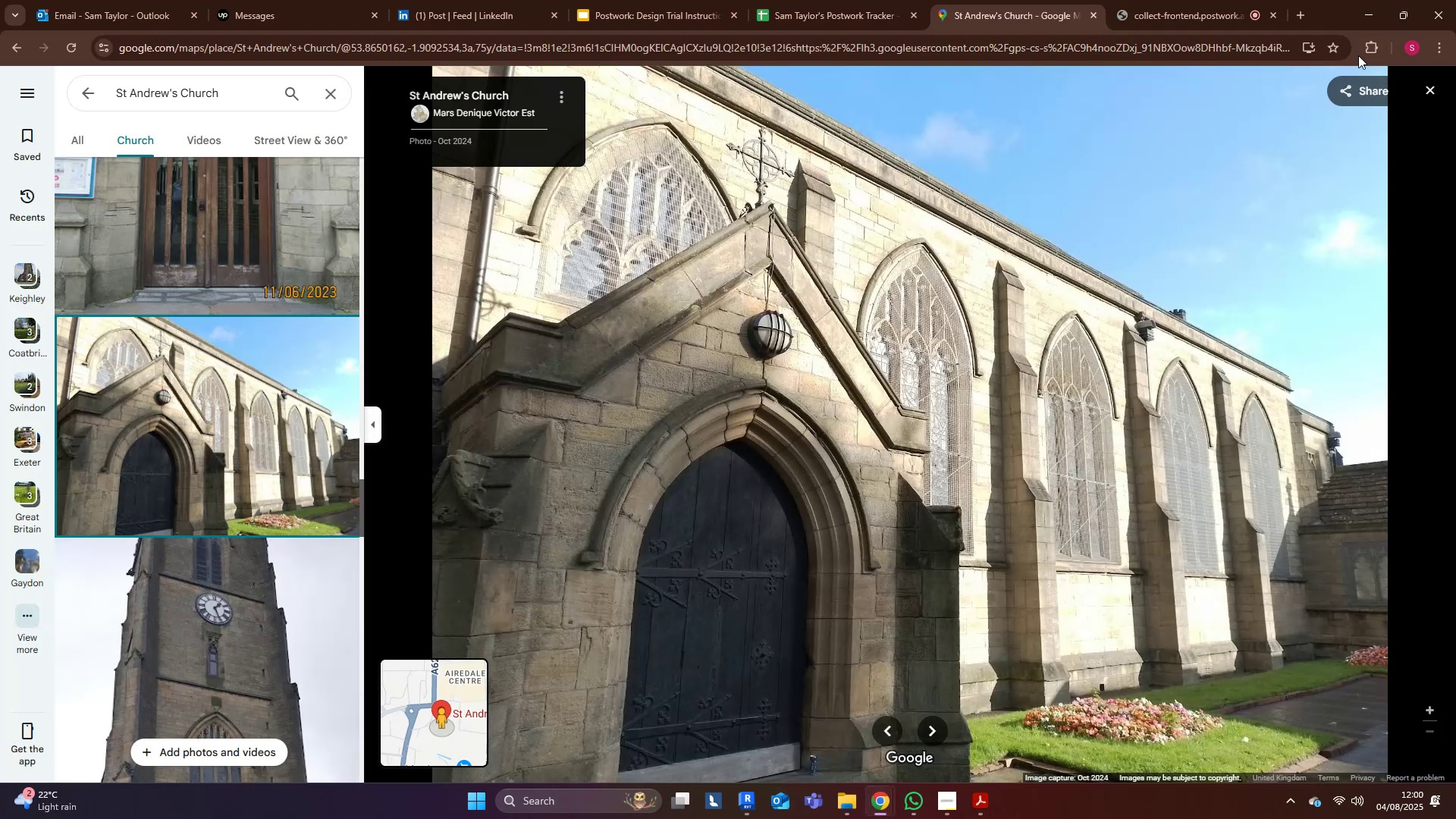 
left_click([1361, 16])
 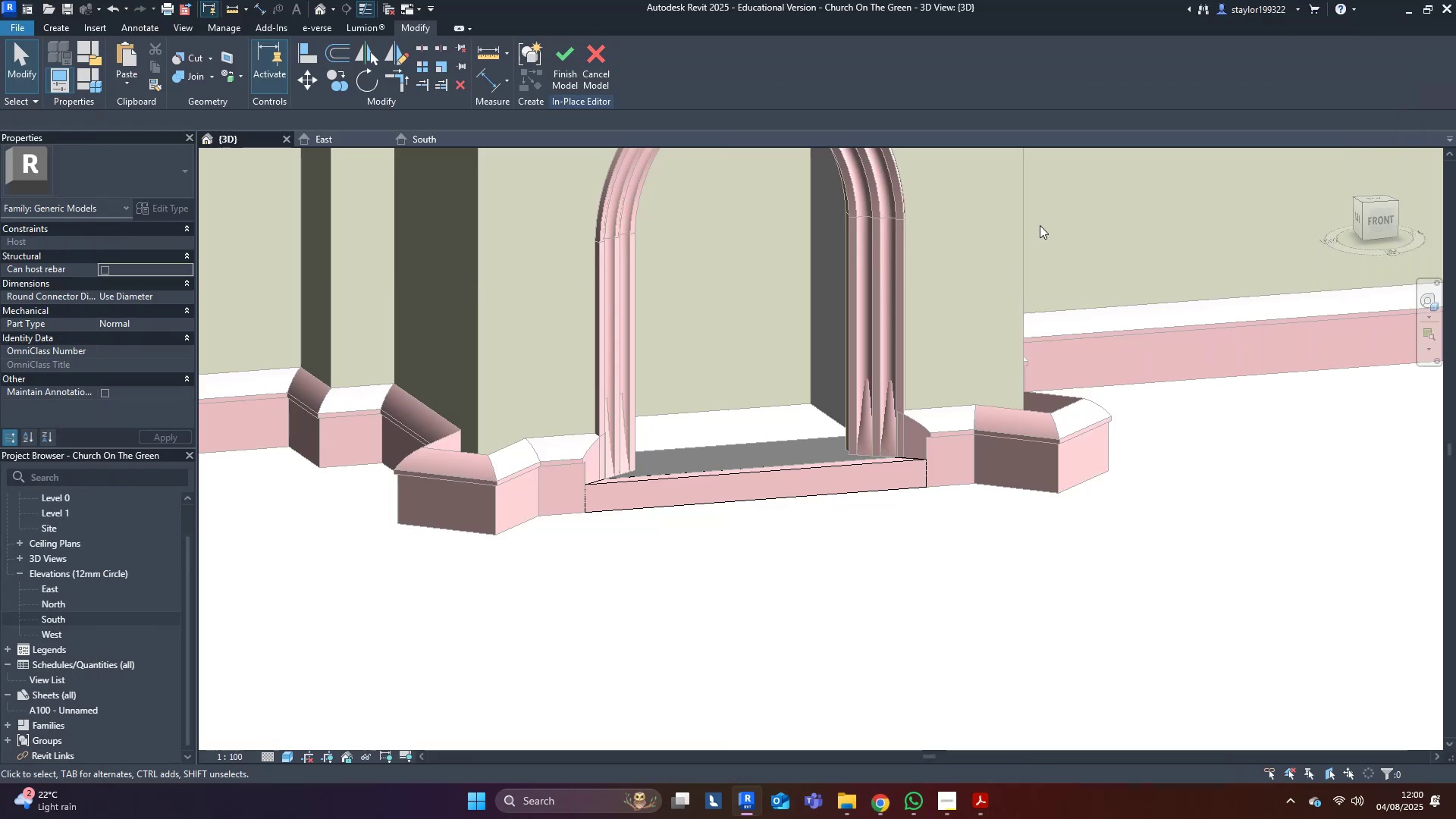 
middle_click([836, 487])
 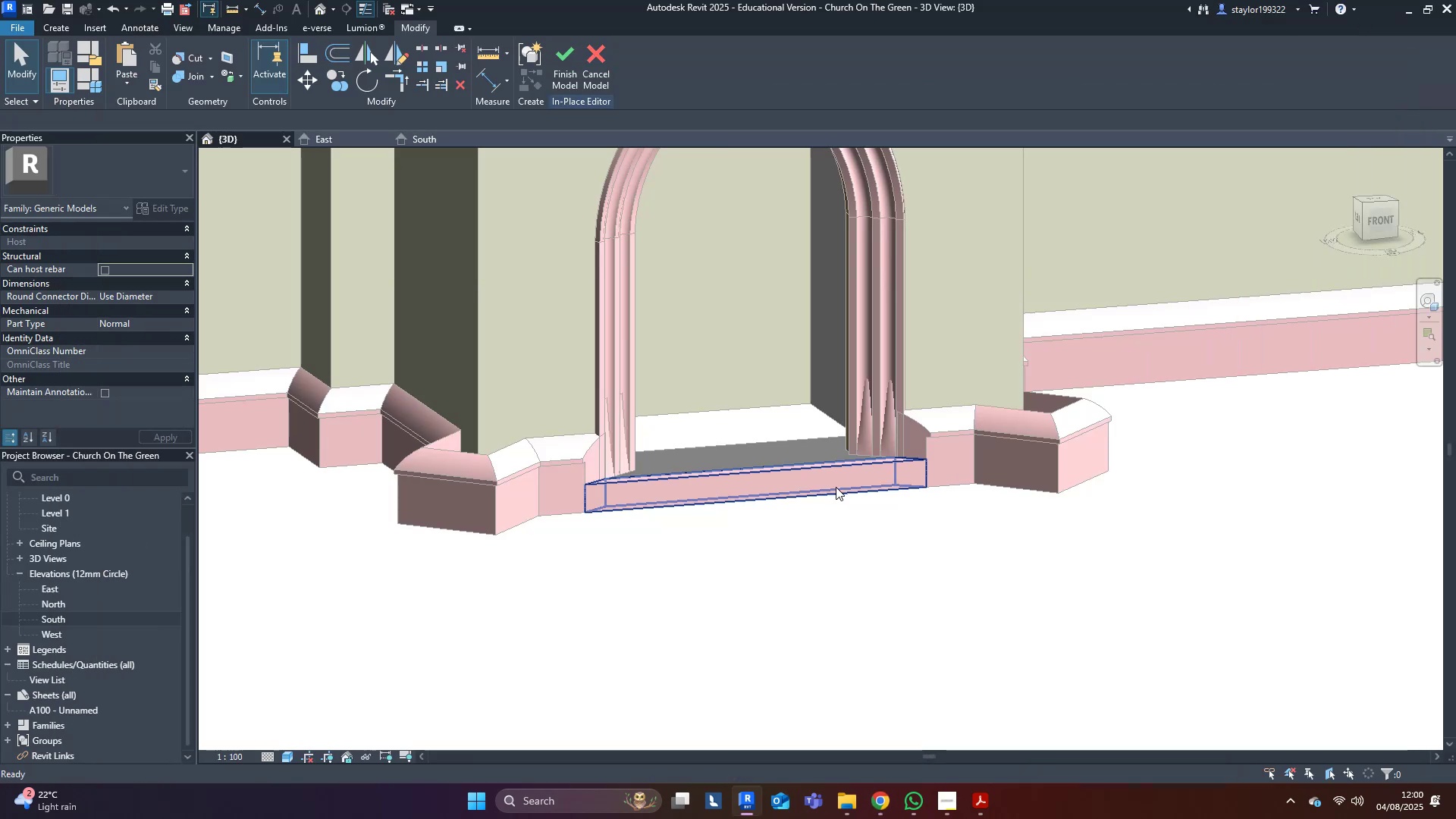 
hold_key(key=ShiftLeft, duration=0.91)
 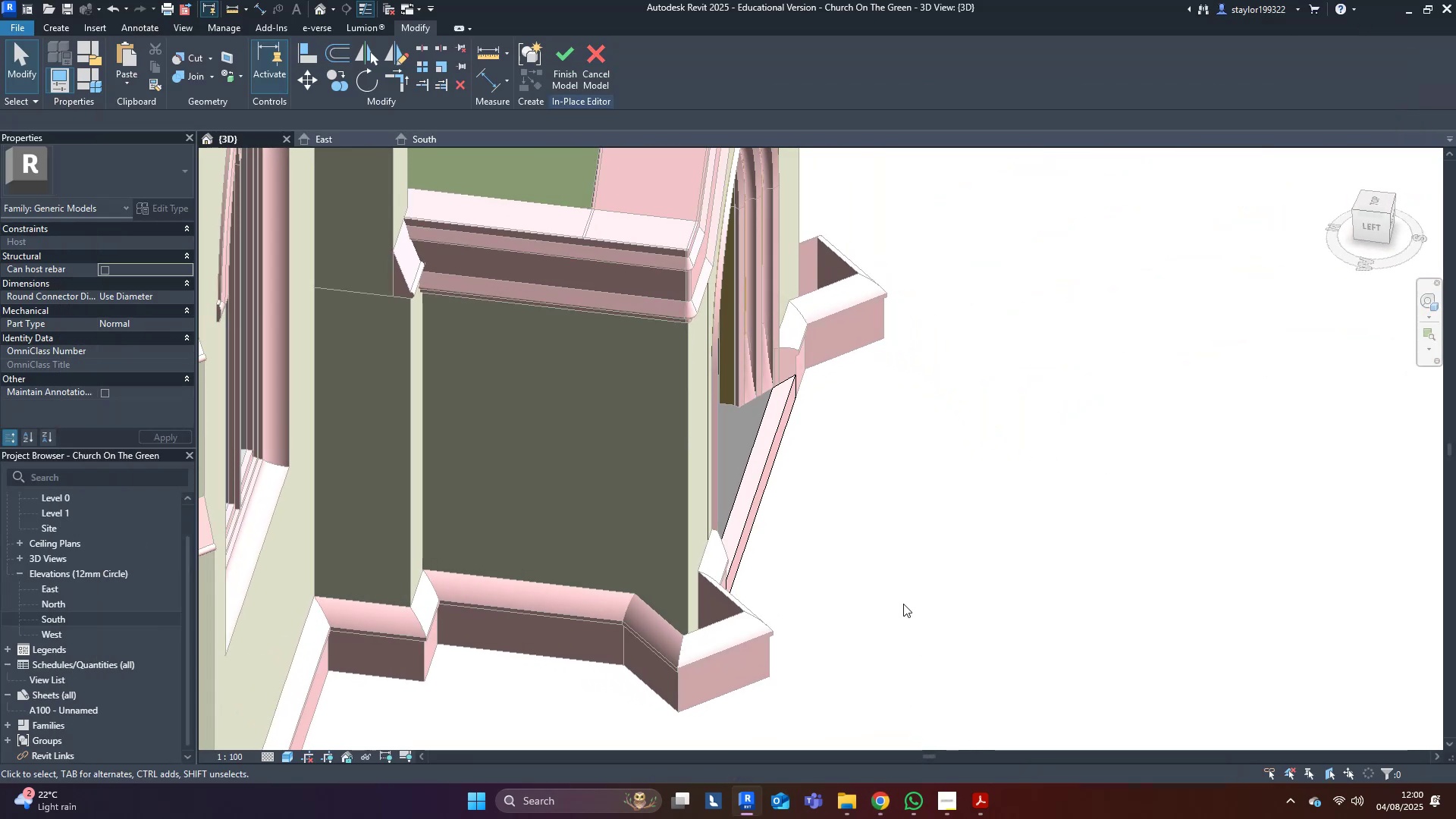 
hold_key(key=ShiftLeft, duration=0.44)
 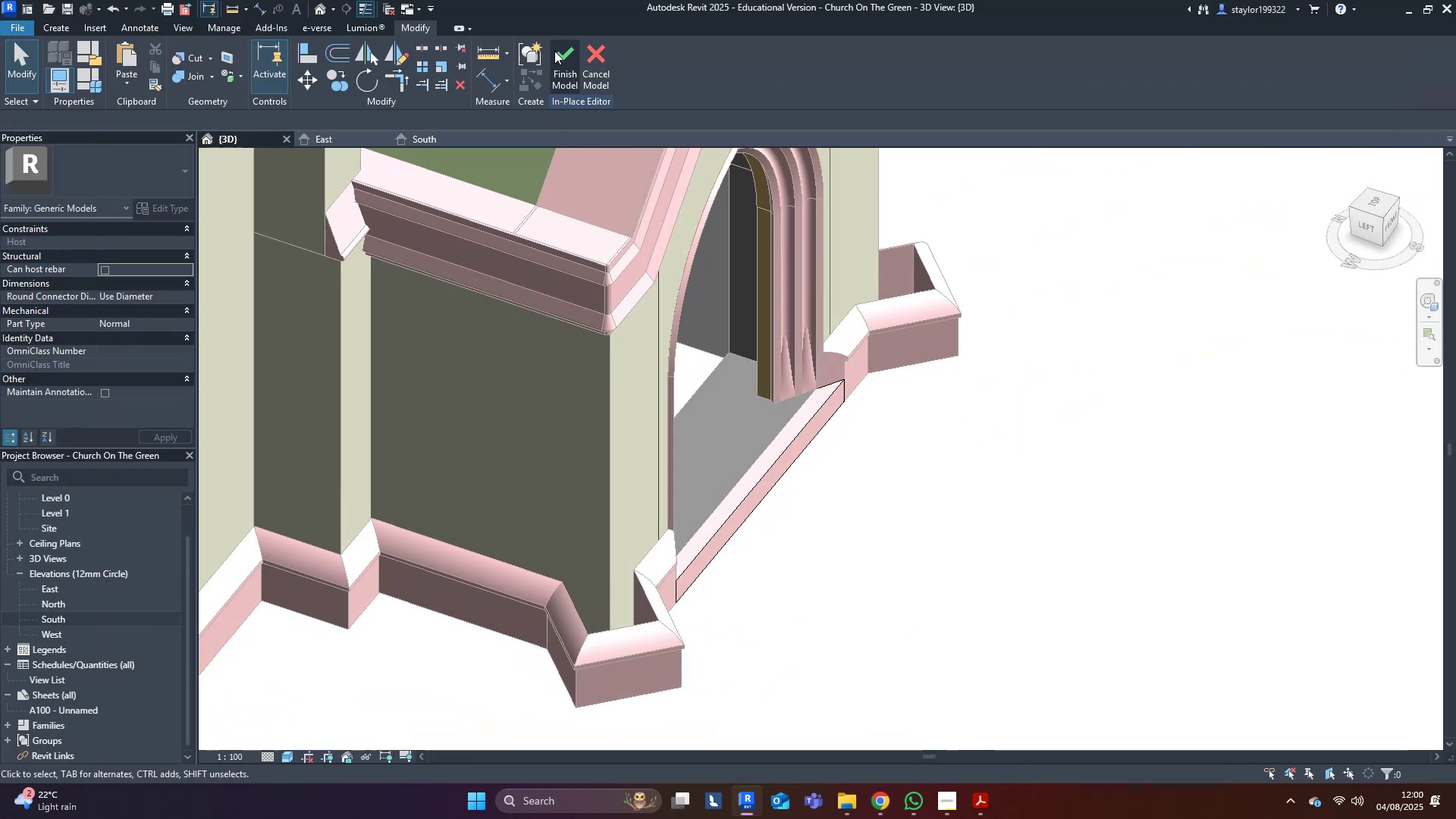 
left_click([557, 49])
 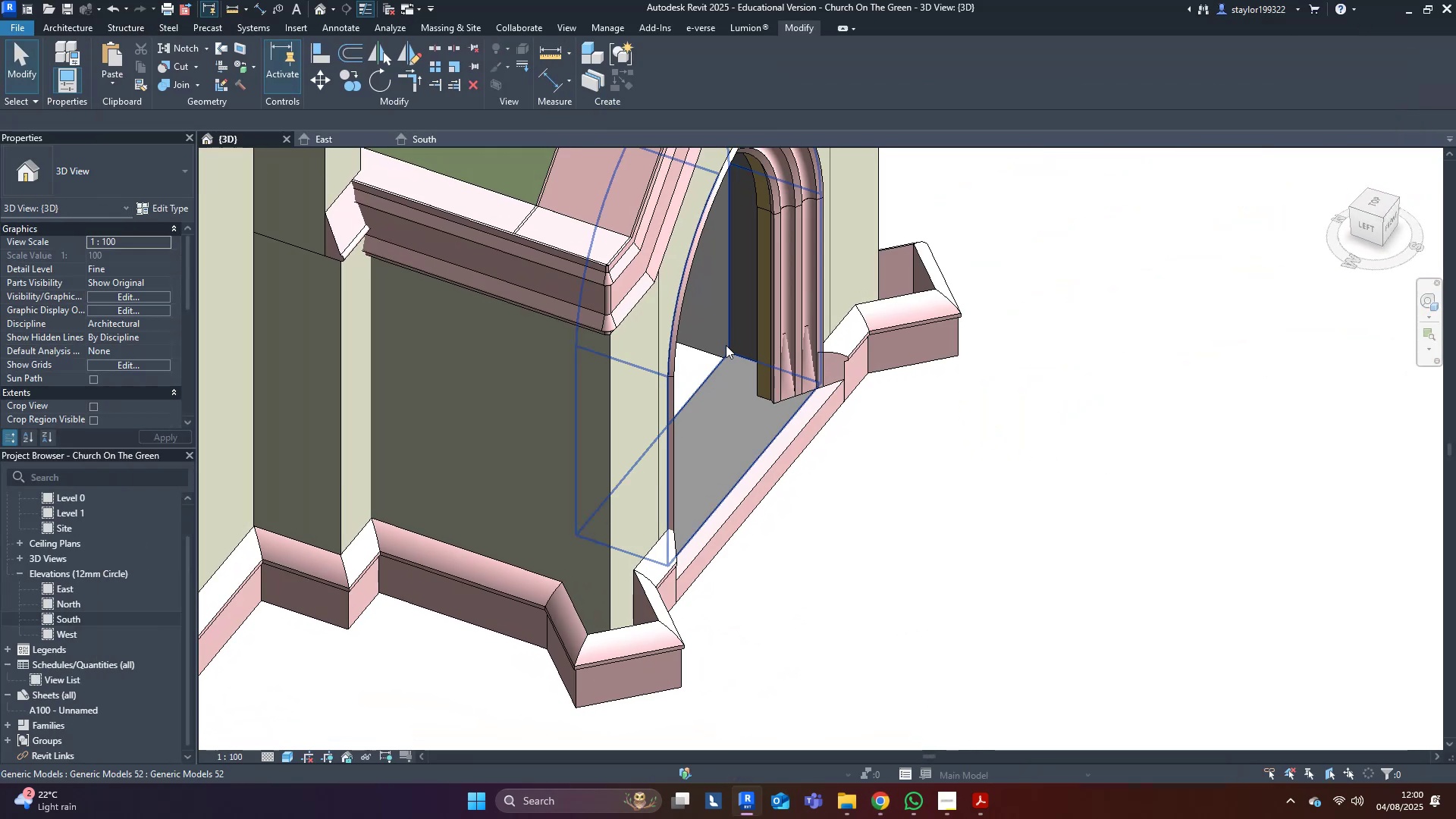 
key(Control+ControlLeft)
 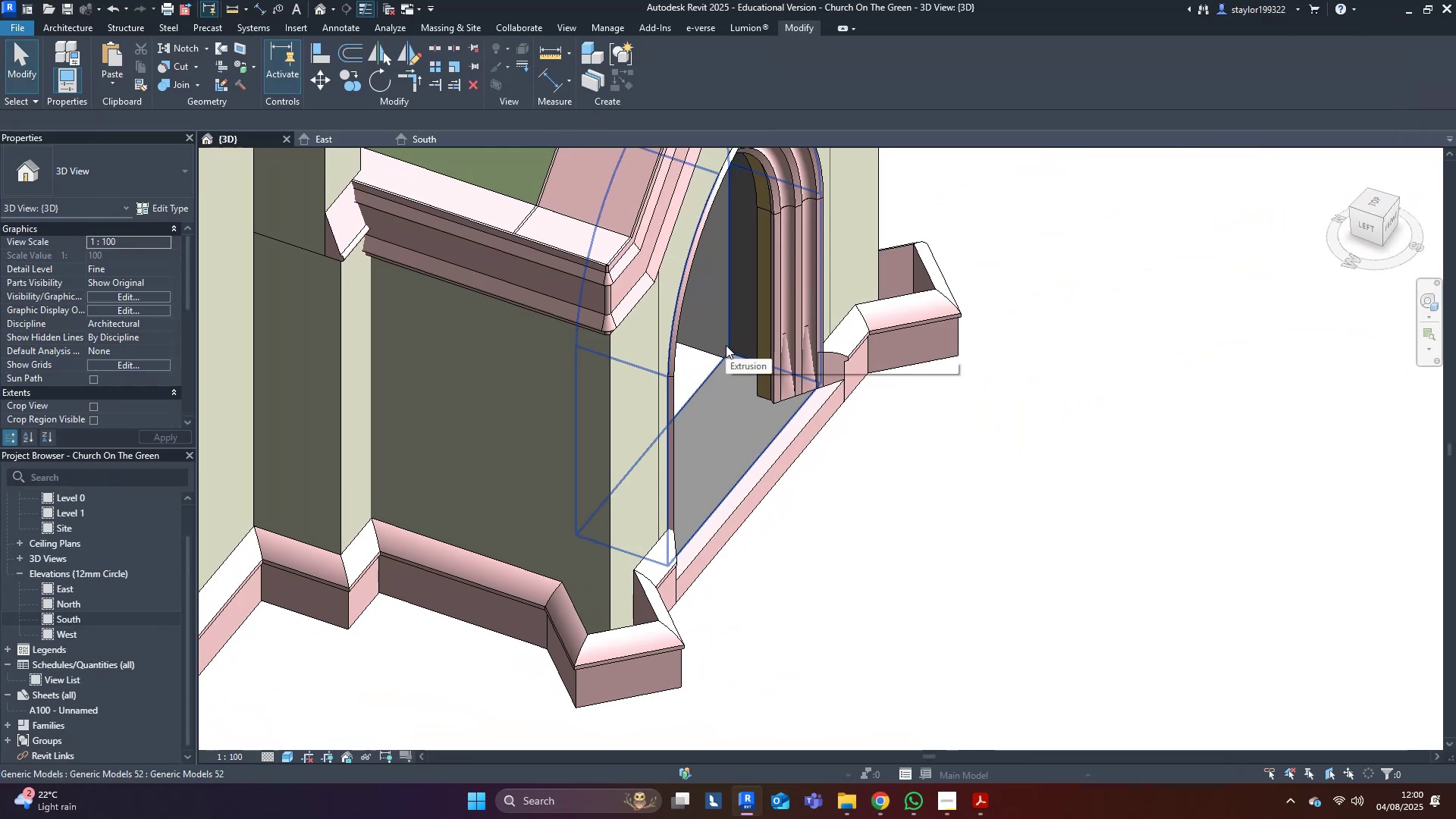 
left_click([726, 345])
 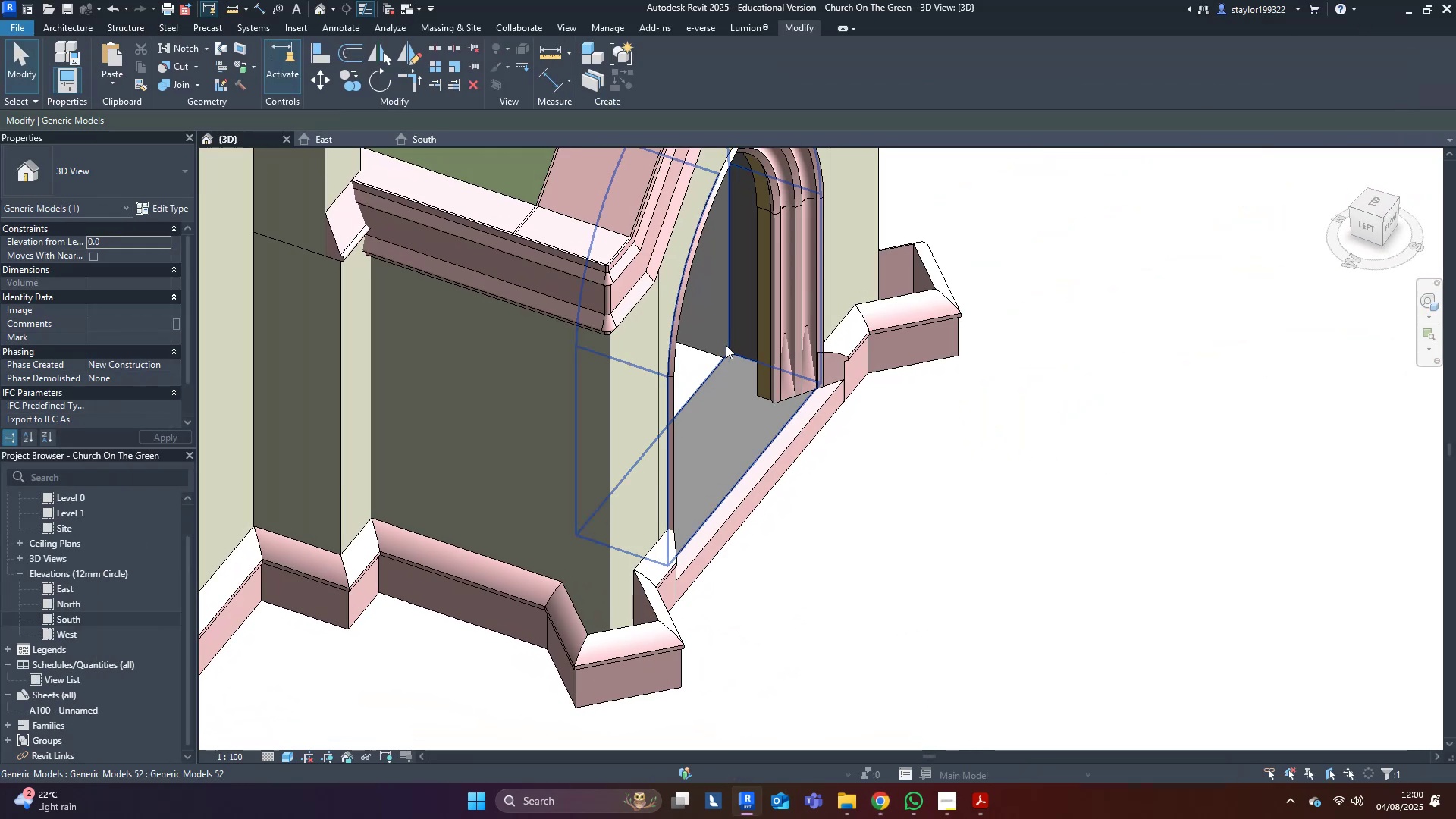 
hold_key(key=ShiftLeft, duration=1.27)
 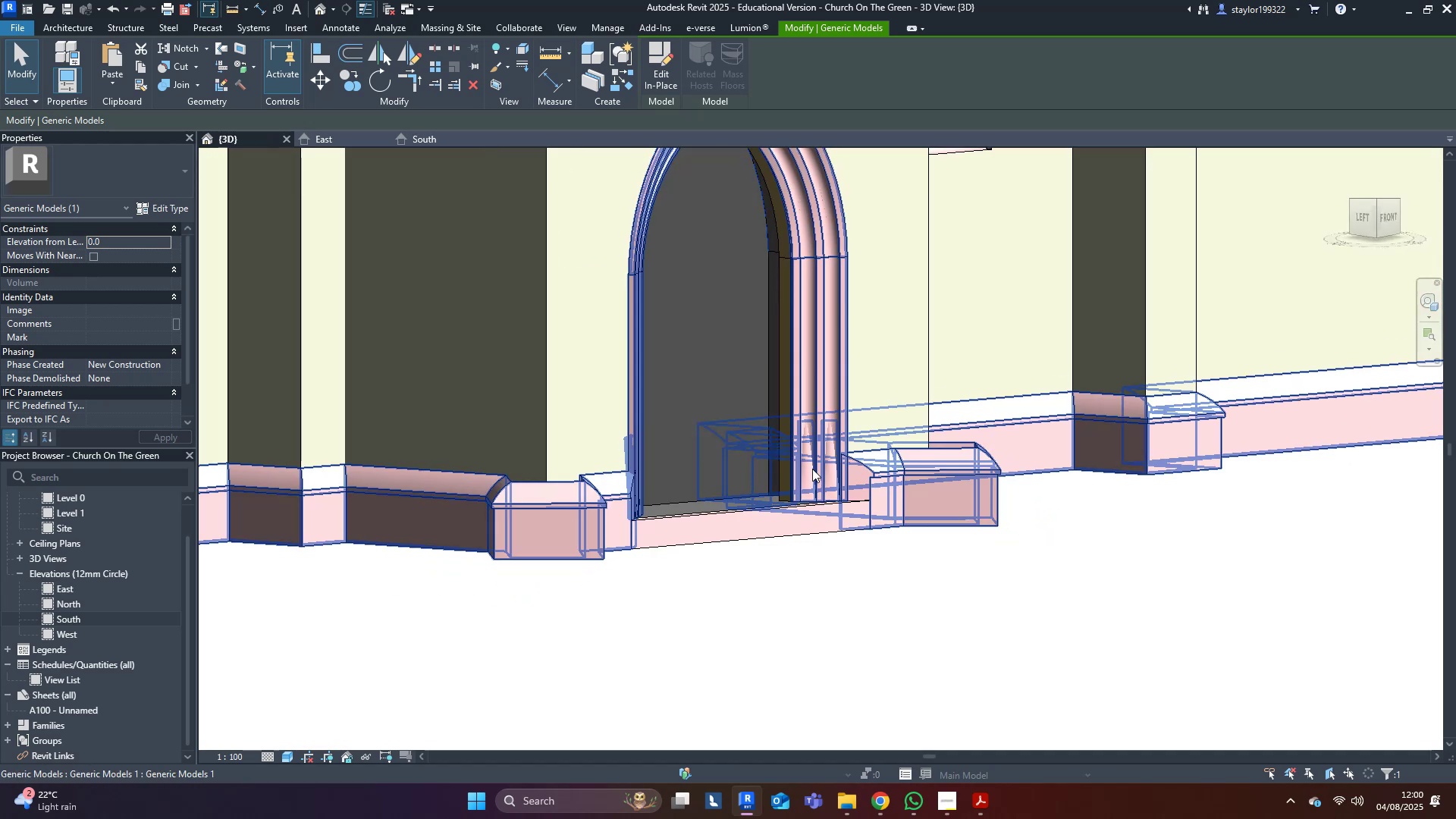 
scroll: coordinate [695, 476], scroll_direction: down, amount: 4.0
 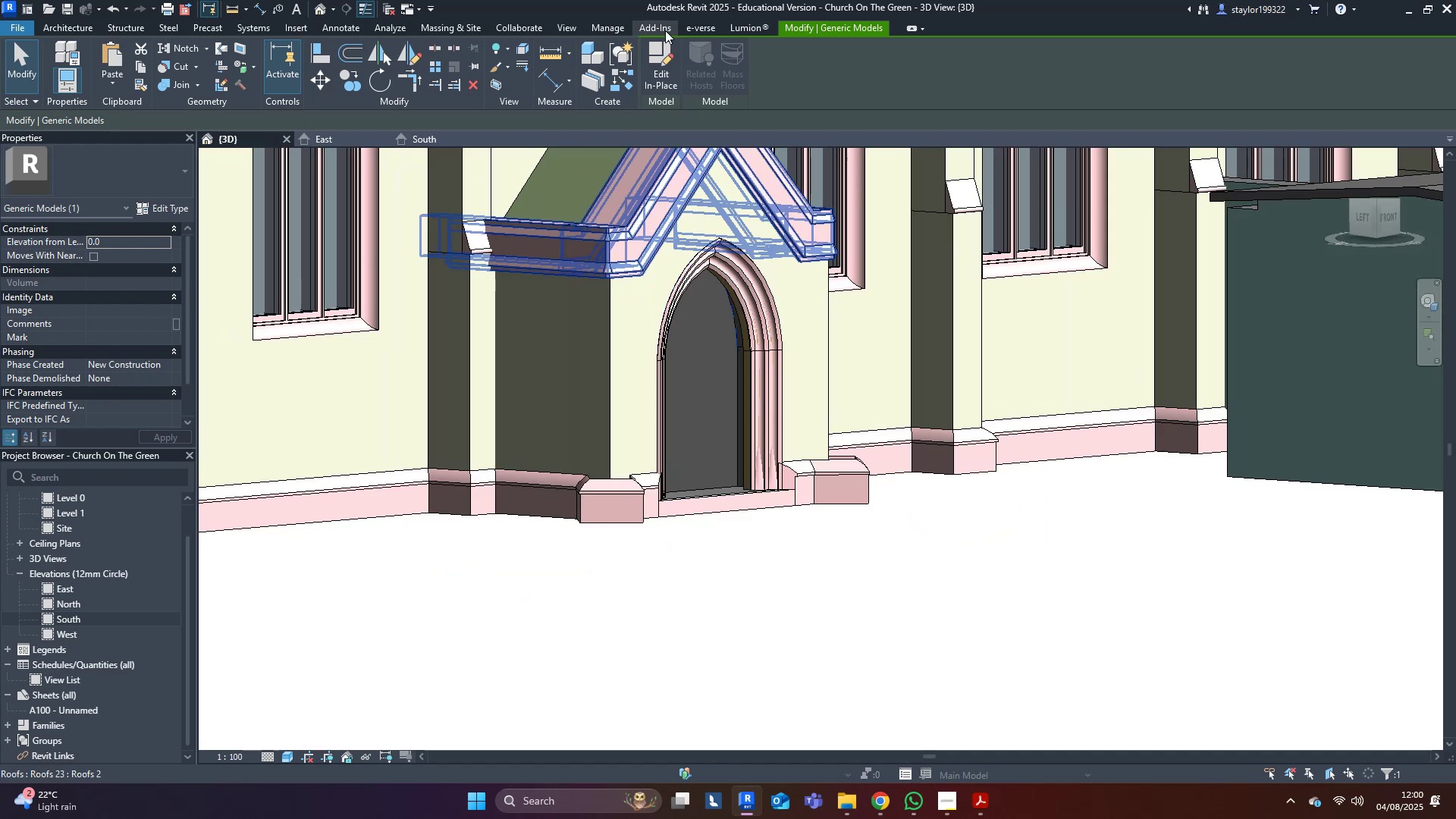 
left_click([671, 58])
 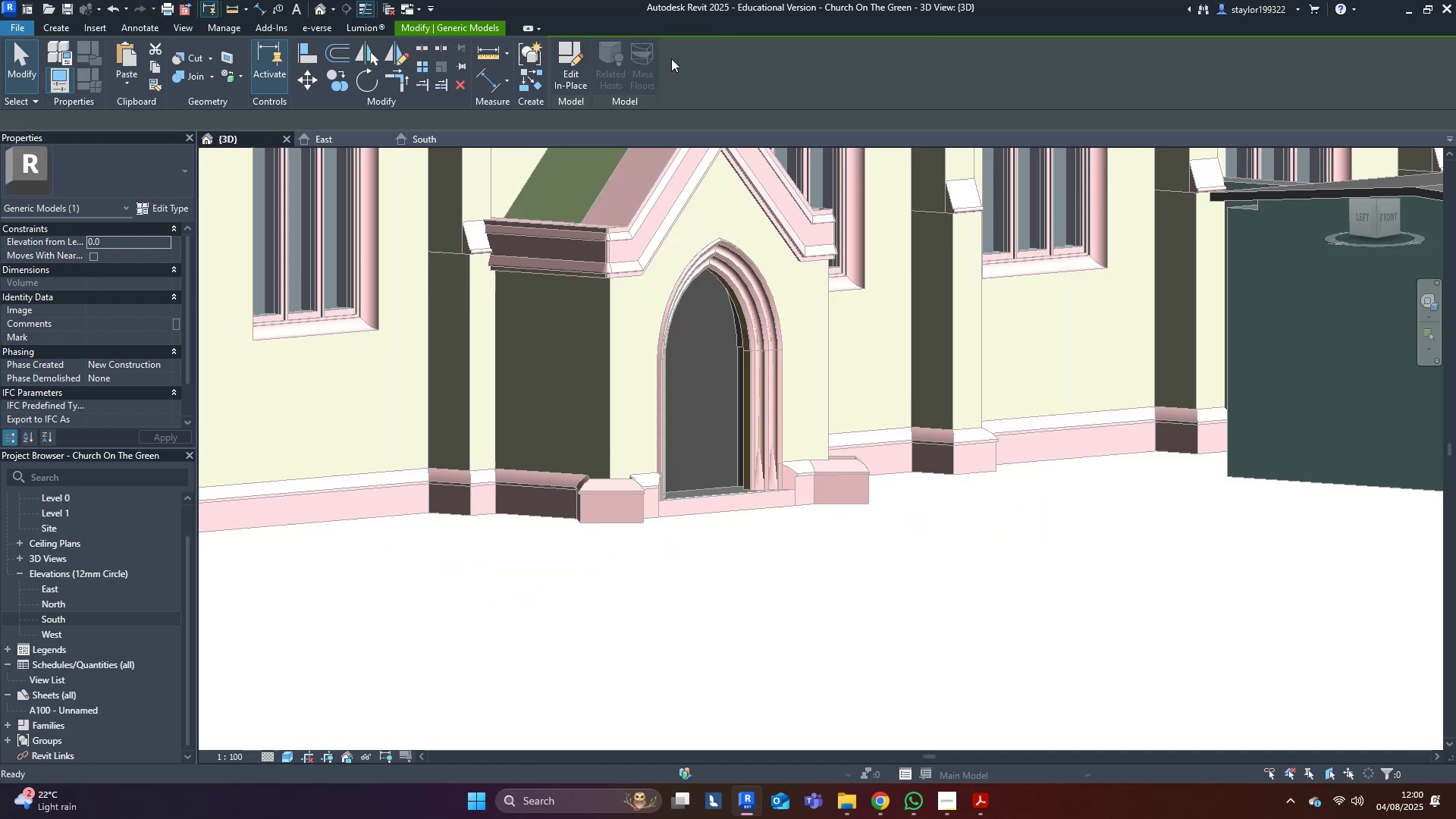 
scroll: coordinate [694, 442], scroll_direction: up, amount: 4.0
 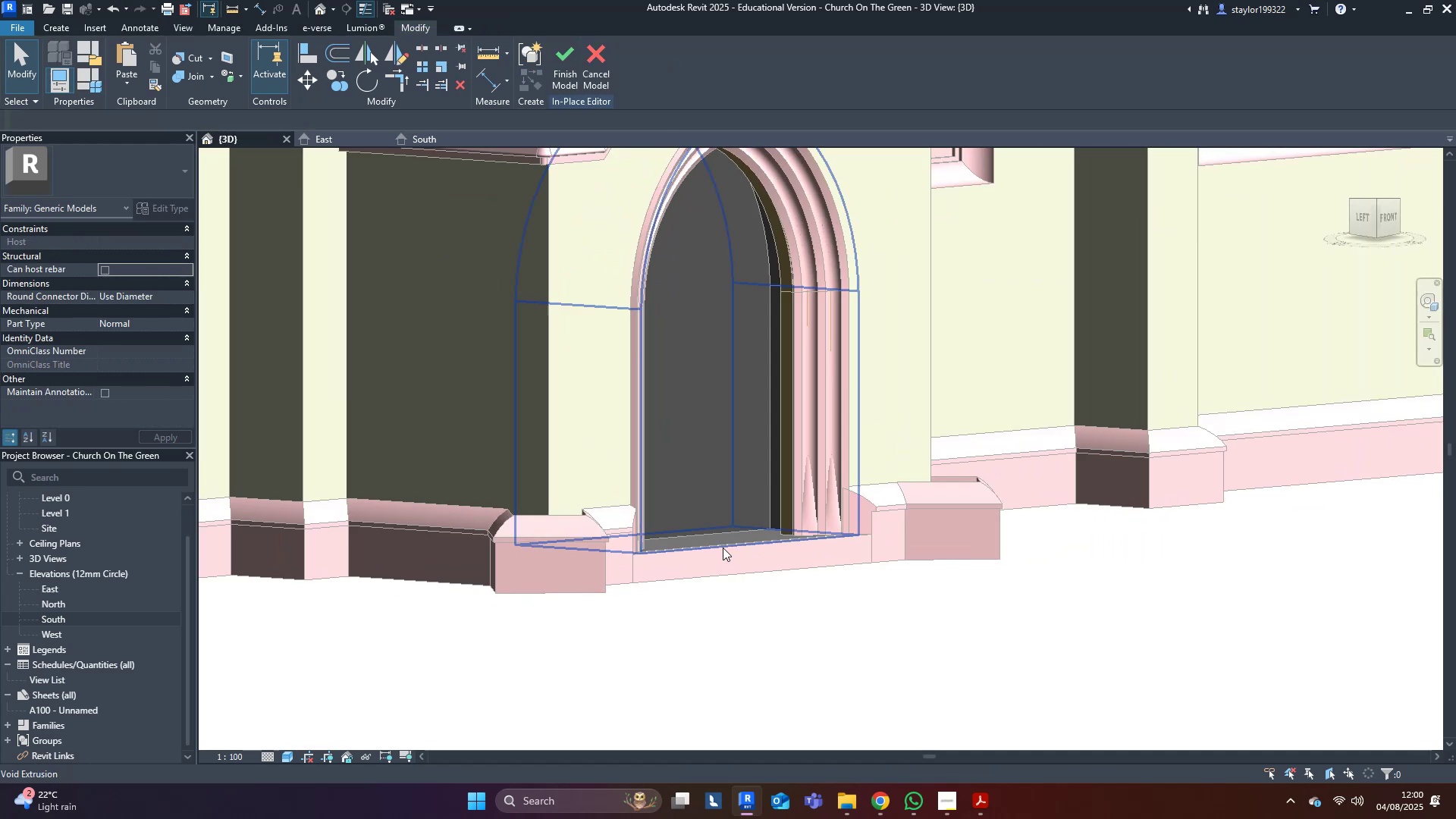 
left_click([724, 540])
 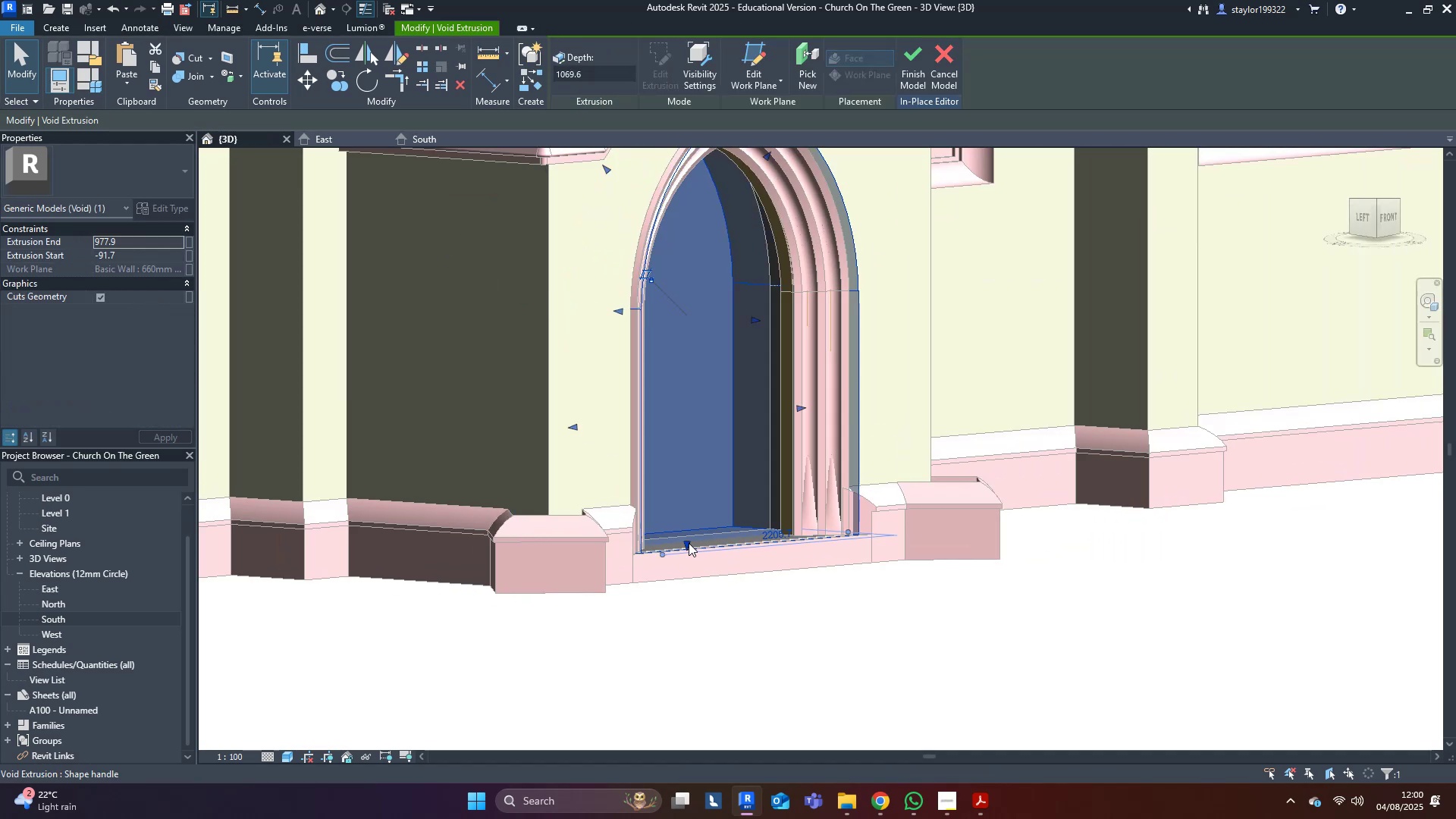 
left_click_drag(start_coordinate=[689, 546], to_coordinate=[696, 573])
 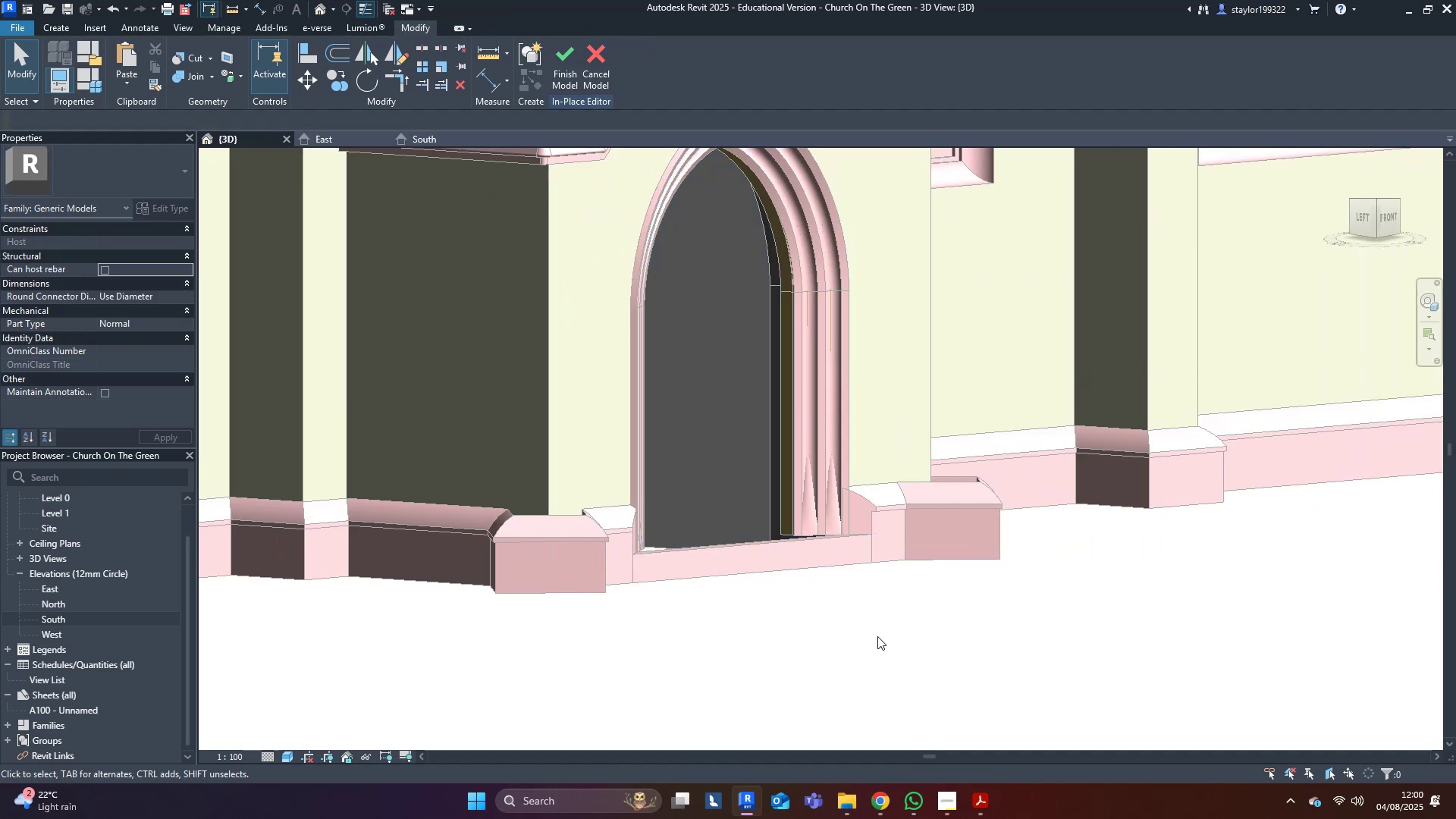 
double_click([978, 603])
 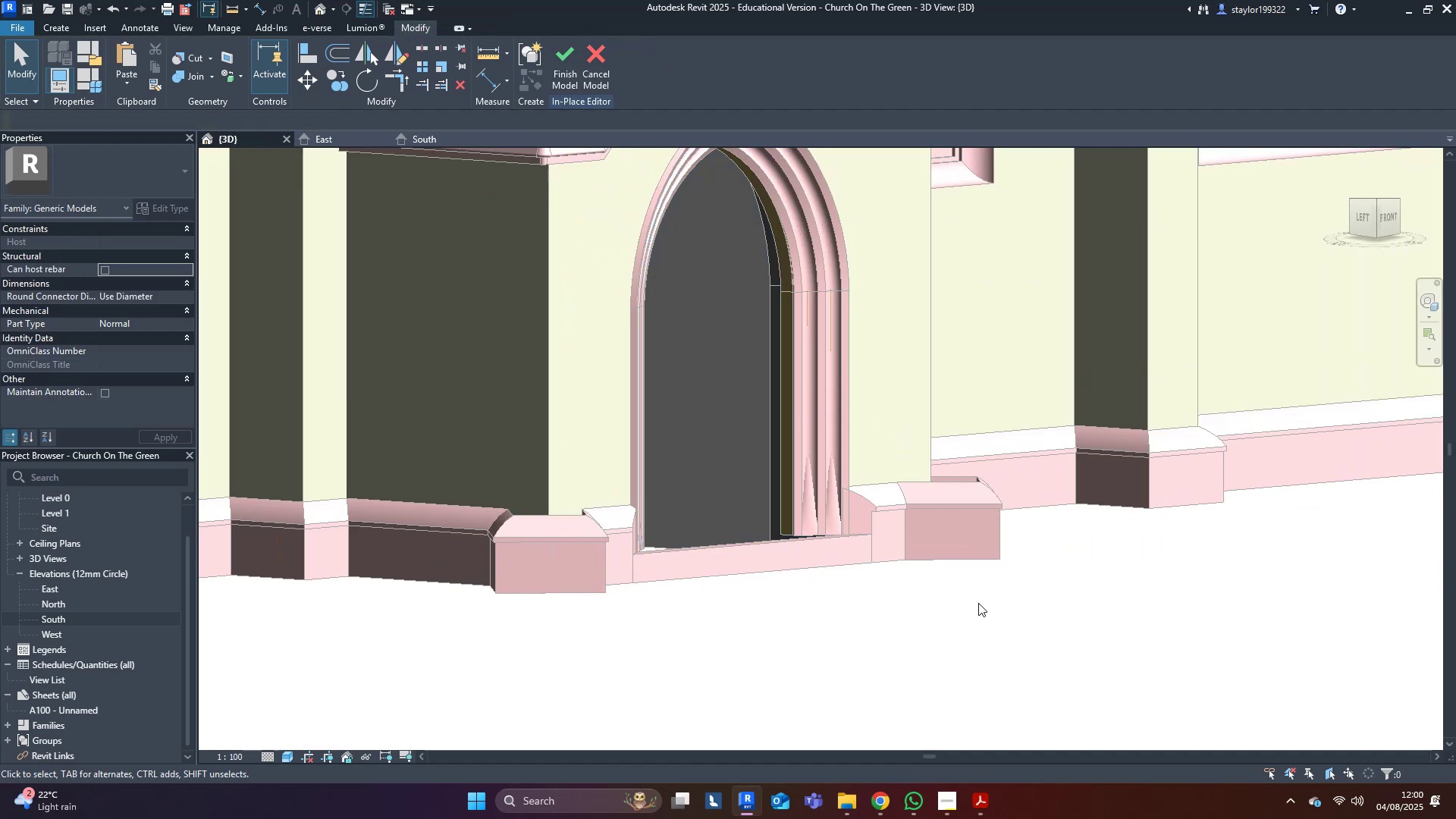 
hold_key(key=ShiftLeft, duration=0.38)
 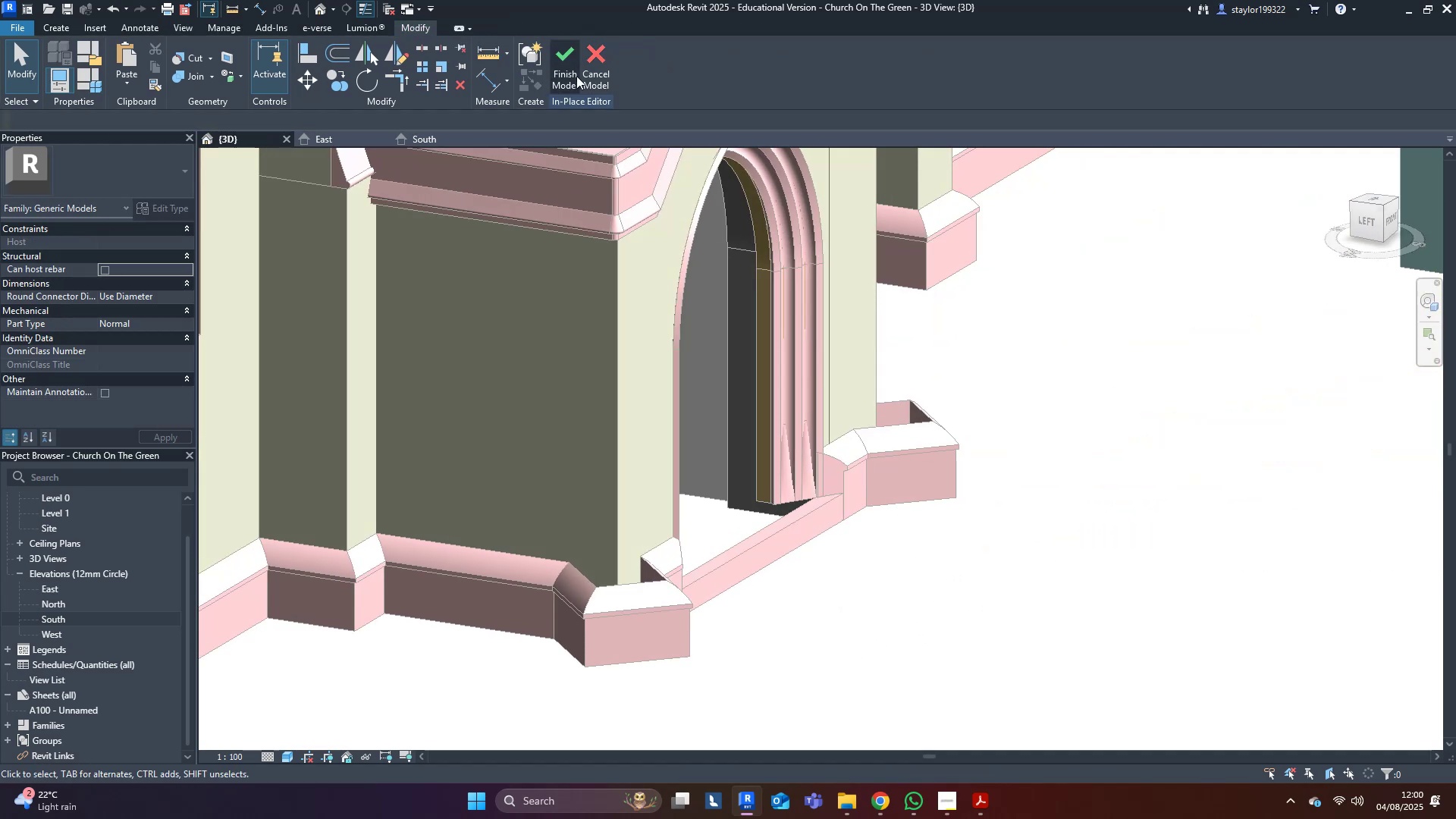 
left_click([563, 71])
 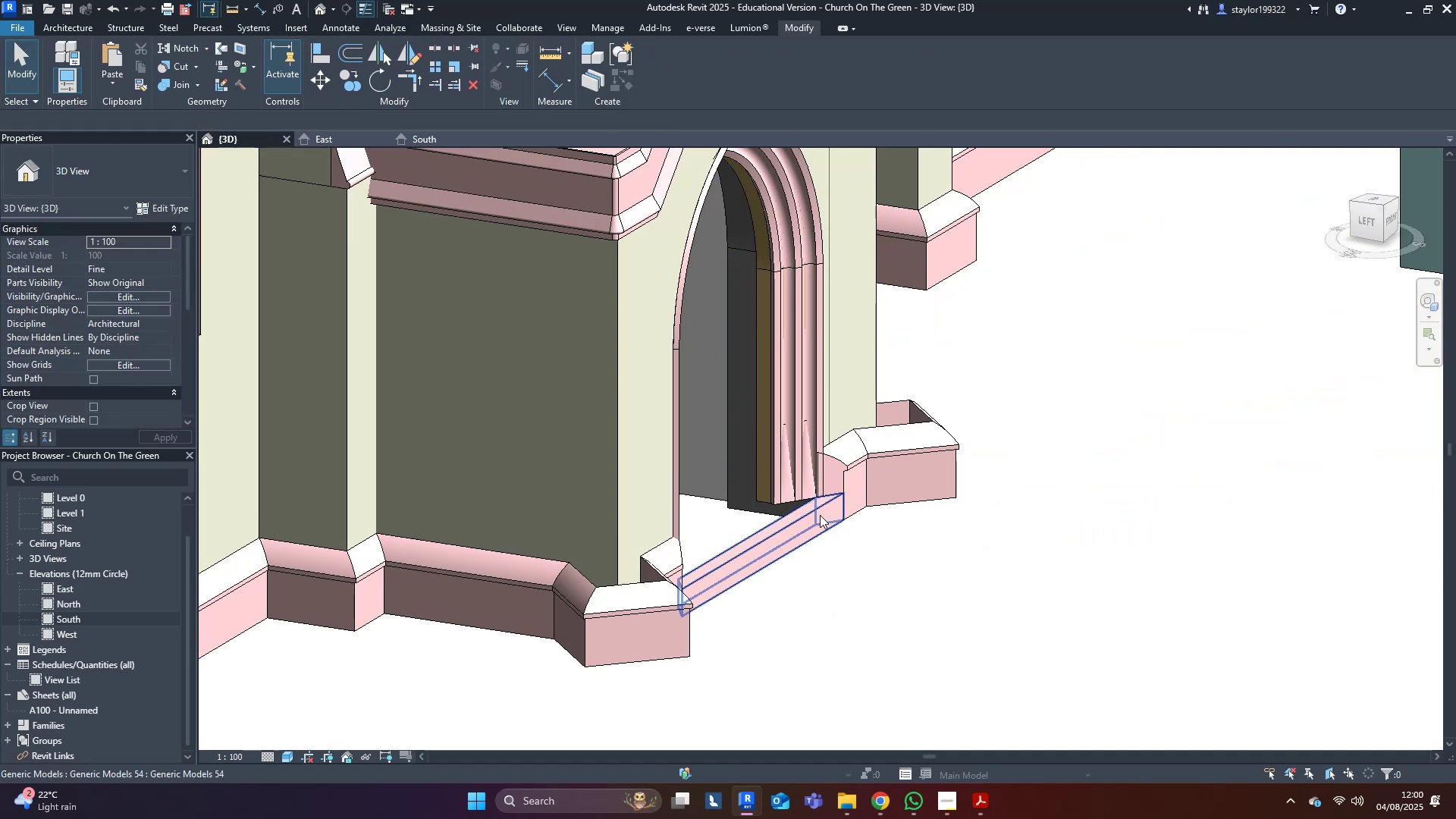 
left_click([812, 508])
 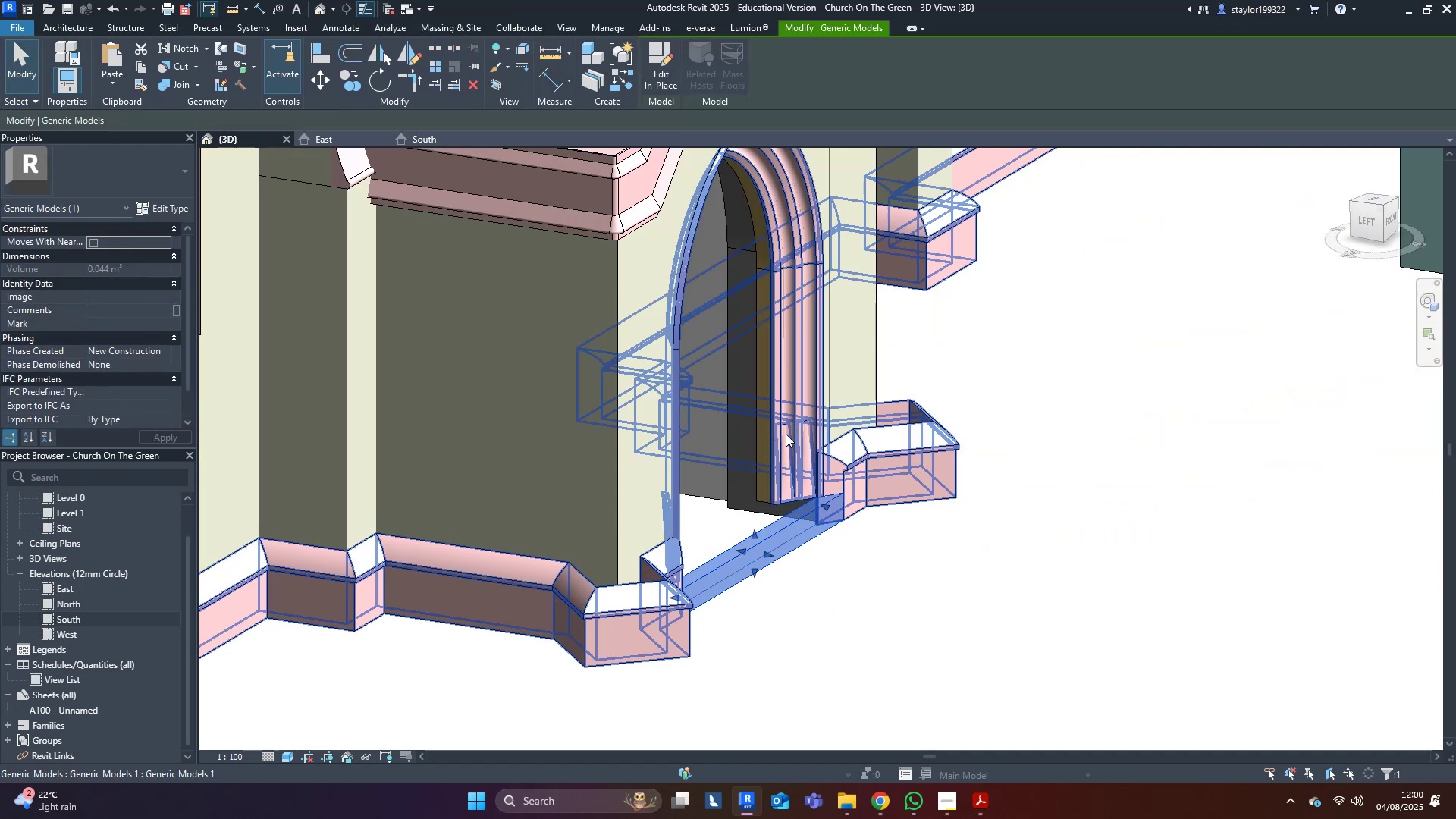 
scroll: coordinate [711, 535], scroll_direction: up, amount: 4.0
 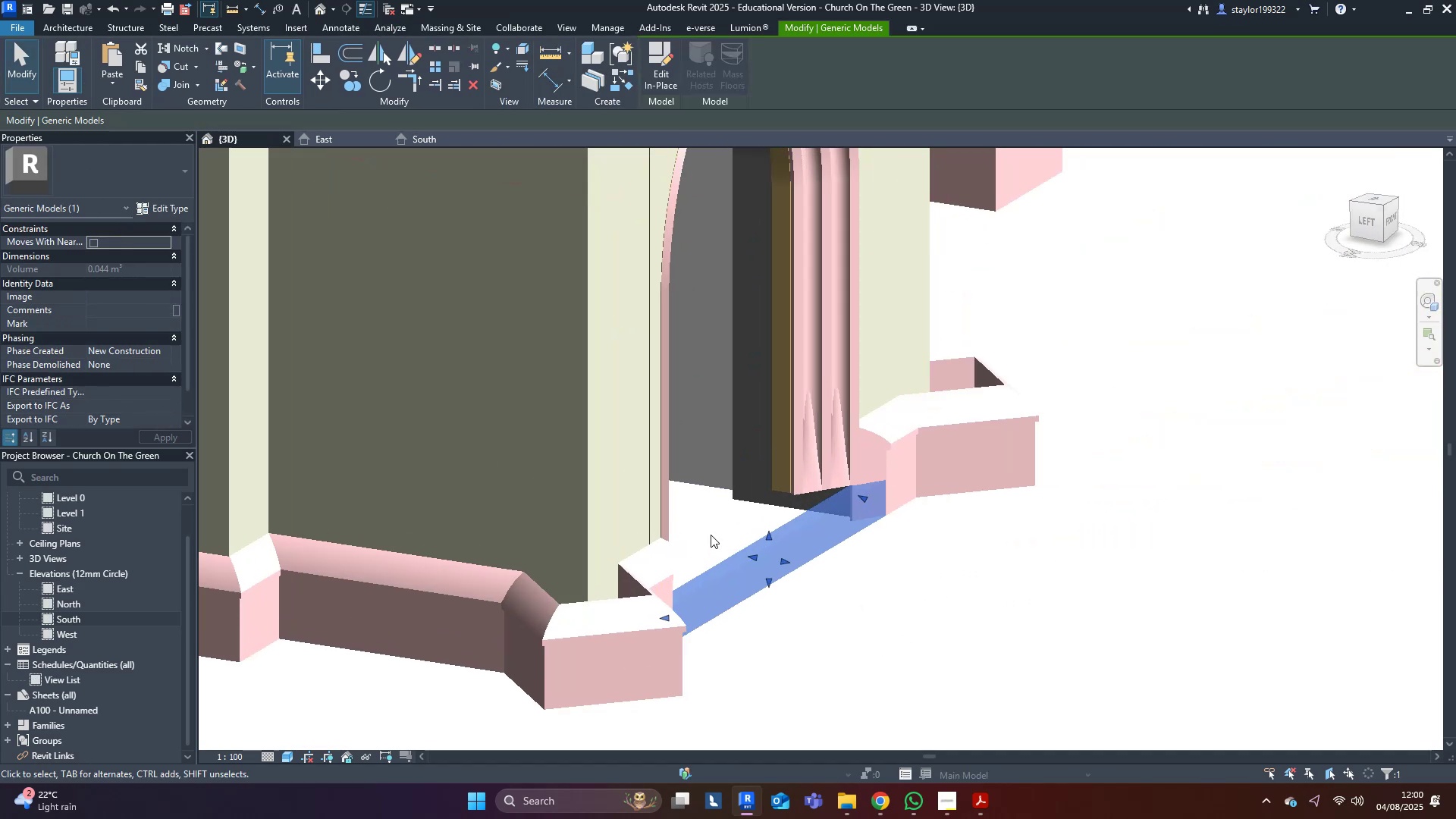 
hold_key(key=ShiftLeft, duration=0.4)
 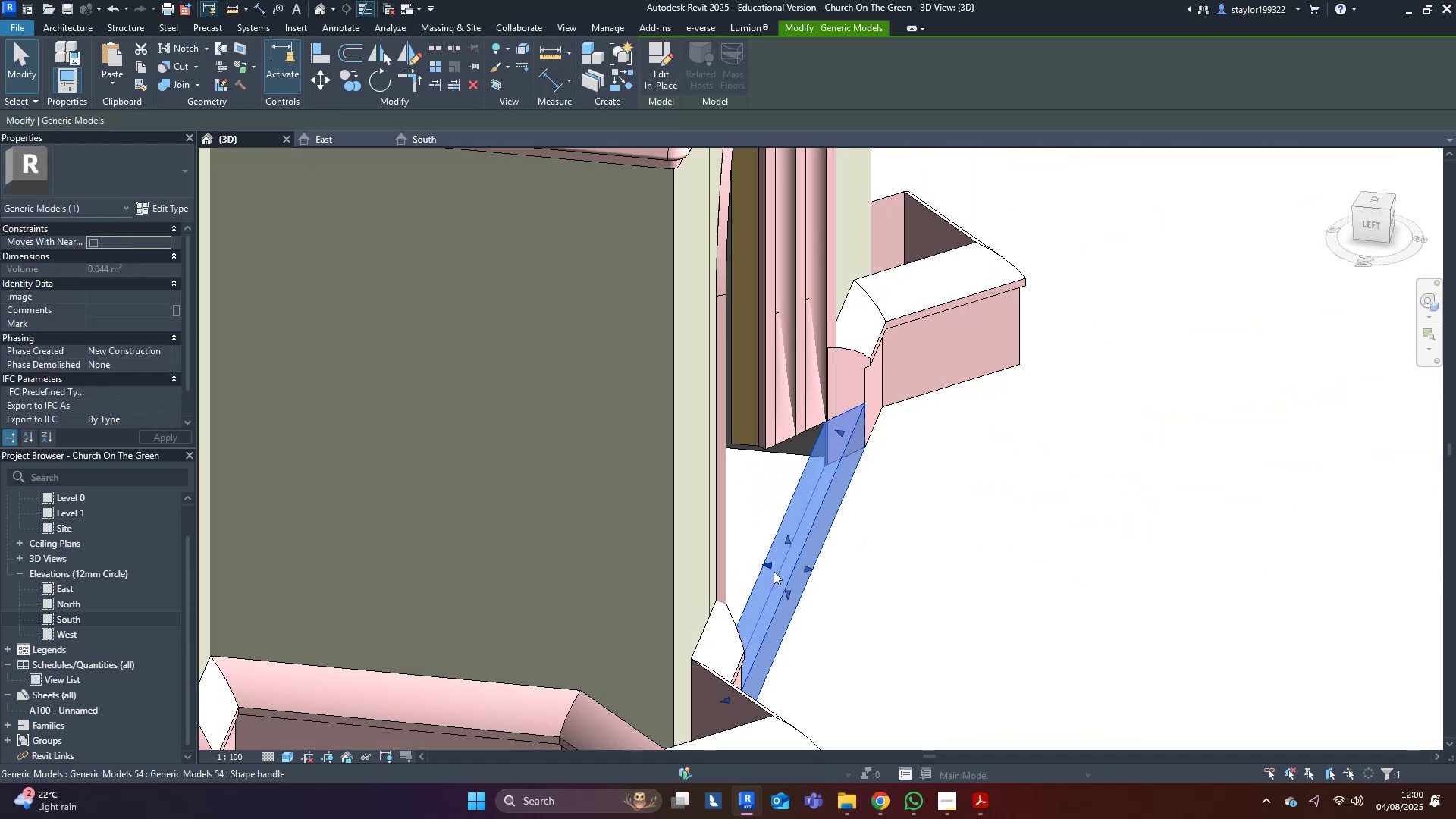 
left_click_drag(start_coordinate=[767, 567], to_coordinate=[641, 532])
 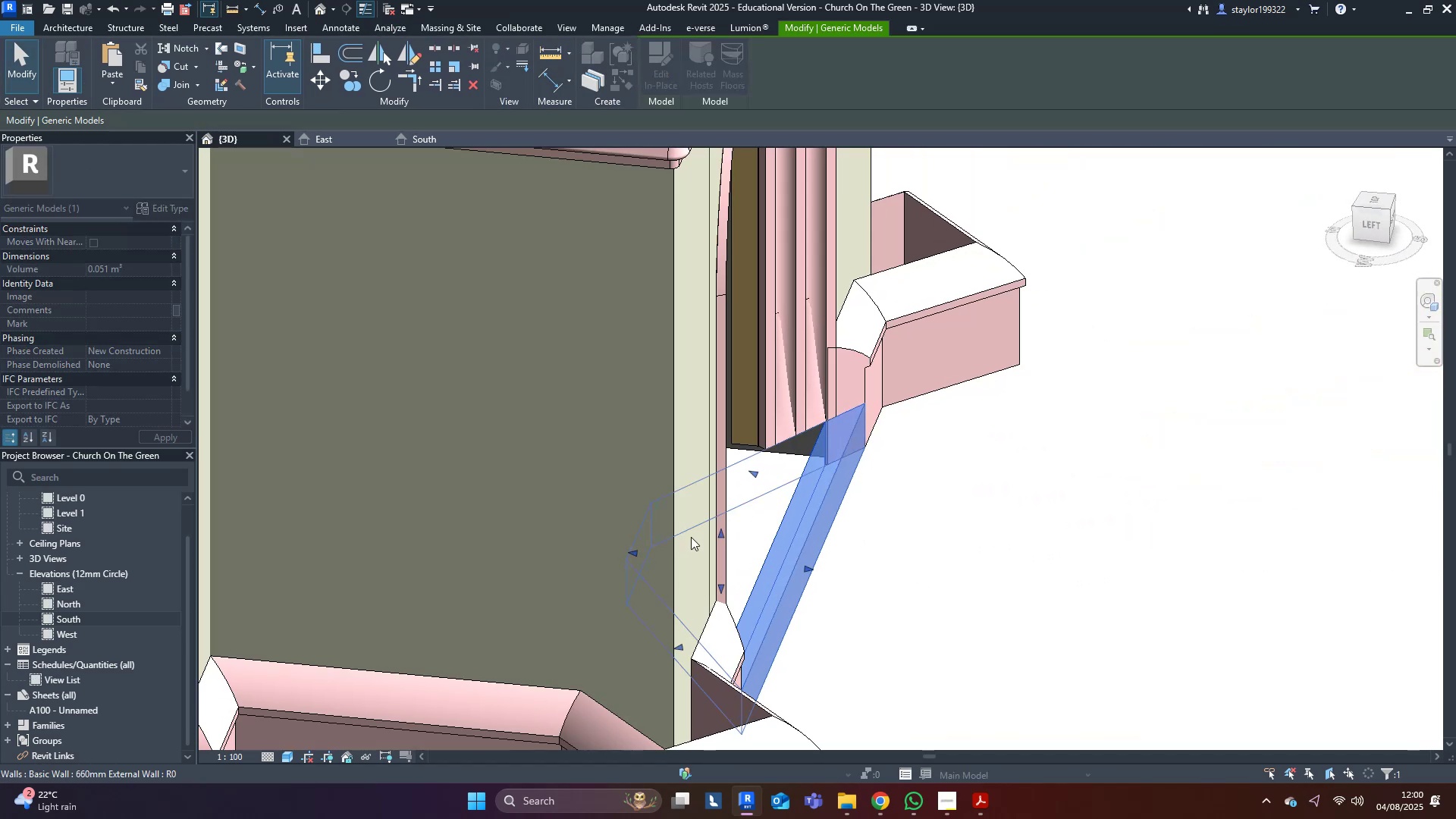 
left_click([994, 581])
 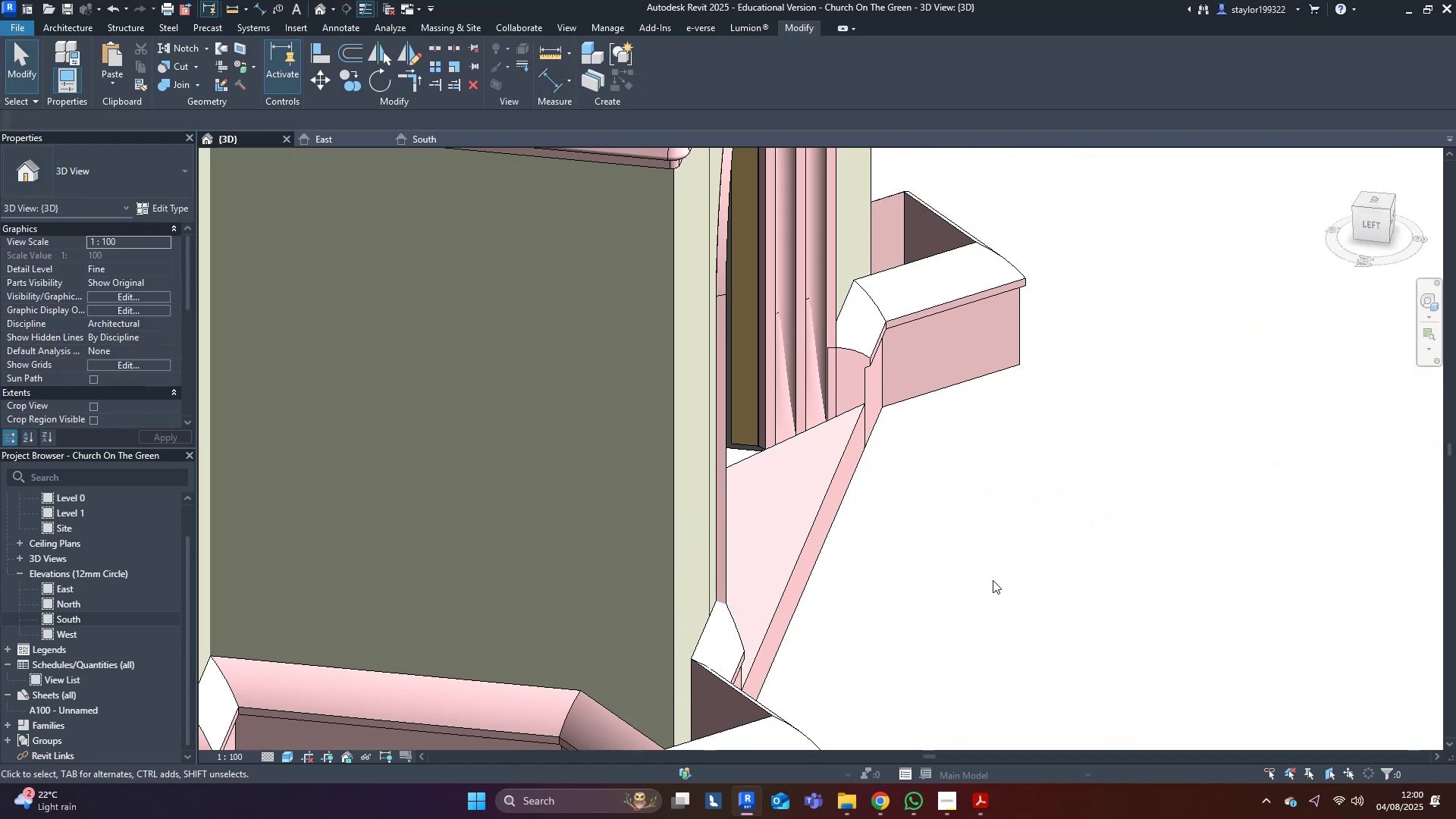 
scroll: coordinate [991, 579], scroll_direction: down, amount: 3.0
 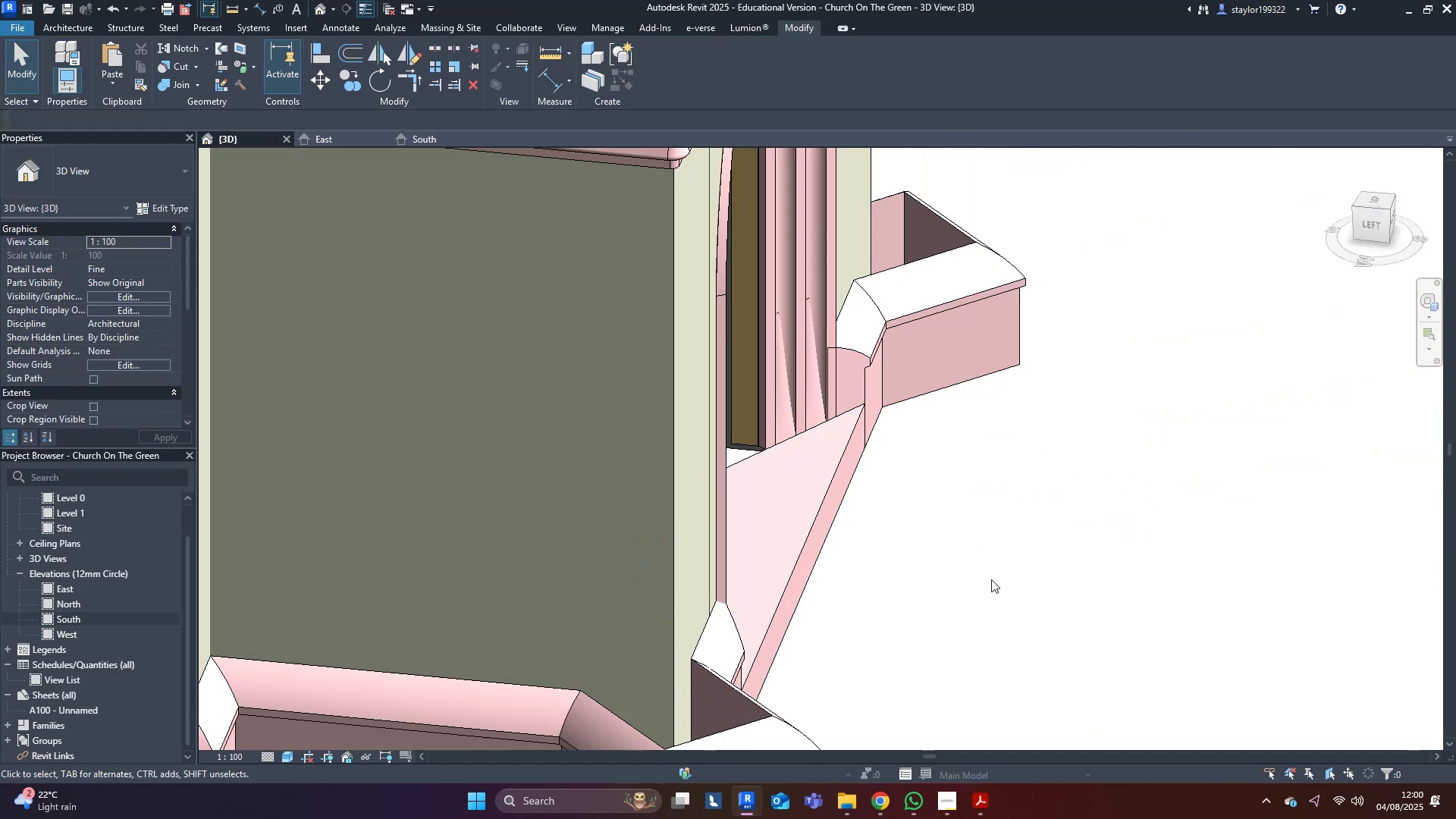 
hold_key(key=ShiftLeft, duration=1.5)
 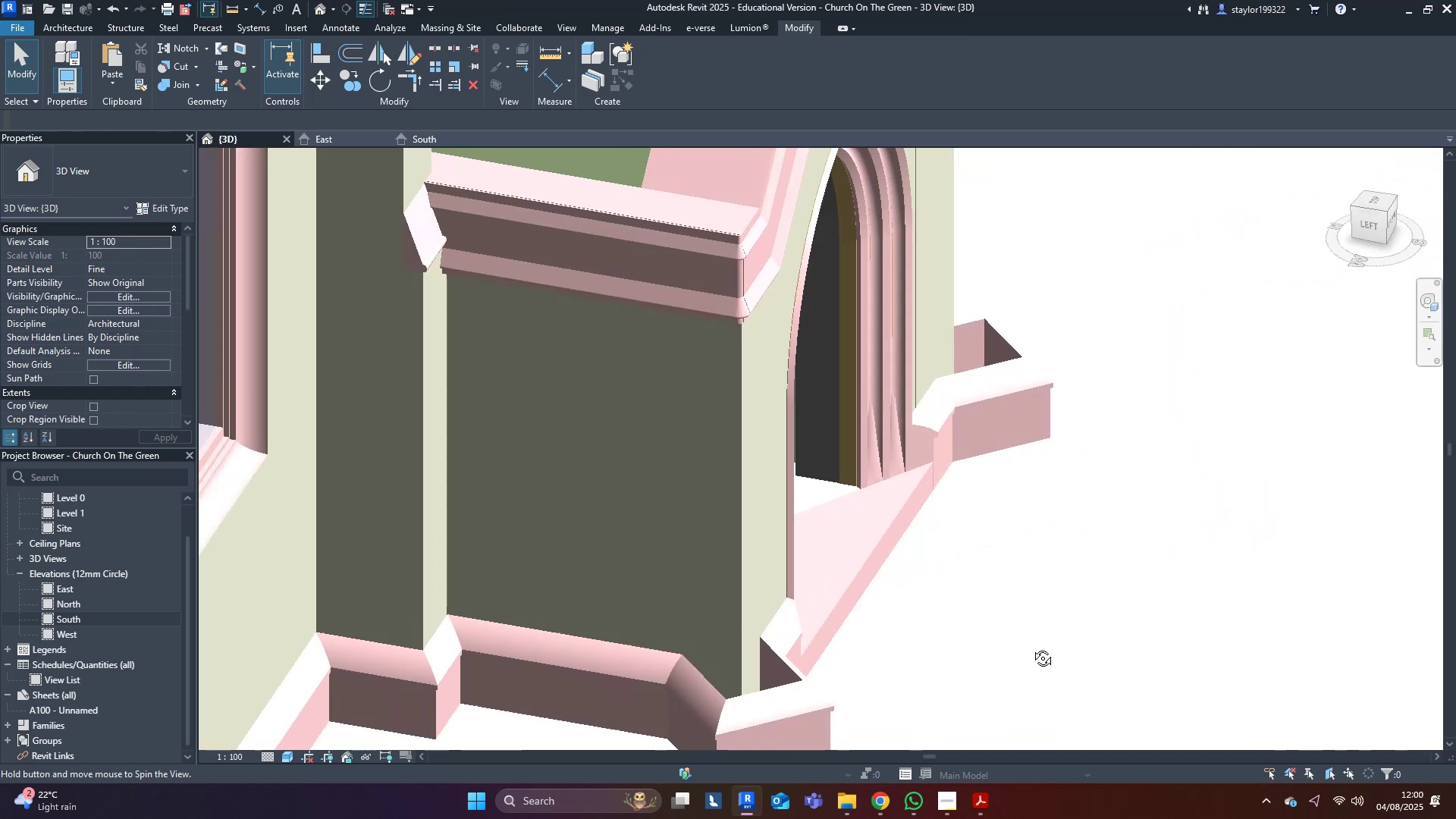 
key(Shift+ShiftLeft)
 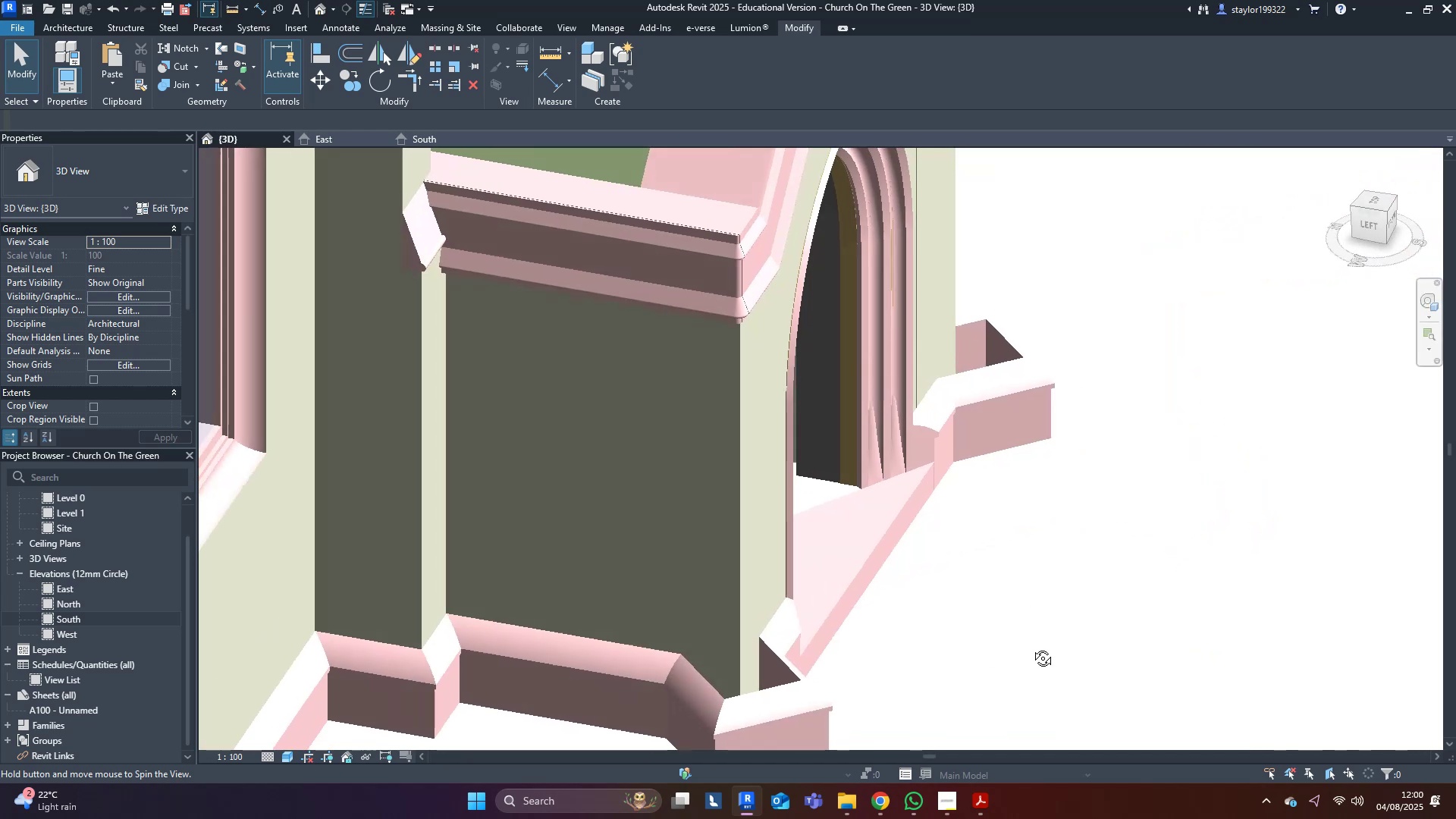 
key(Shift+ShiftLeft)
 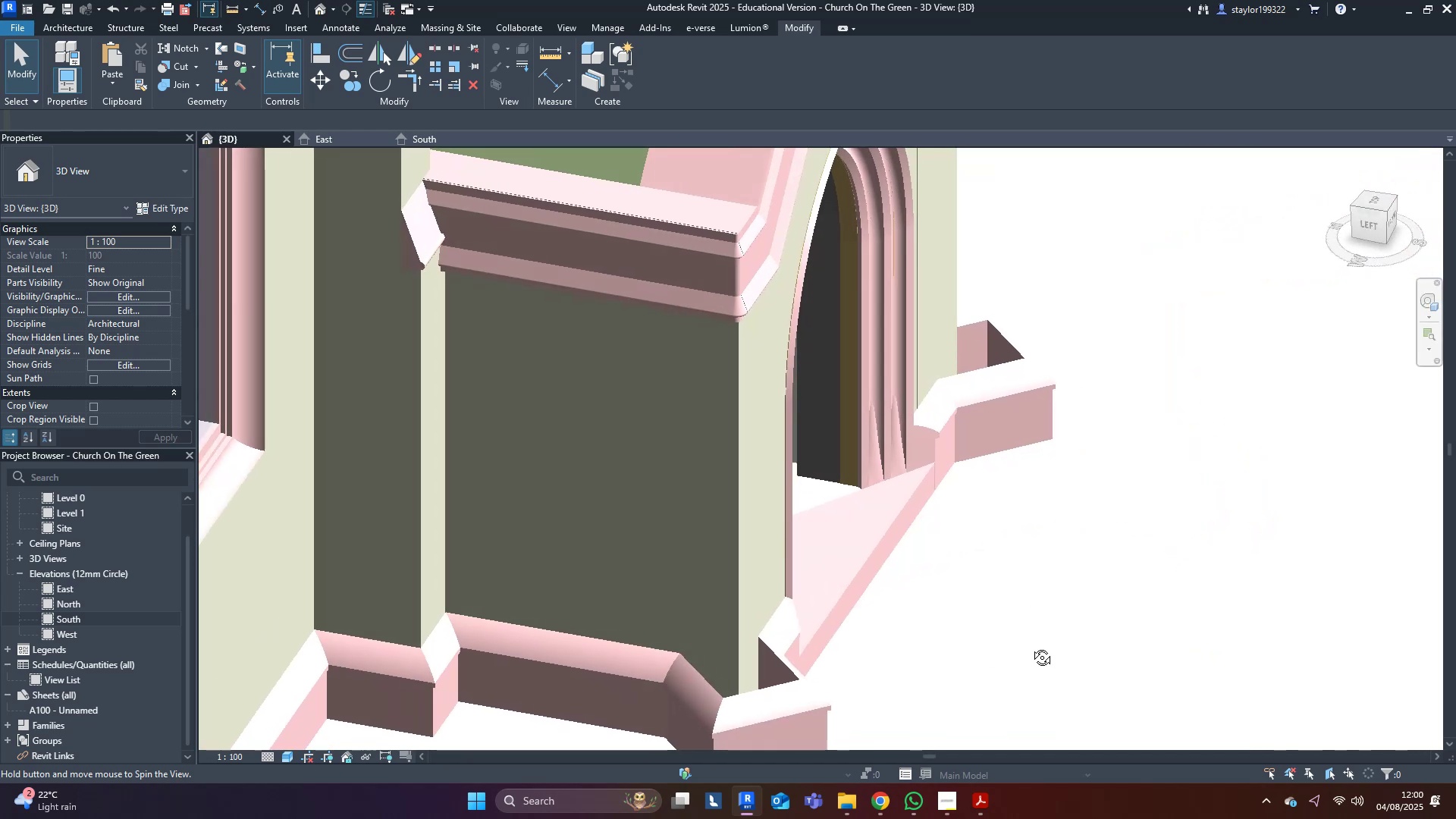 
key(Shift+ShiftLeft)
 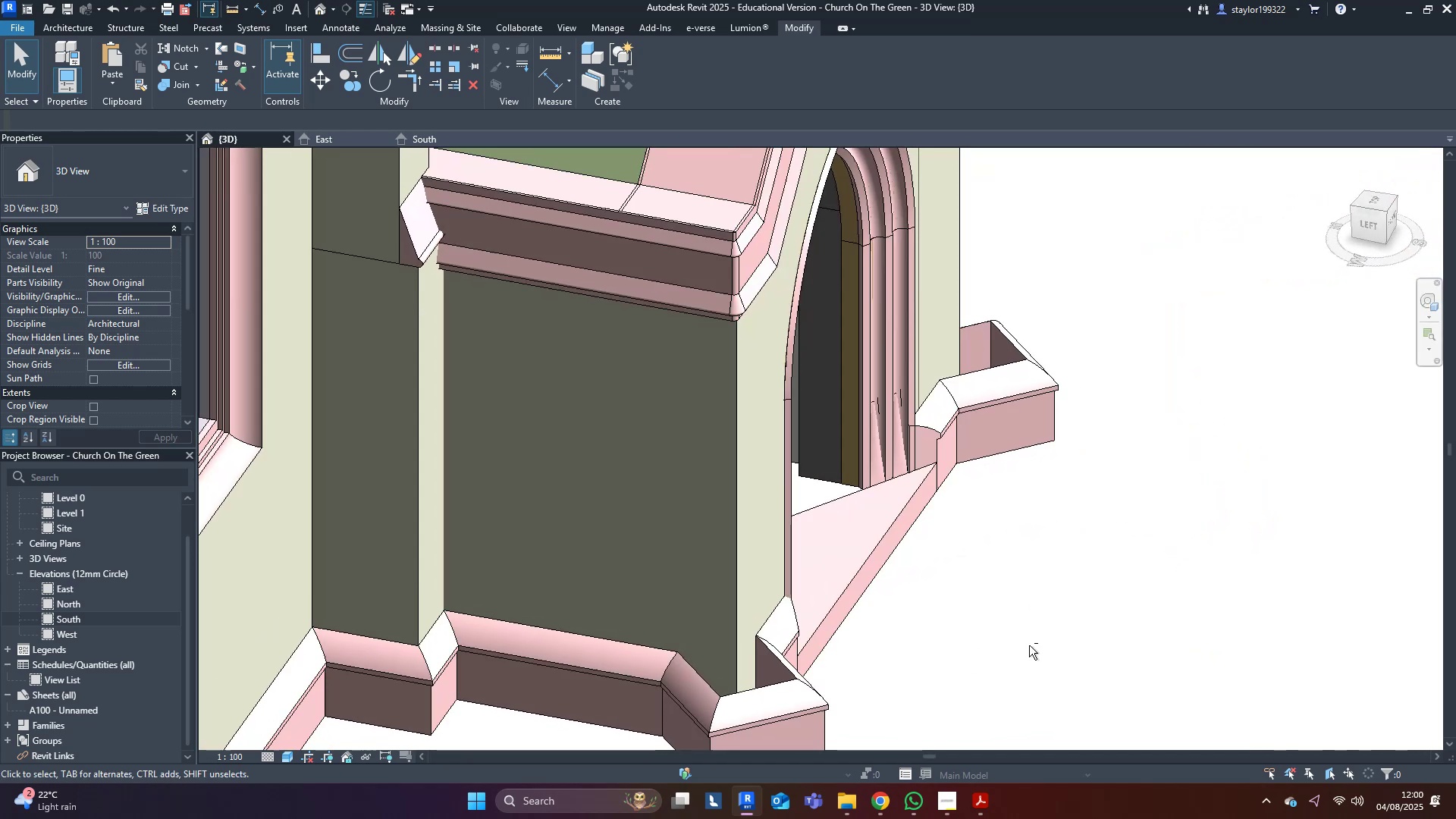 
key(Shift+ShiftLeft)
 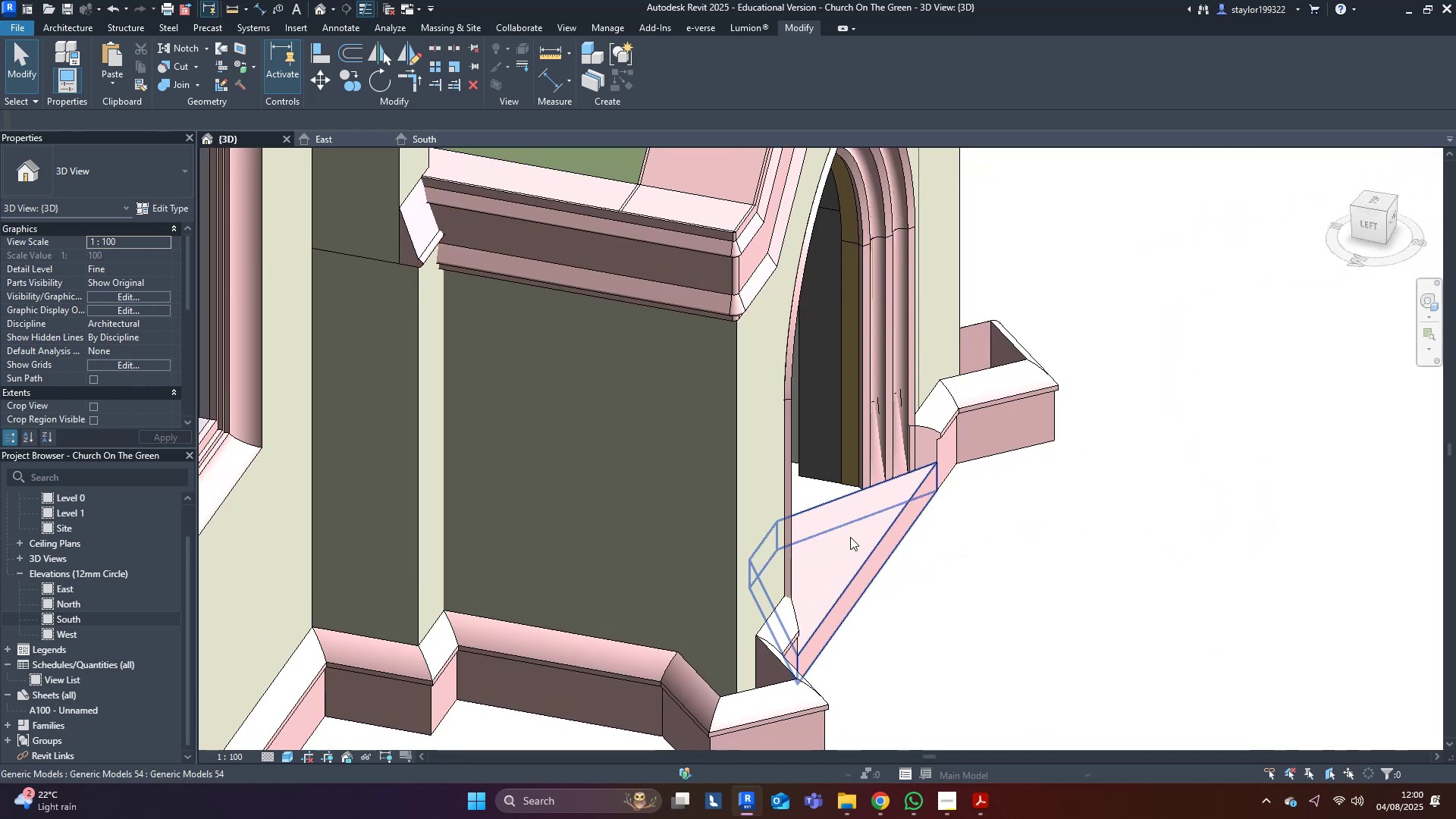 
left_click([850, 535])
 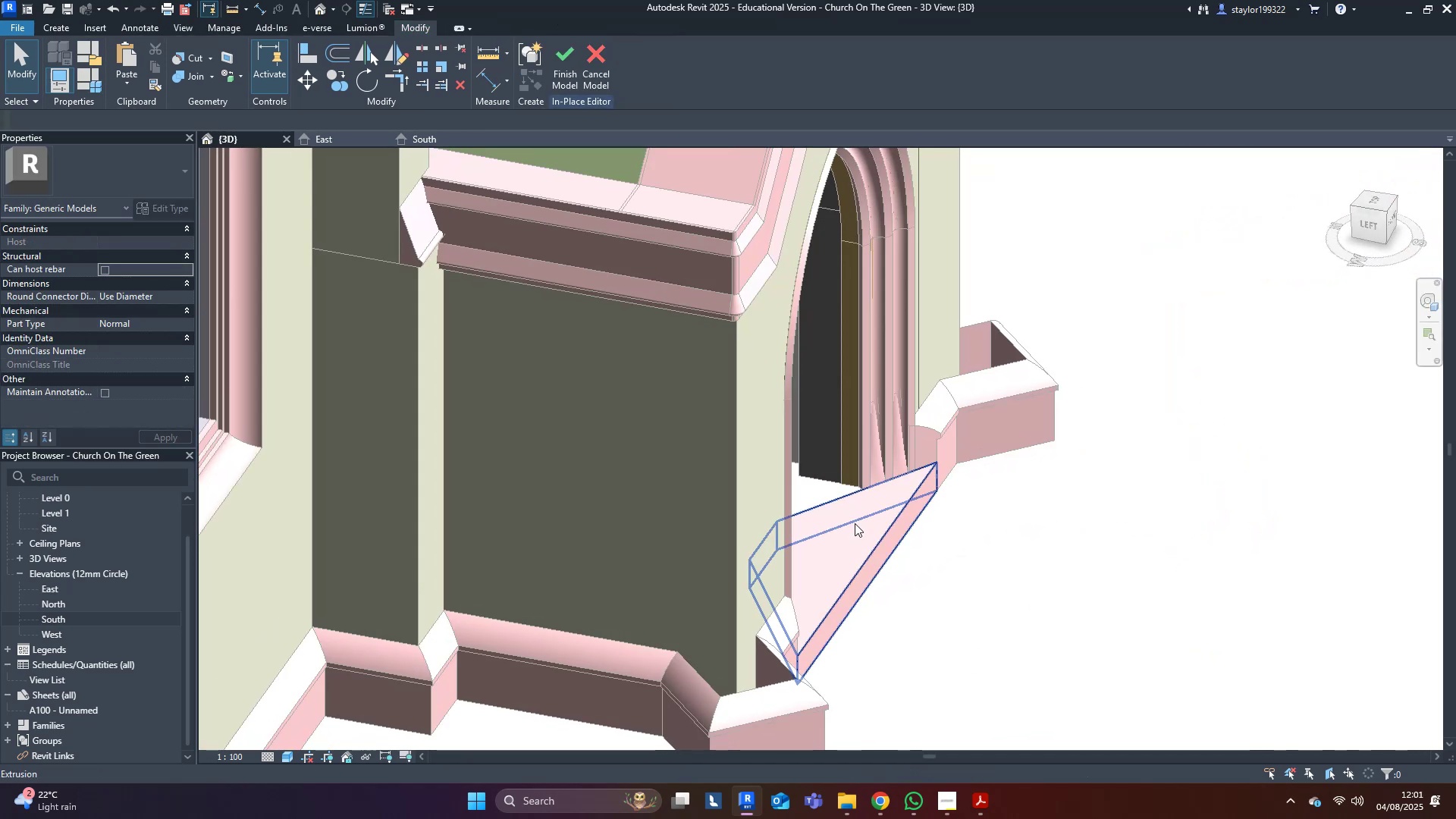 
double_click([855, 522])
 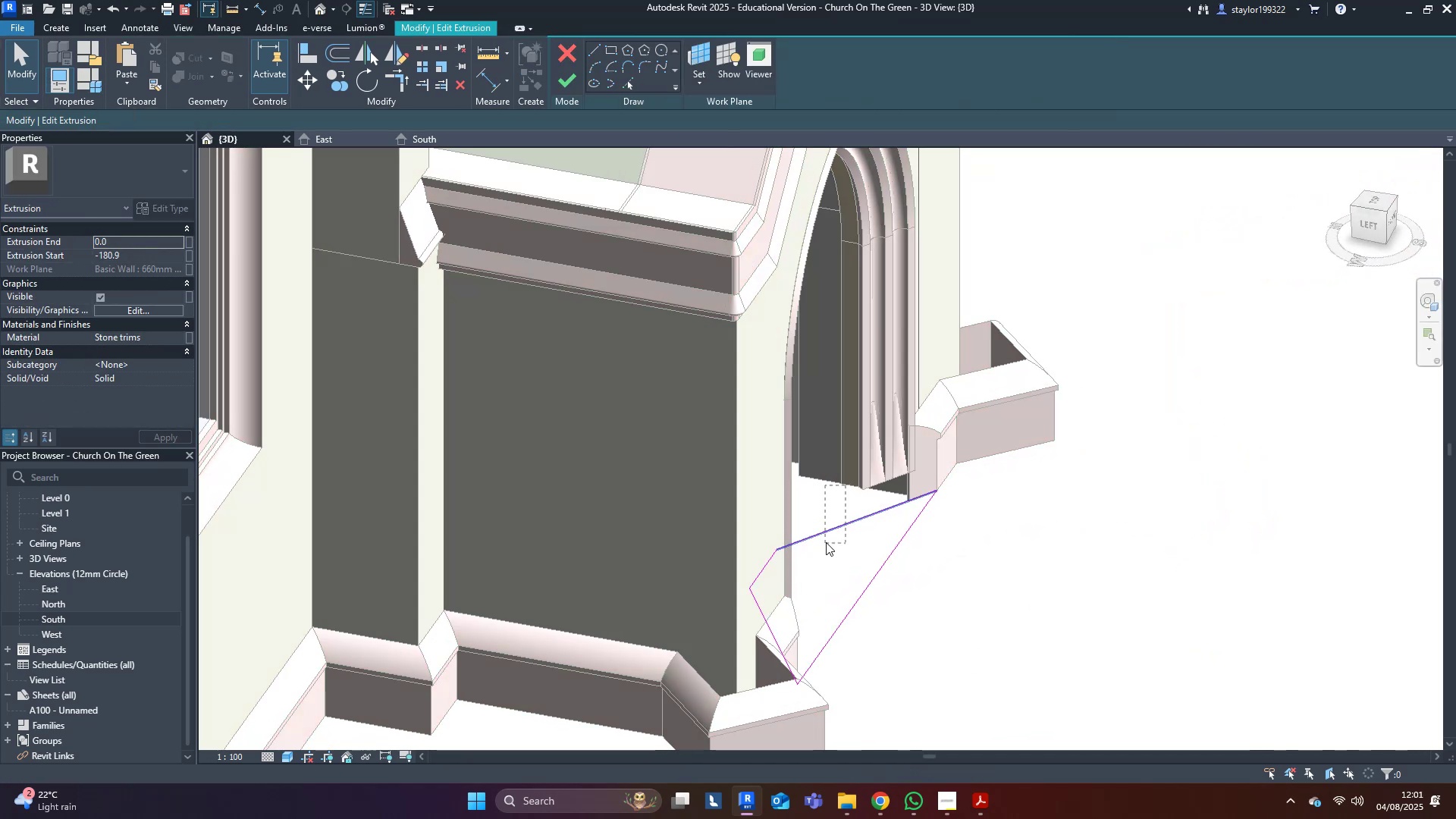 
key(Delete)
 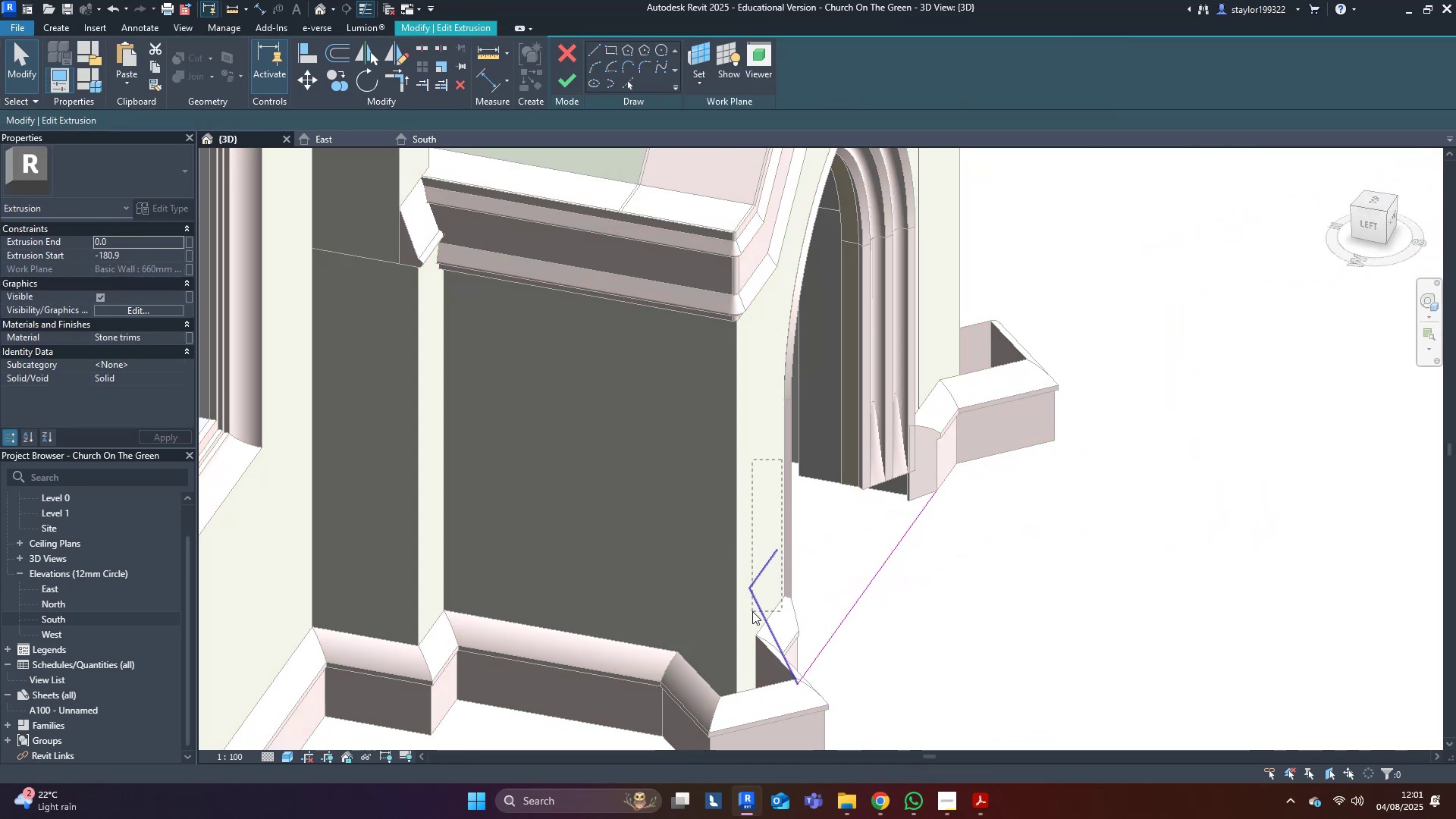 
key(Delete)
 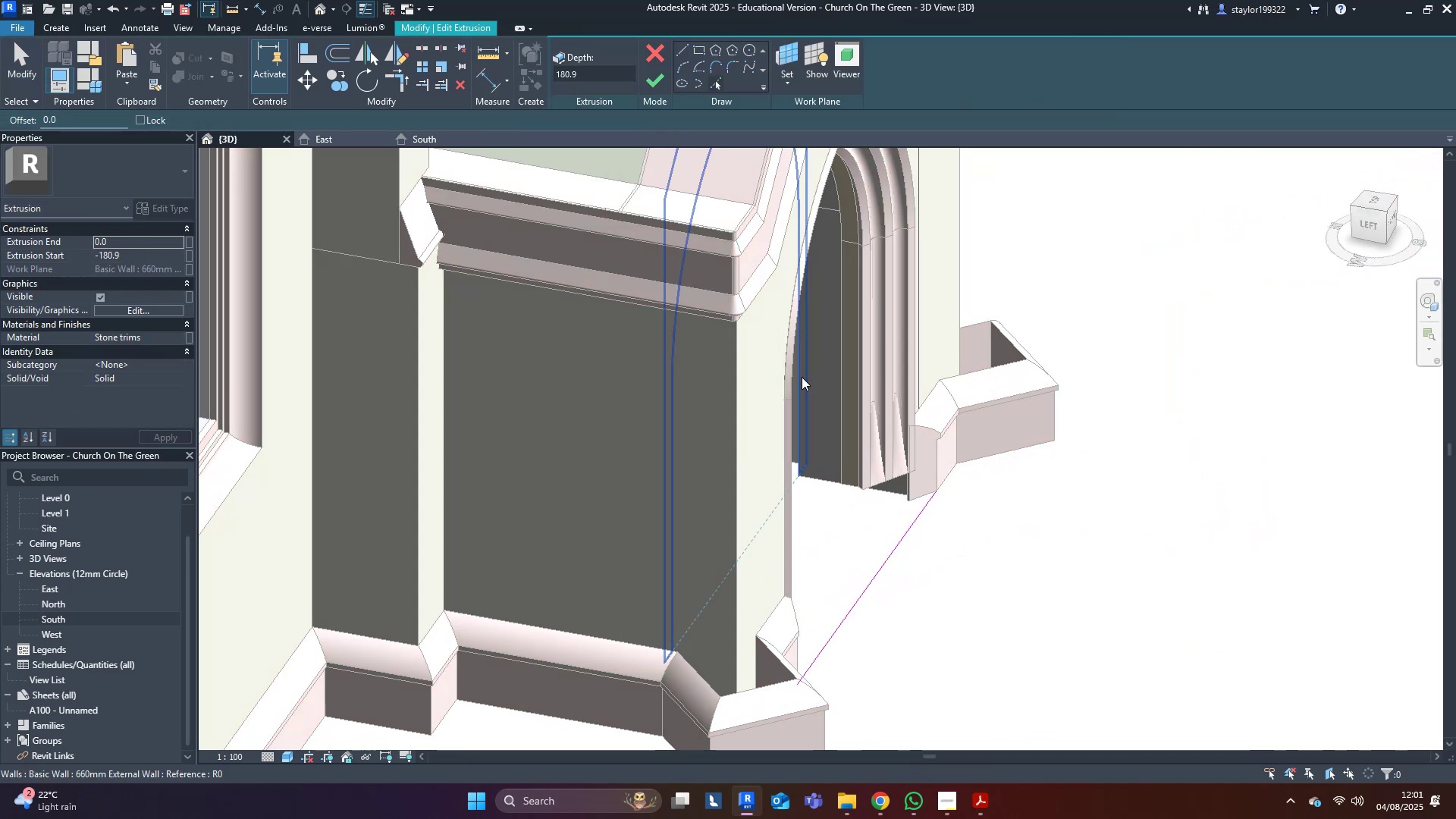 
left_click([827, 412])
 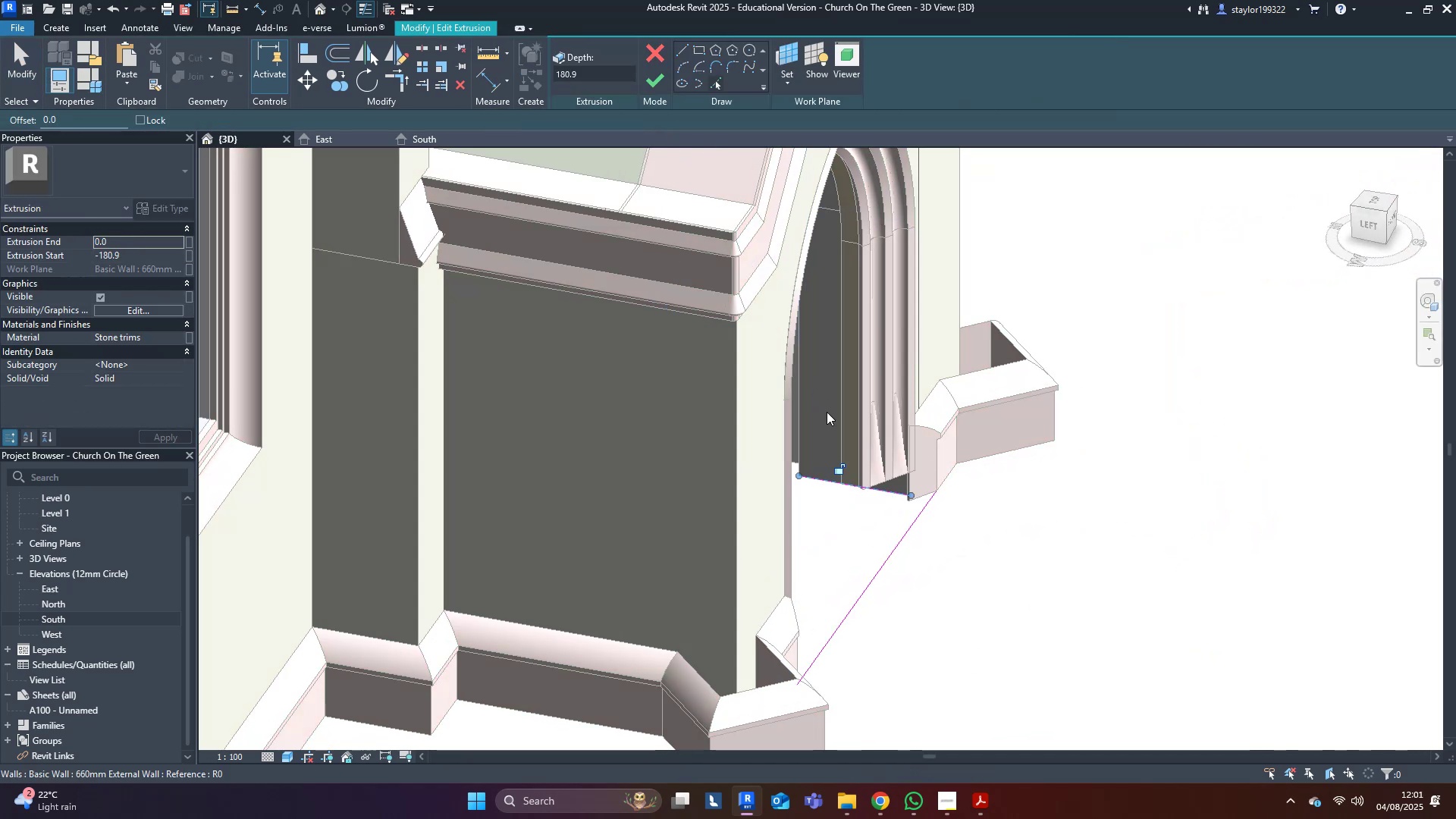 
key(Backslash)
 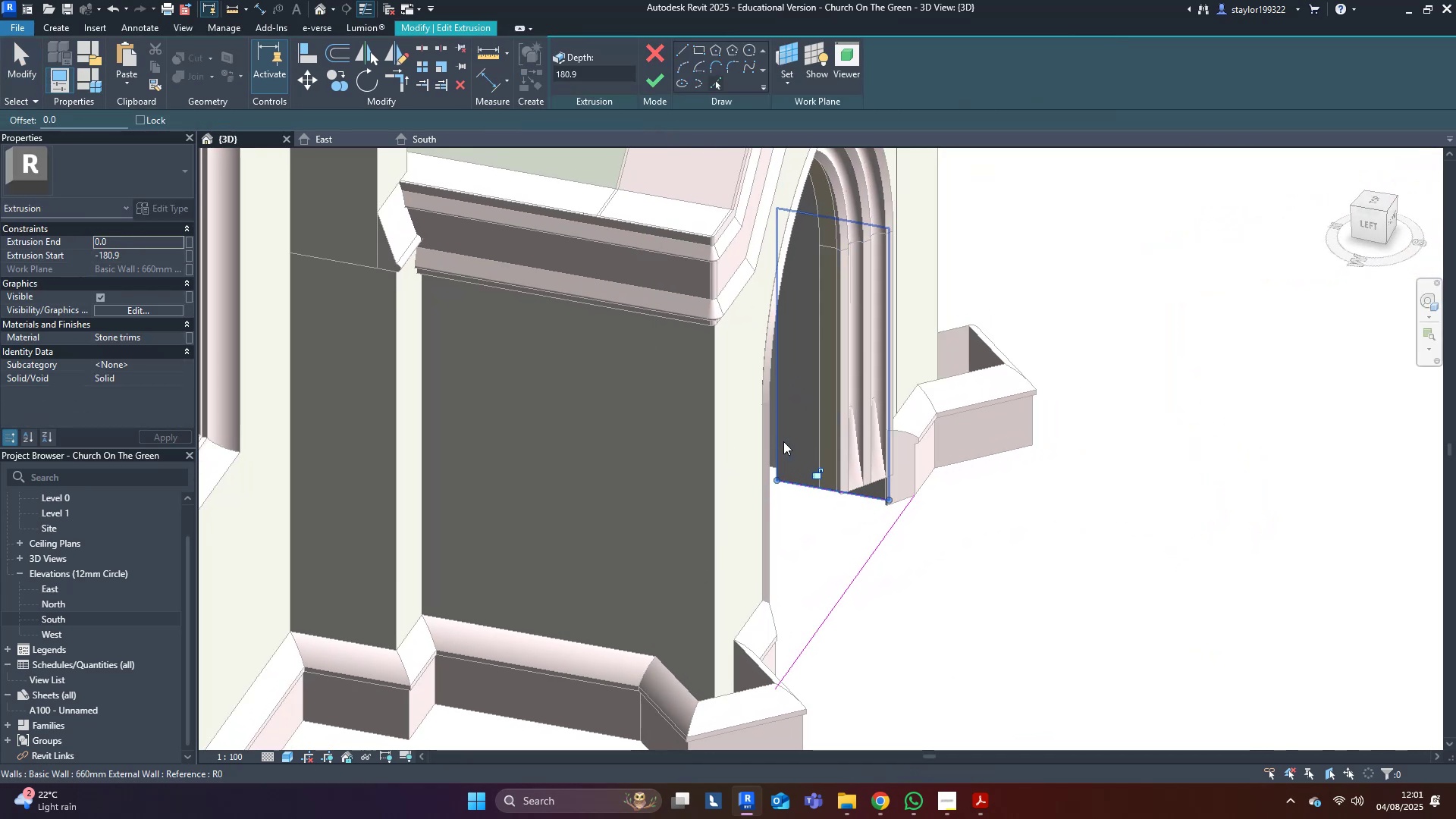 
left_click([778, 443])
 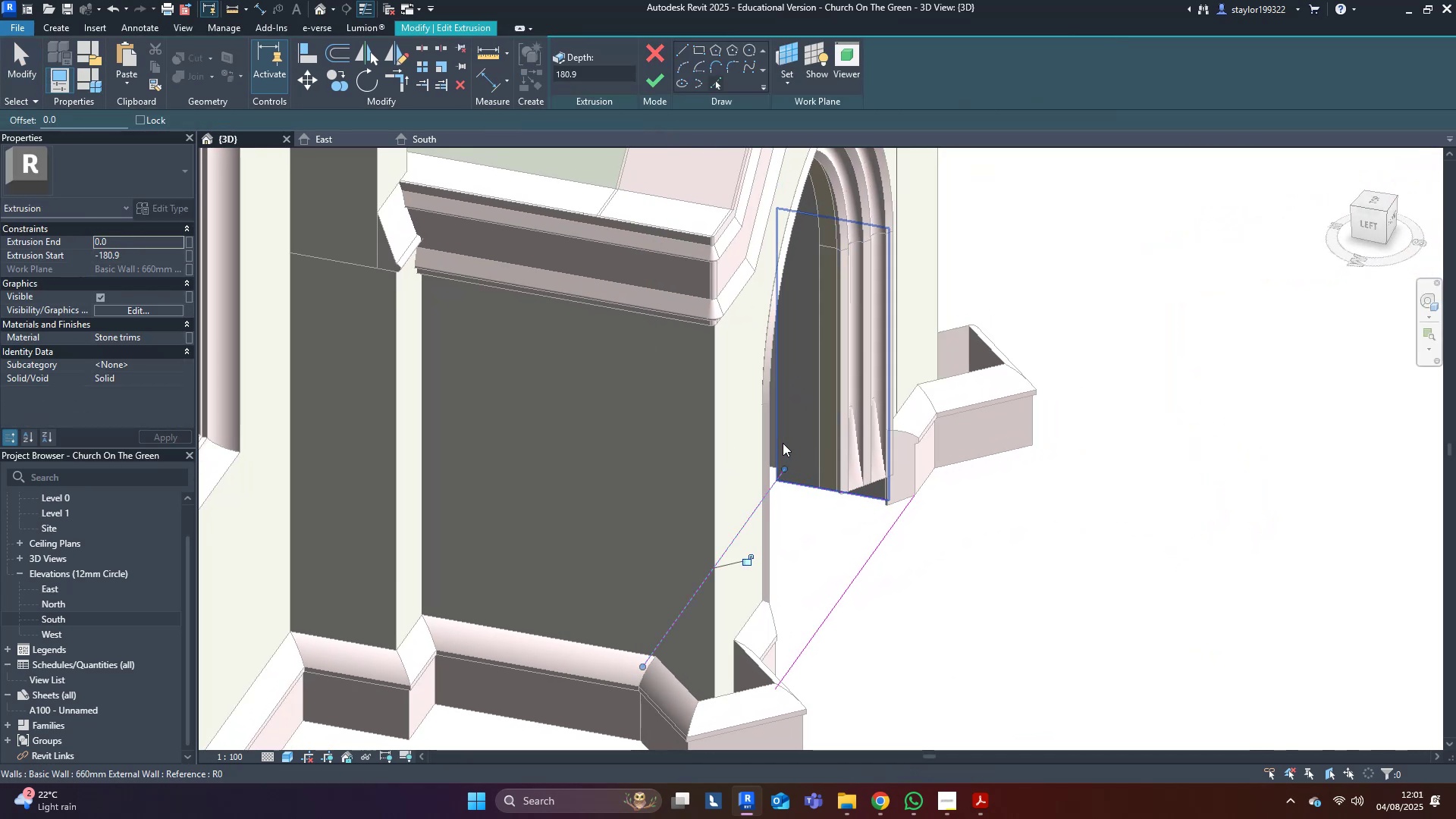 
hold_key(key=ShiftLeft, duration=1.23)
 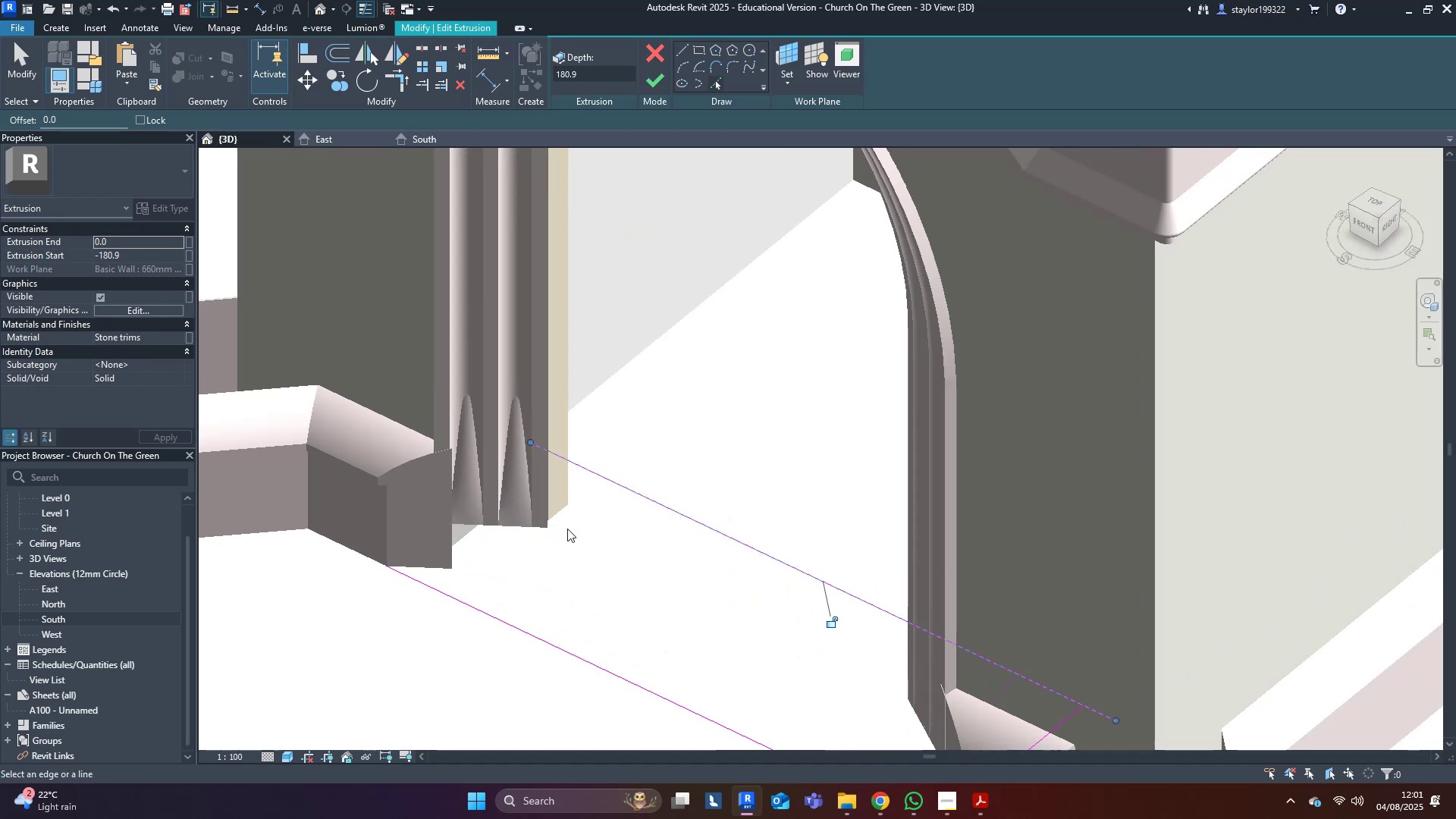 
hold_key(key=ShiftLeft, duration=2.83)
scroll: coordinate [567, 549], scroll_direction: up, amount: 4.0
 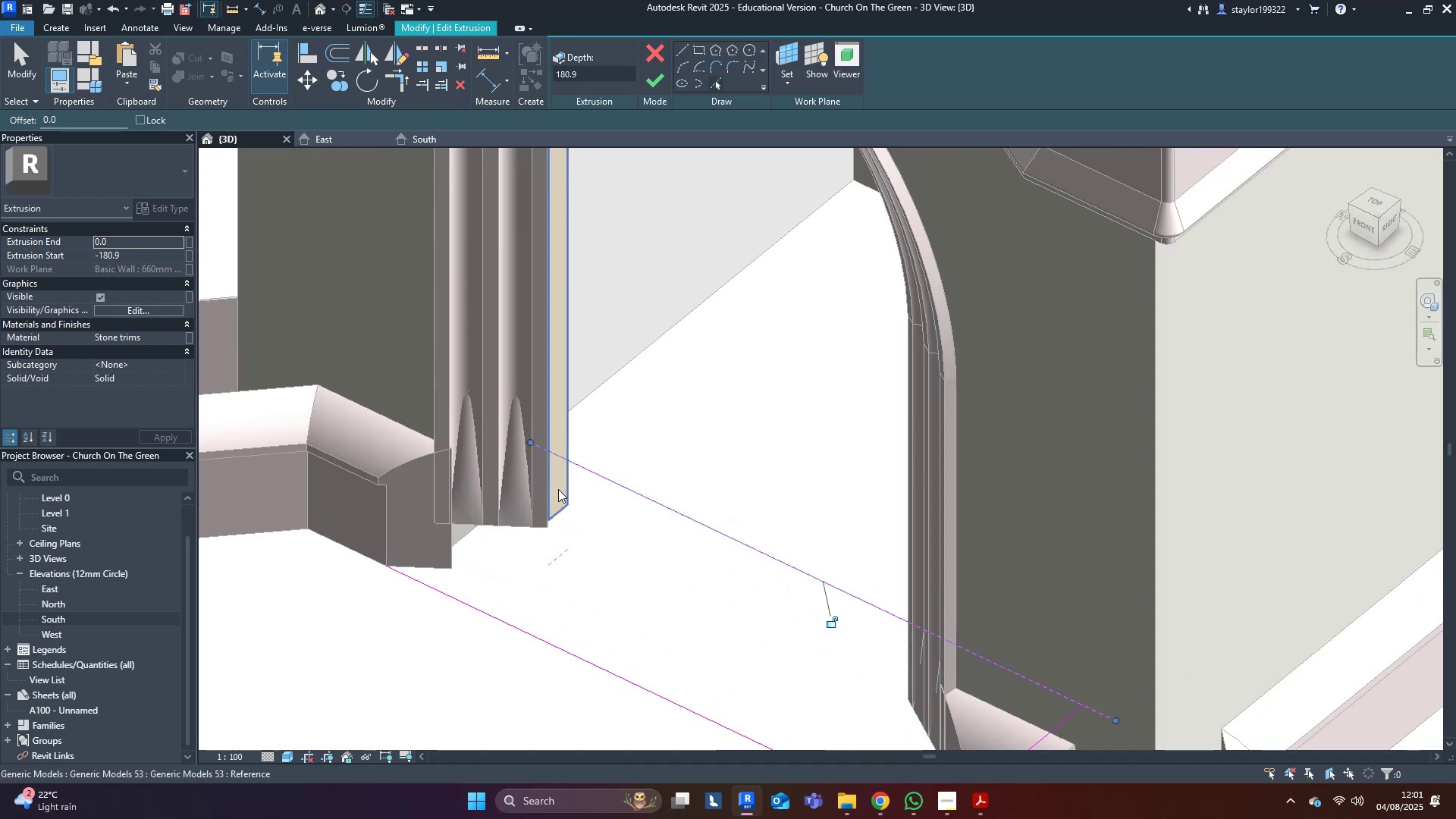 
scroll: coordinate [556, 496], scroll_direction: none, amount: 0.0
 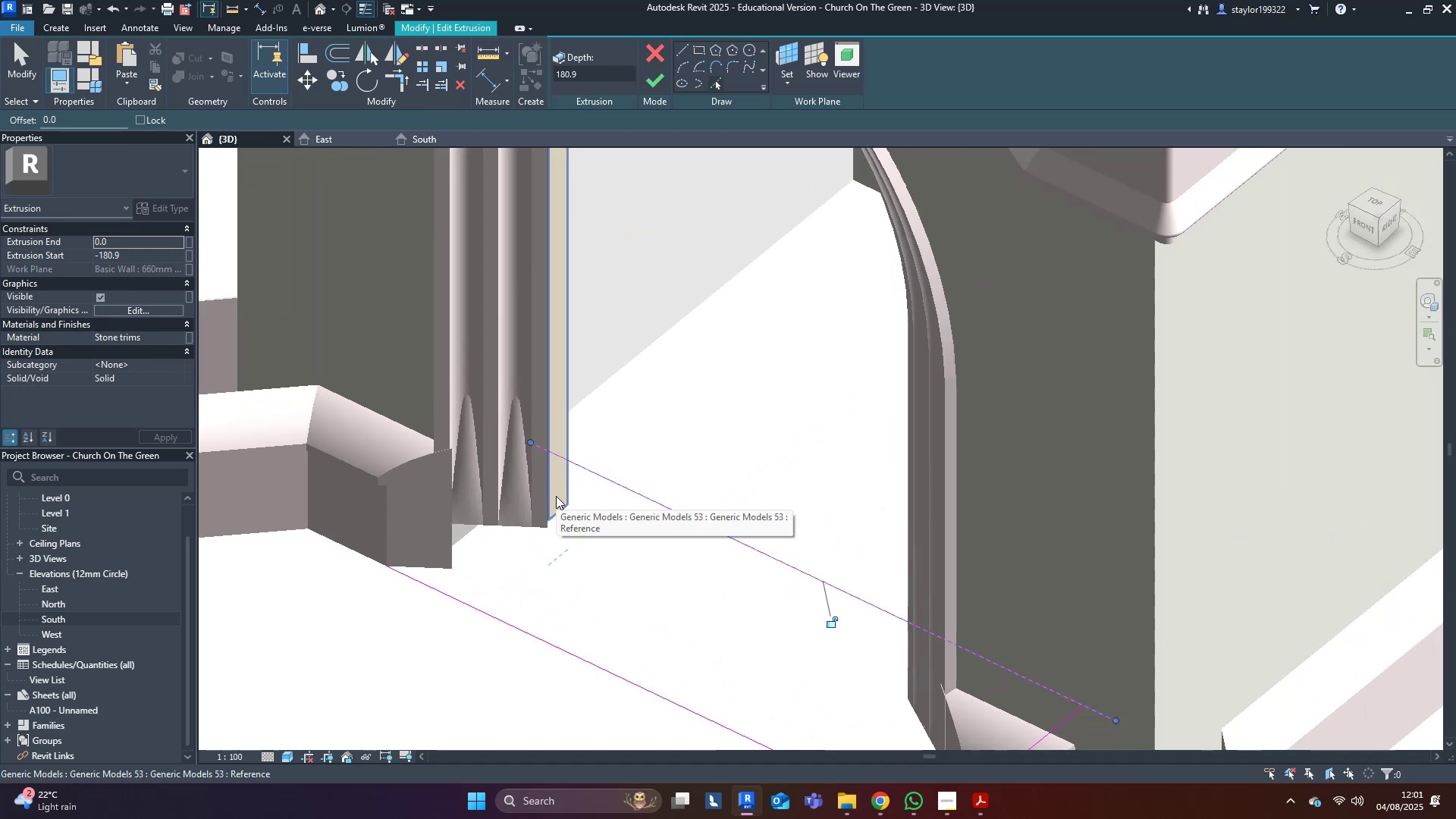 
left_click([556, 496])
 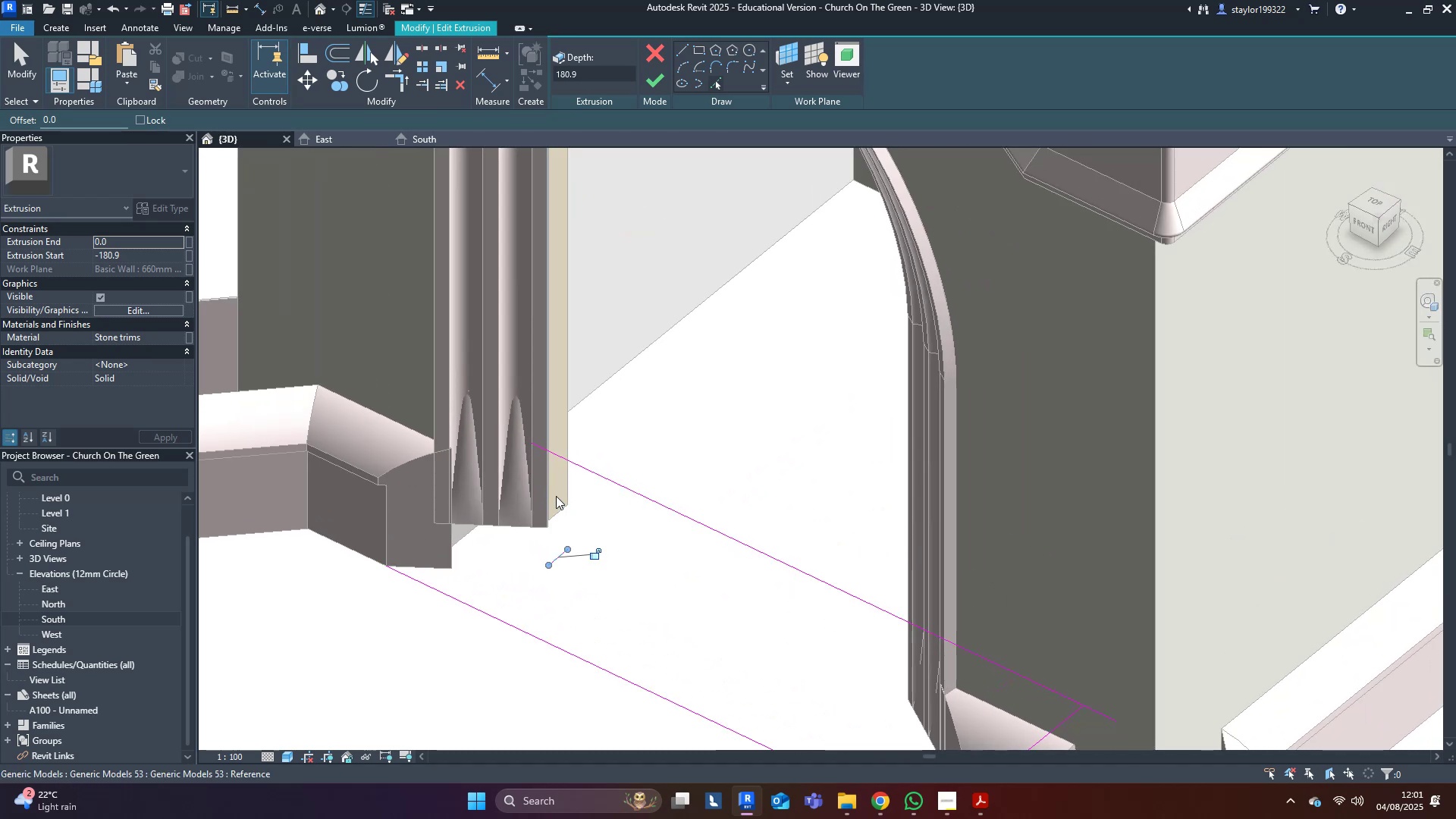 
scroll: coordinate [556, 496], scroll_direction: down, amount: 5.0
 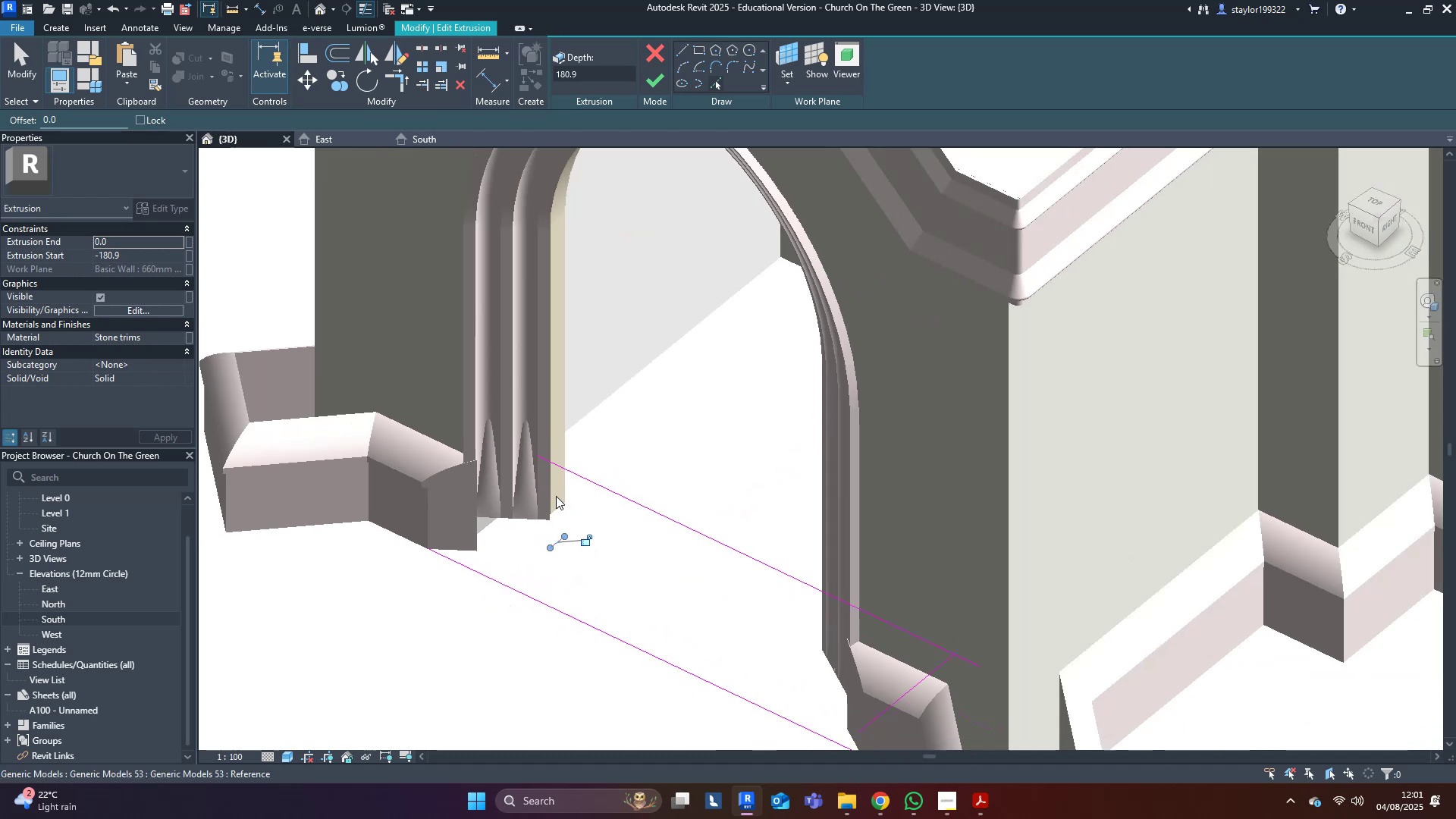 
hold_key(key=ShiftLeft, duration=1.54)
 